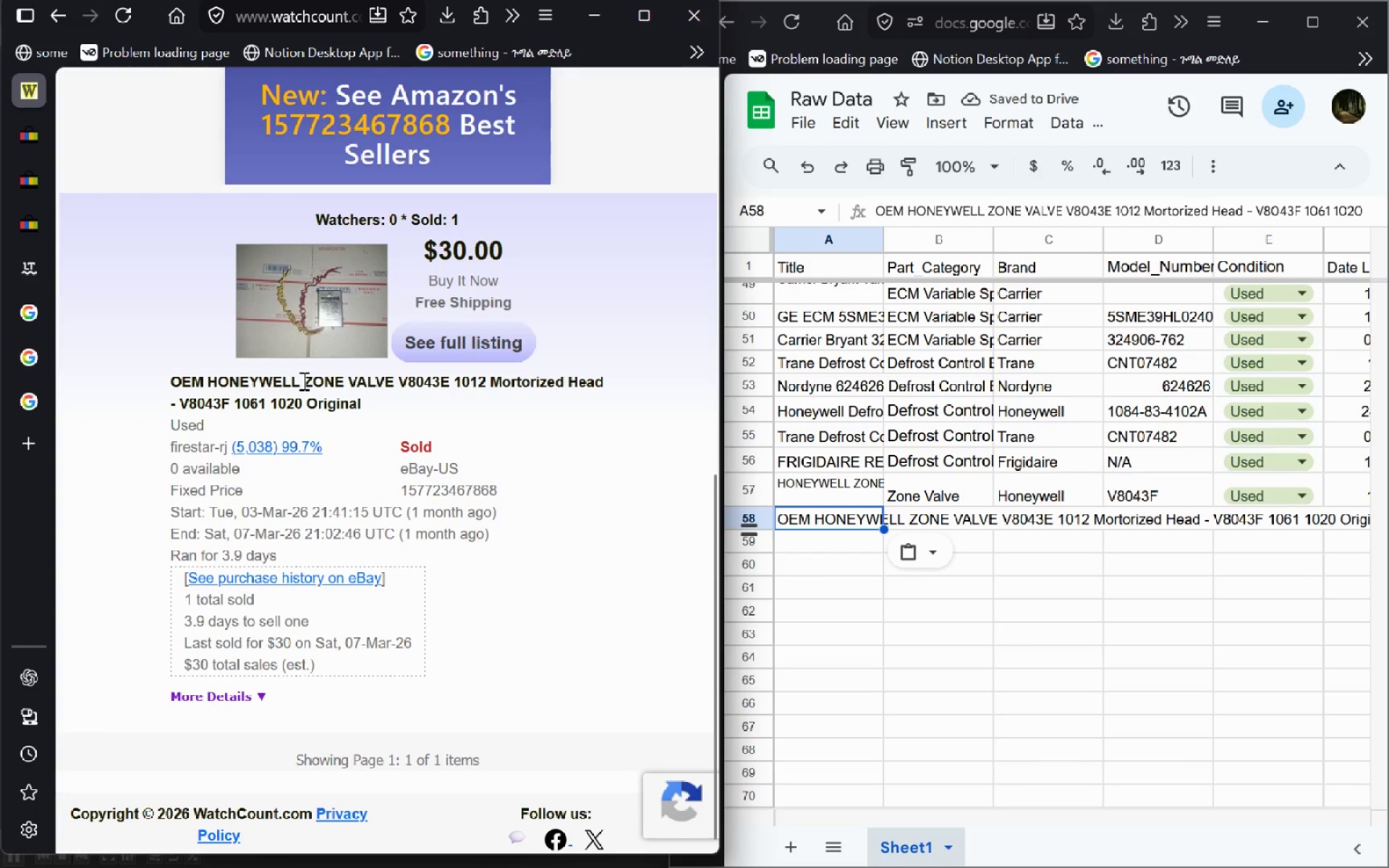 
left_click_drag(start_coordinate=[304, 381], to_coordinate=[390, 382])
 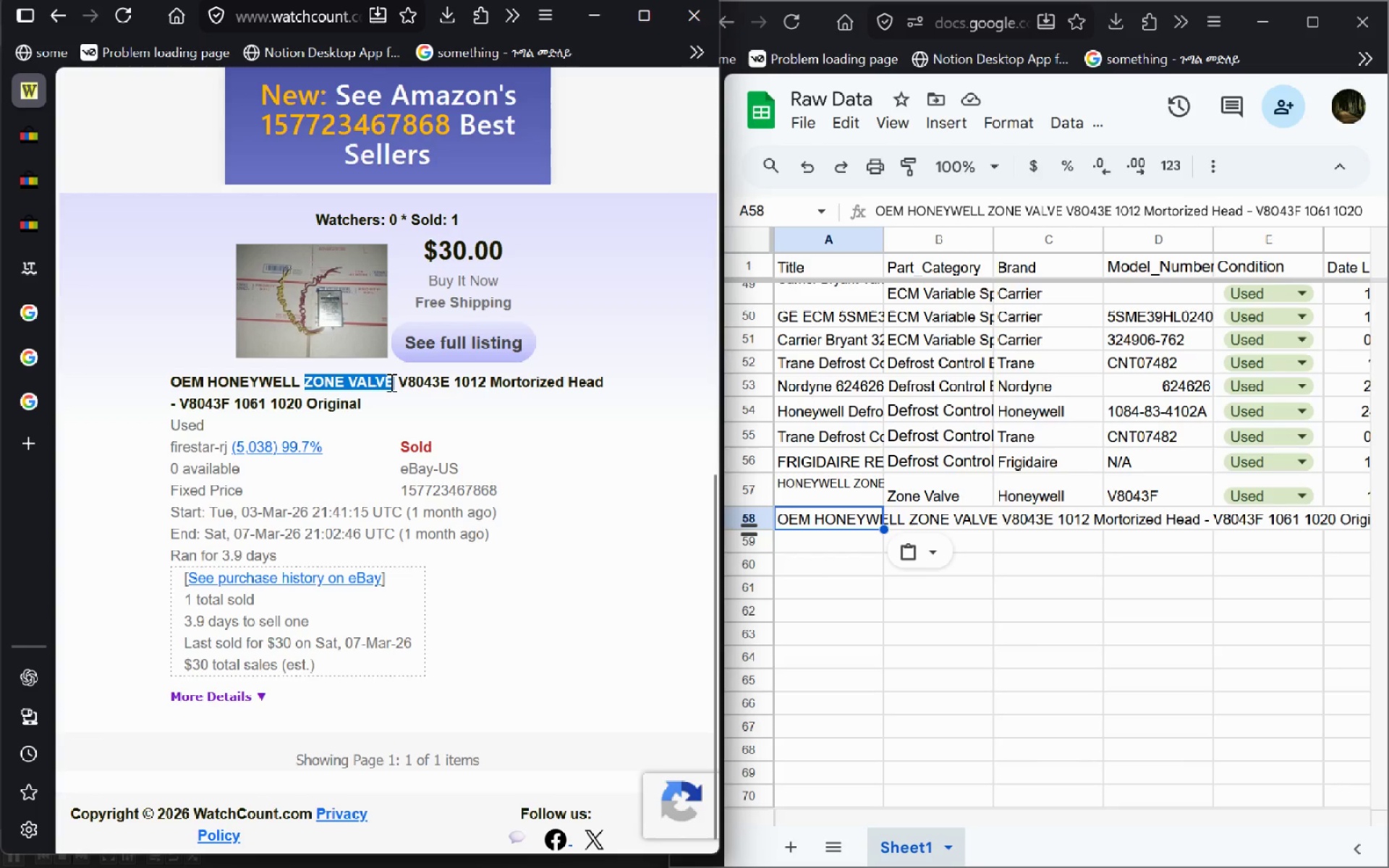 
key(Control+C)
 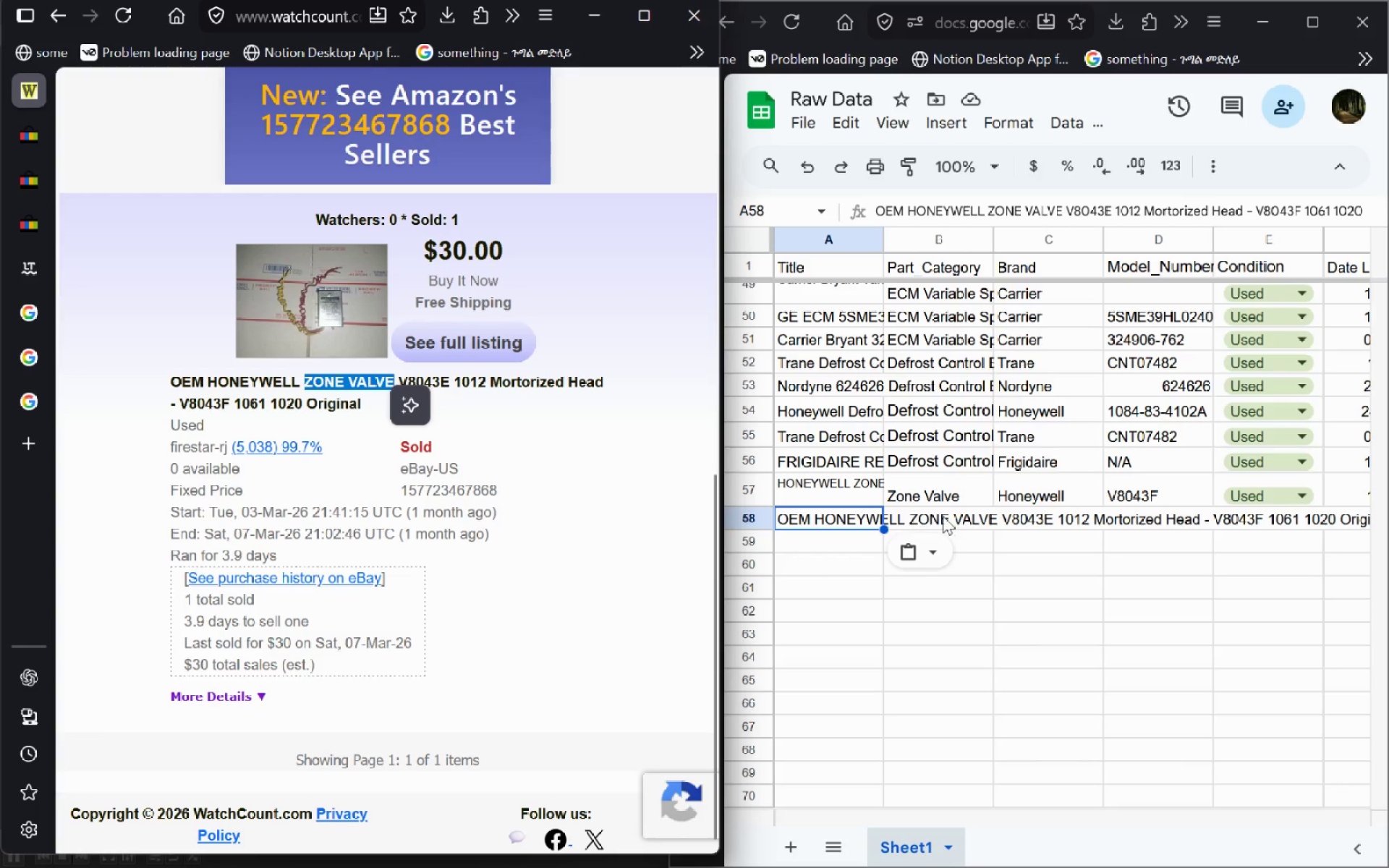 
left_click([948, 517])
 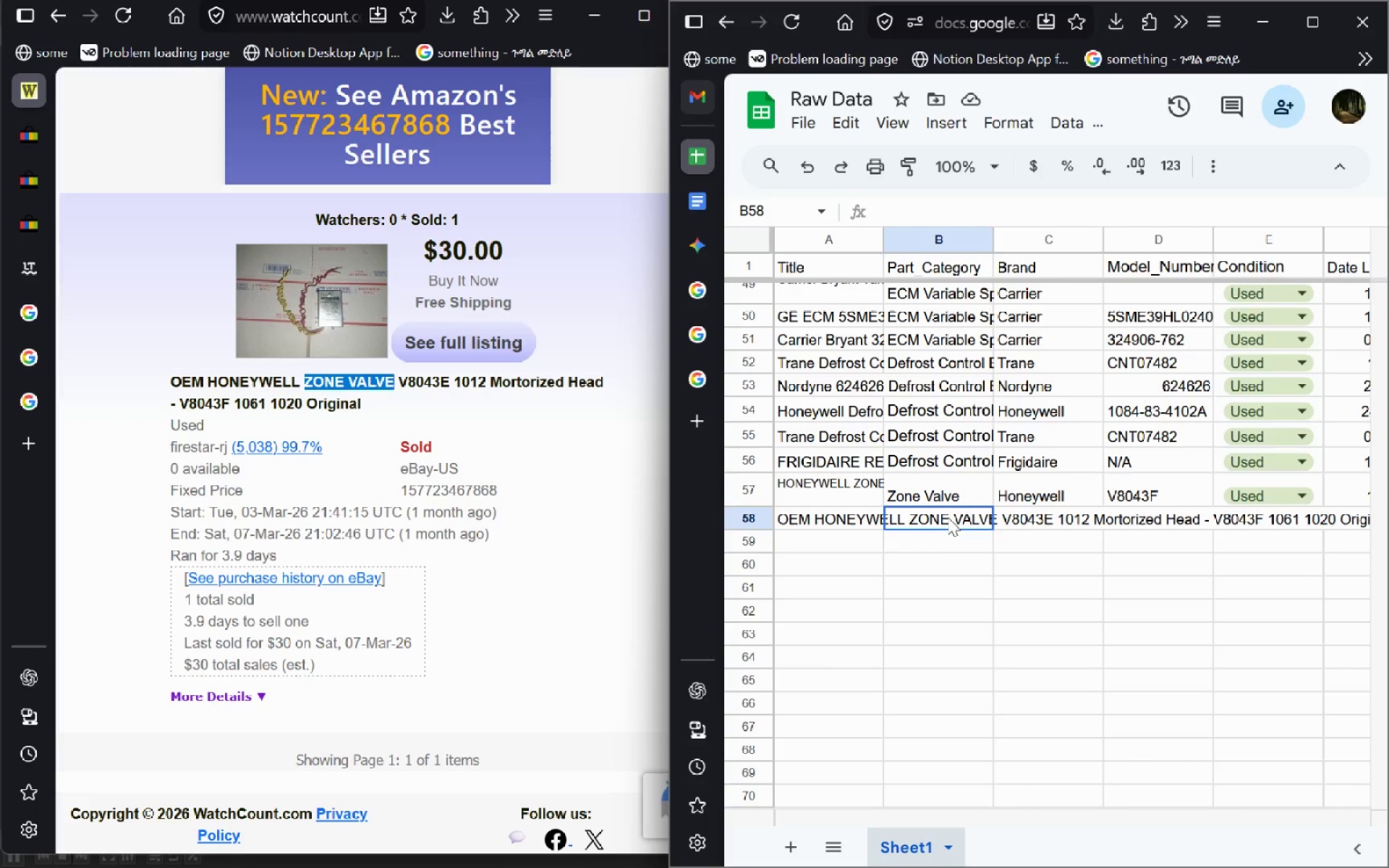 
key(Control+V)
 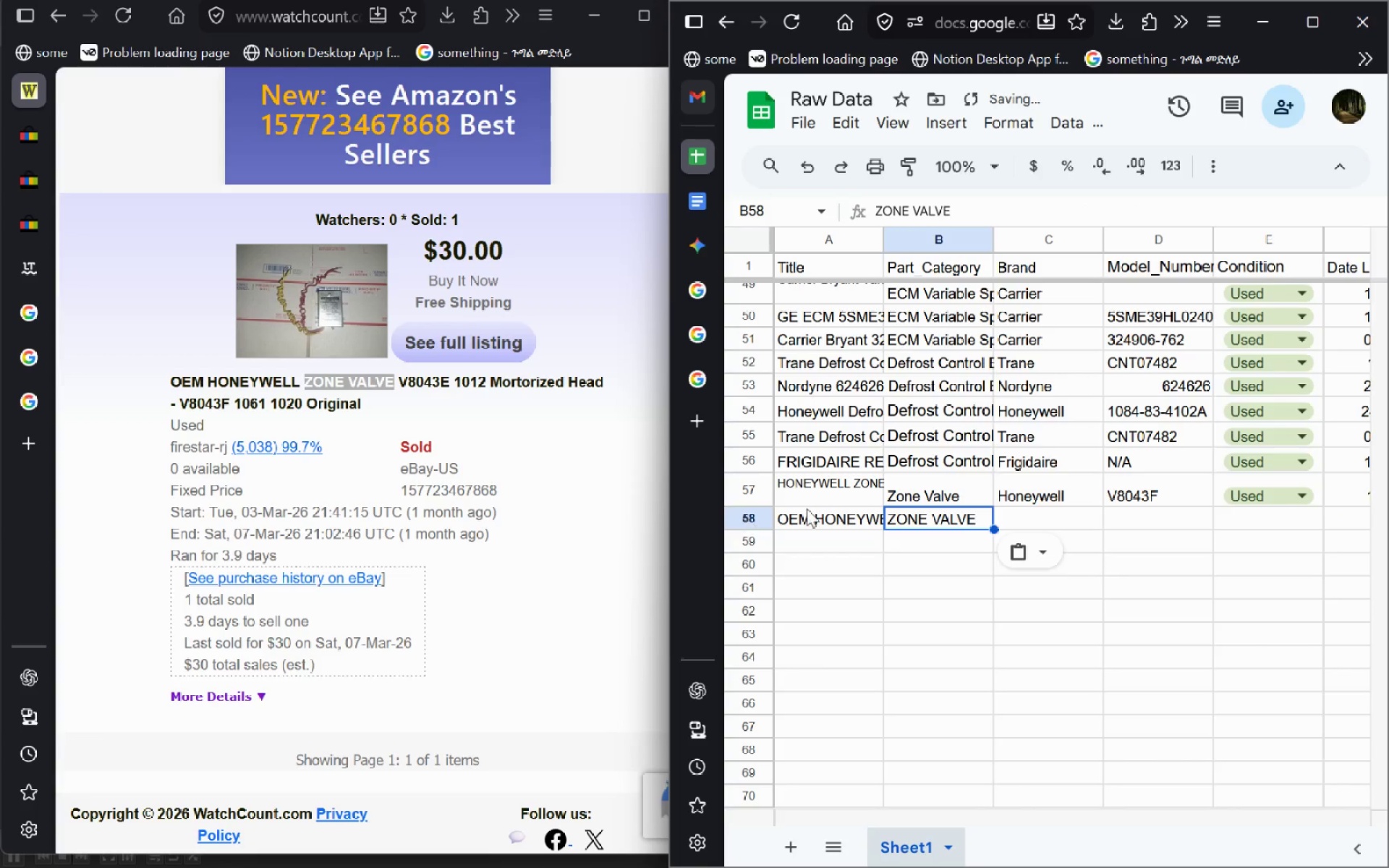 
left_click([1049, 485])
 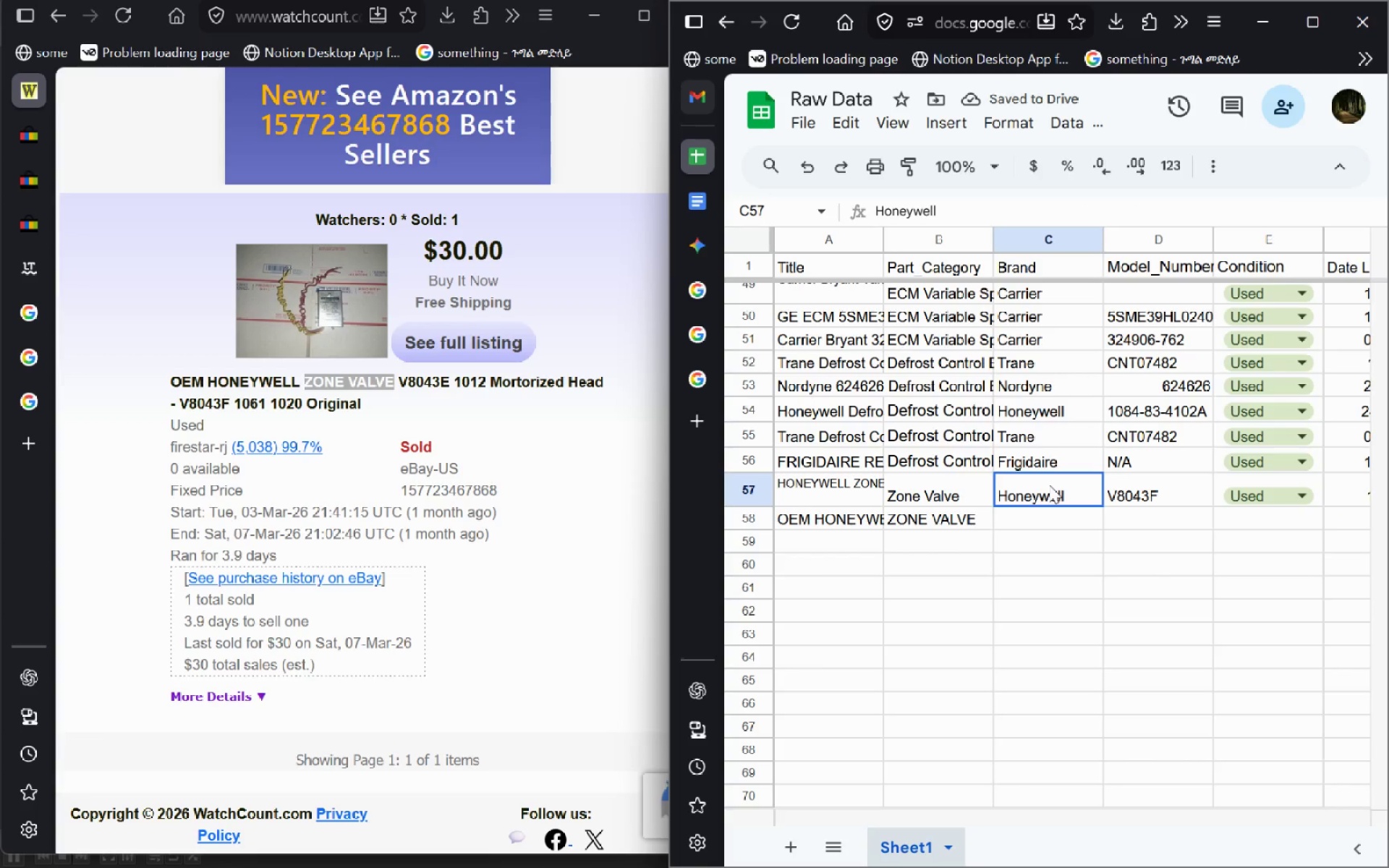 
key(Control+C)
 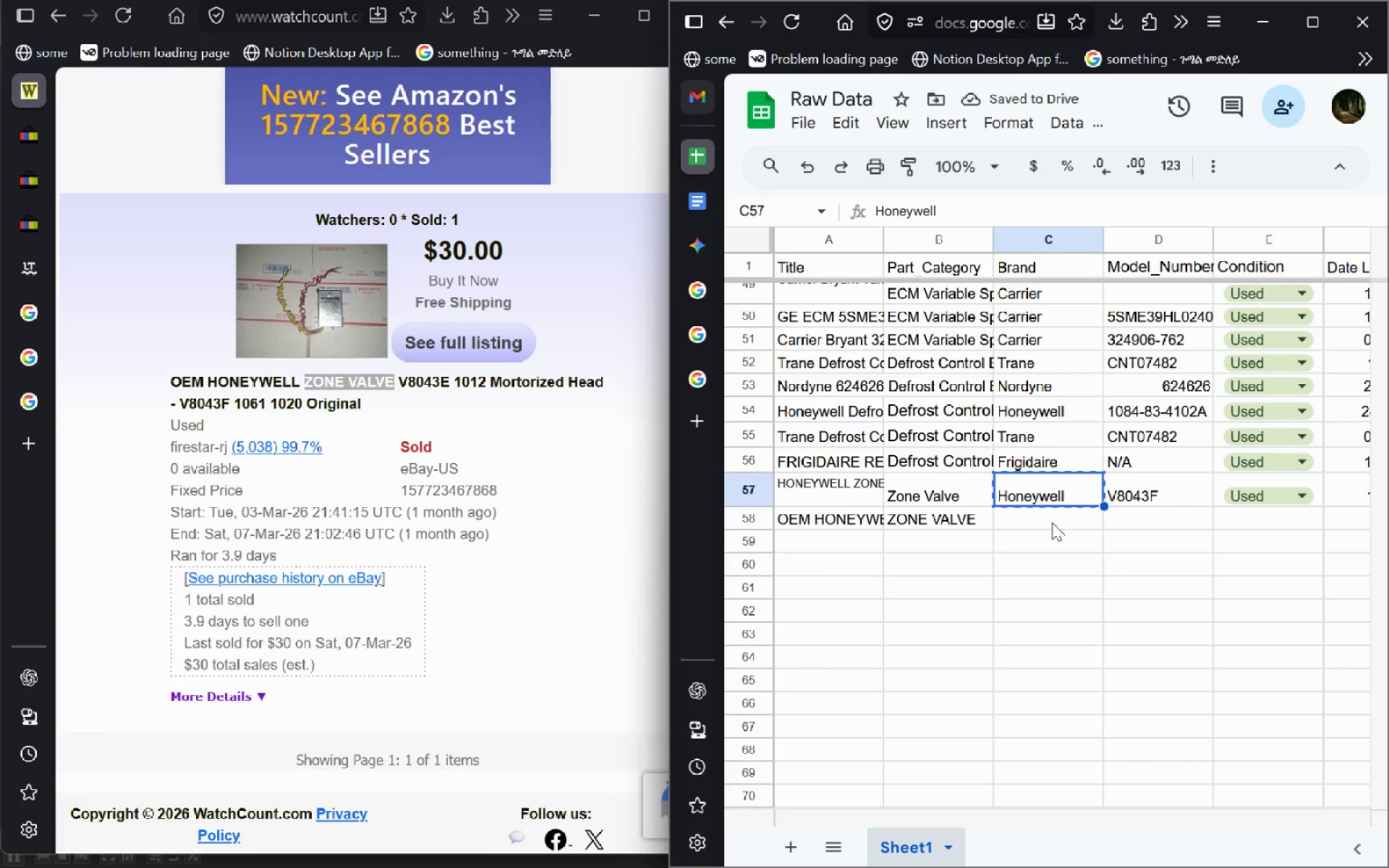 
left_click([1051, 522])
 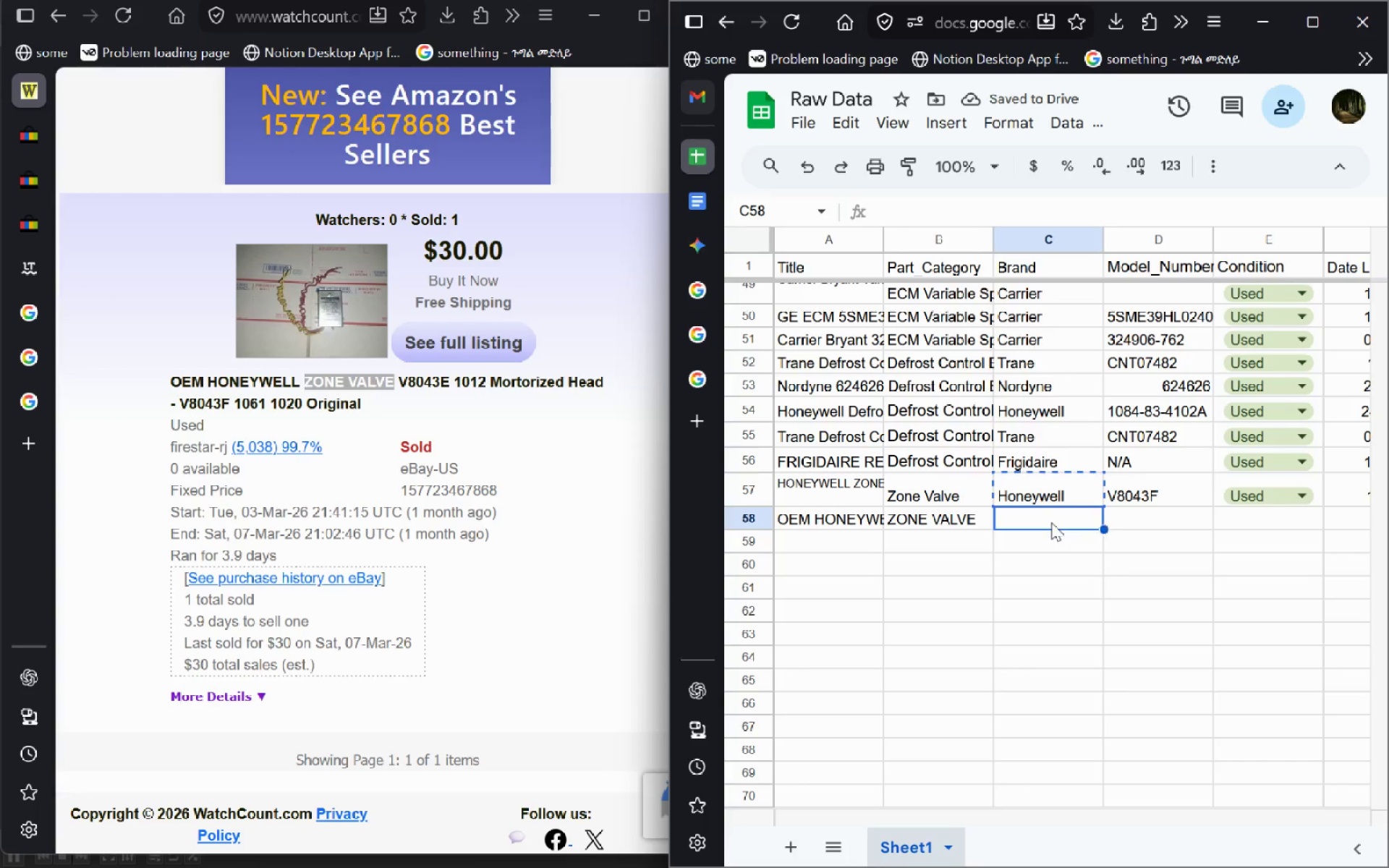 
key(Control+V)
 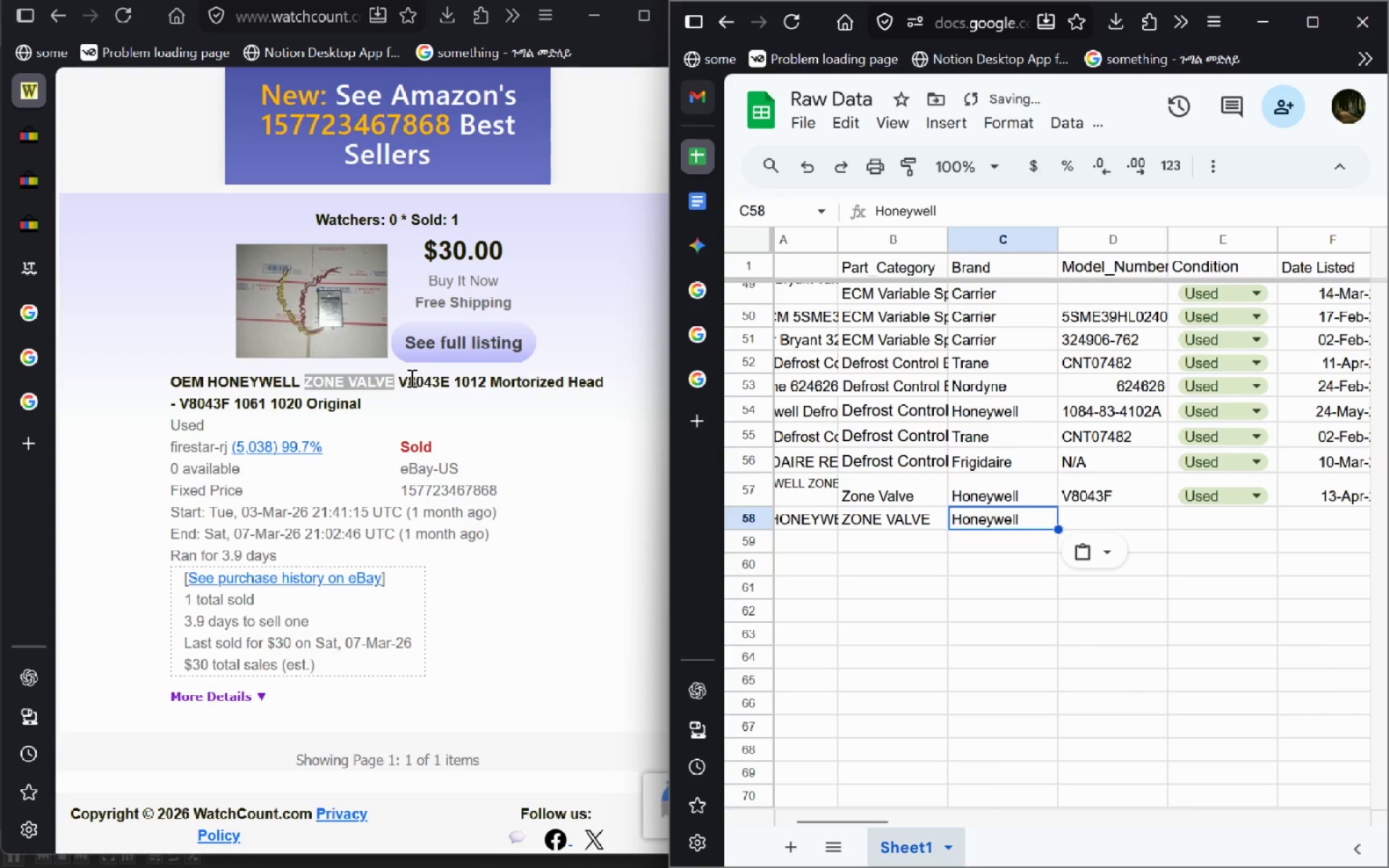 
left_click_drag(start_coordinate=[399, 379], to_coordinate=[441, 386])
 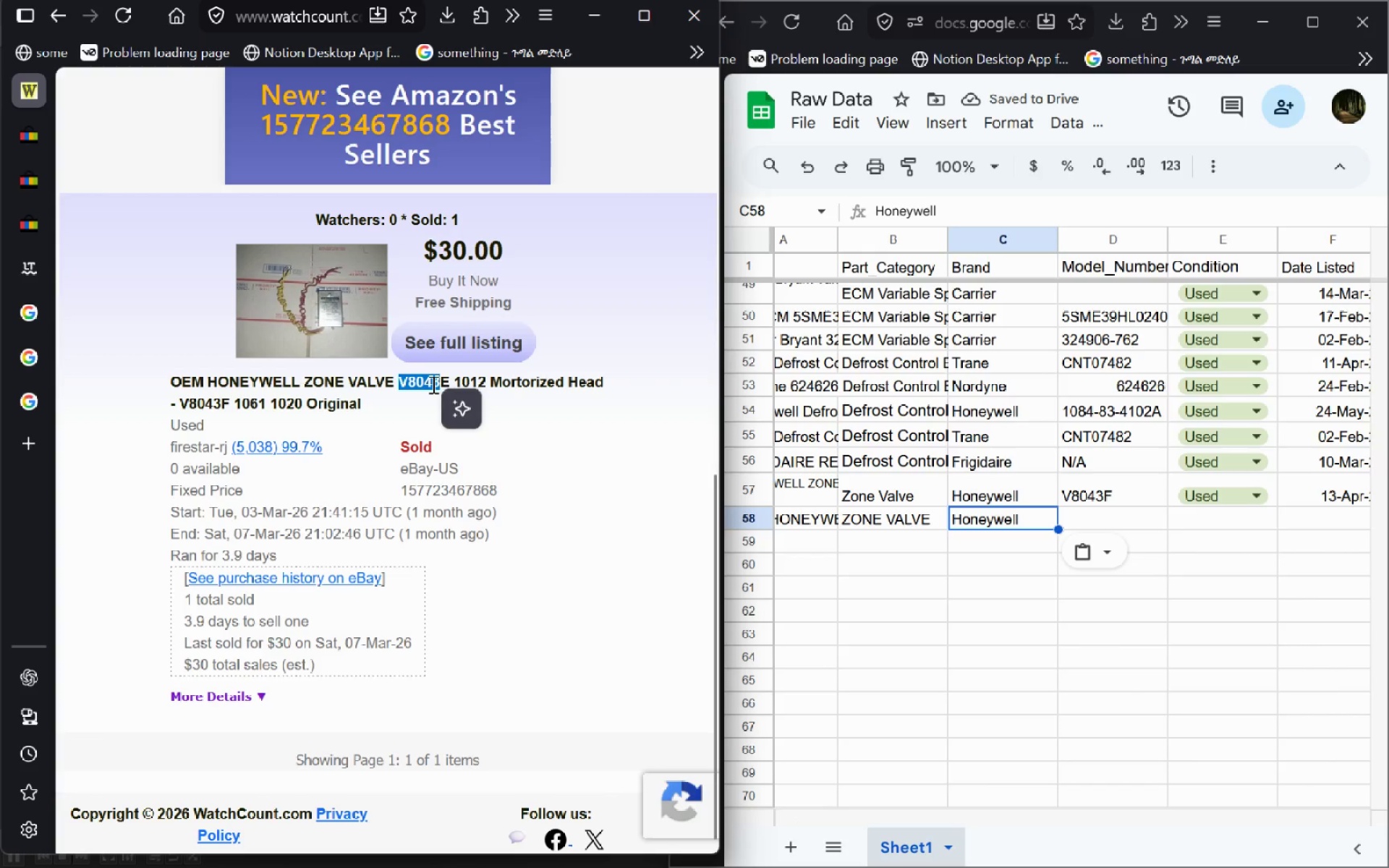 
key(Shift+ArrowRight)
 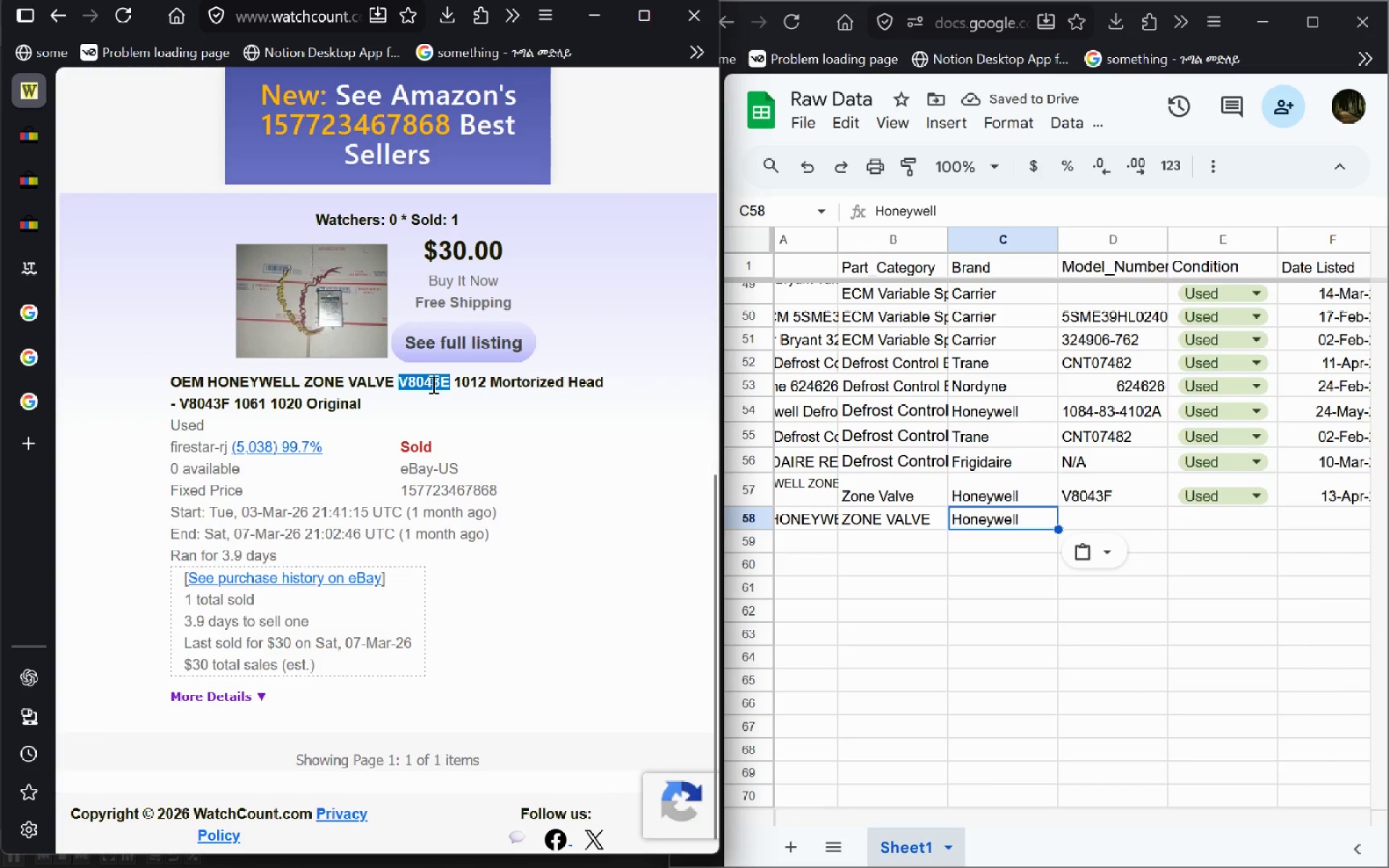 
key(Control+C)
 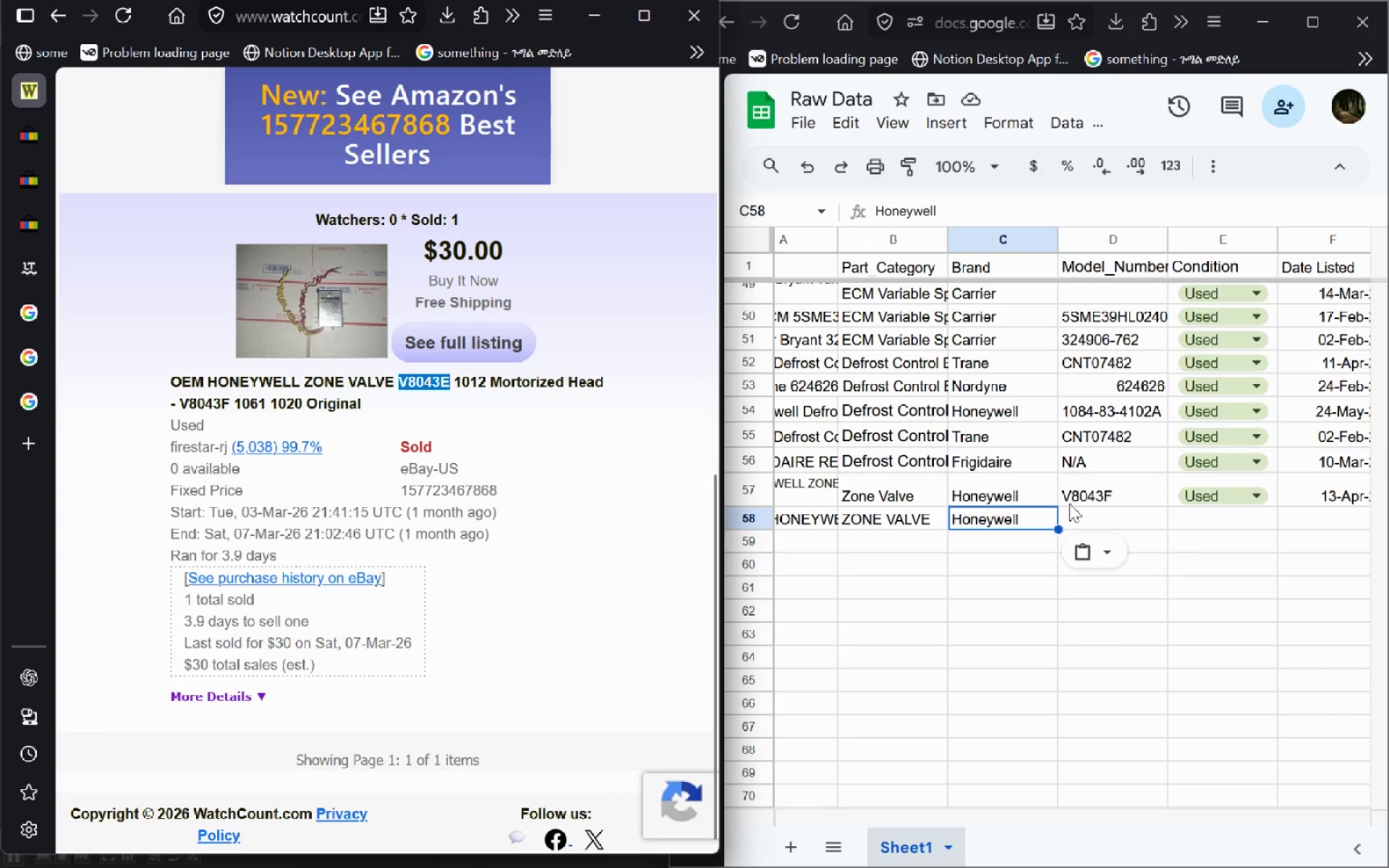 
left_click([1083, 519])
 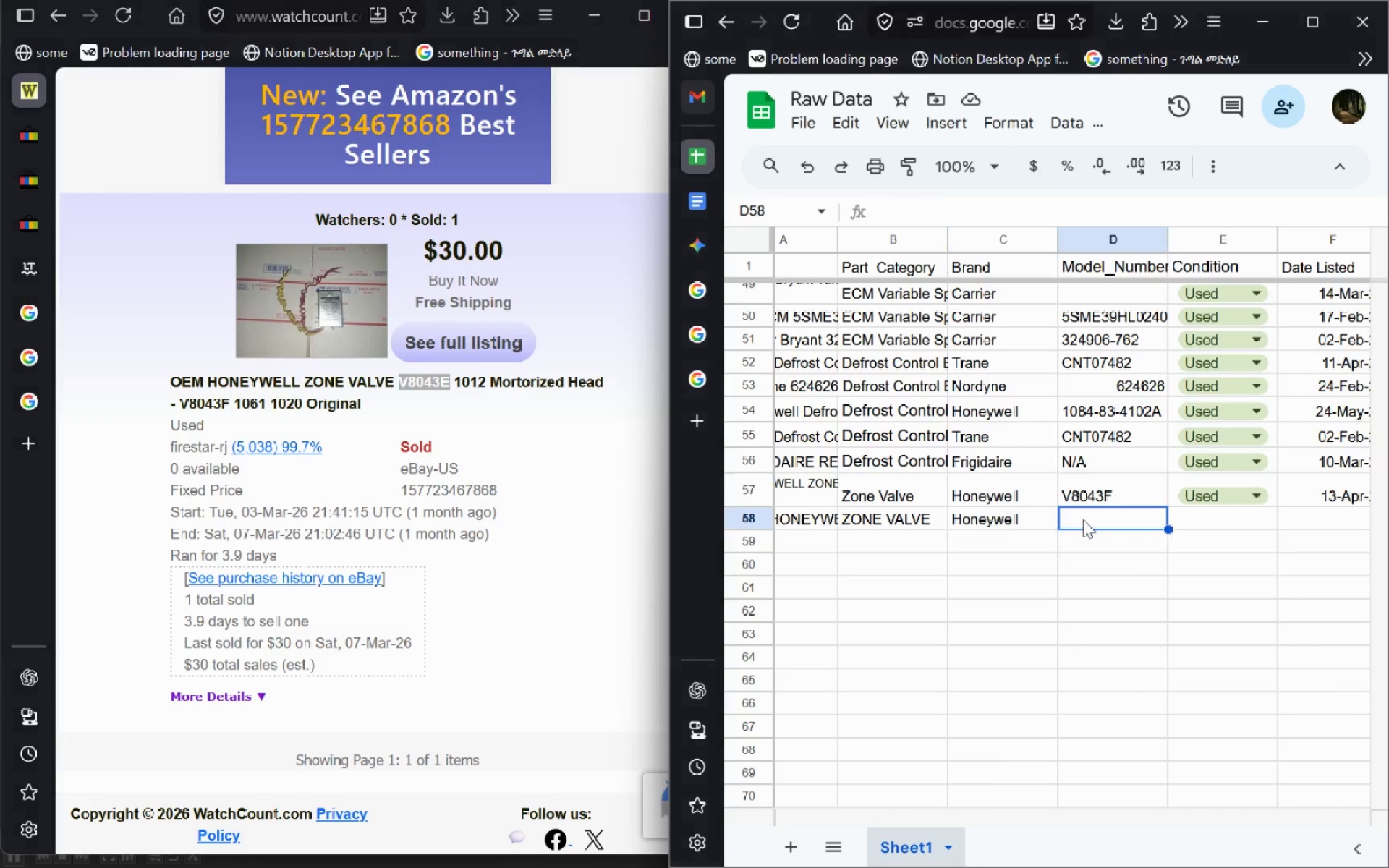 
key(Control+V)
 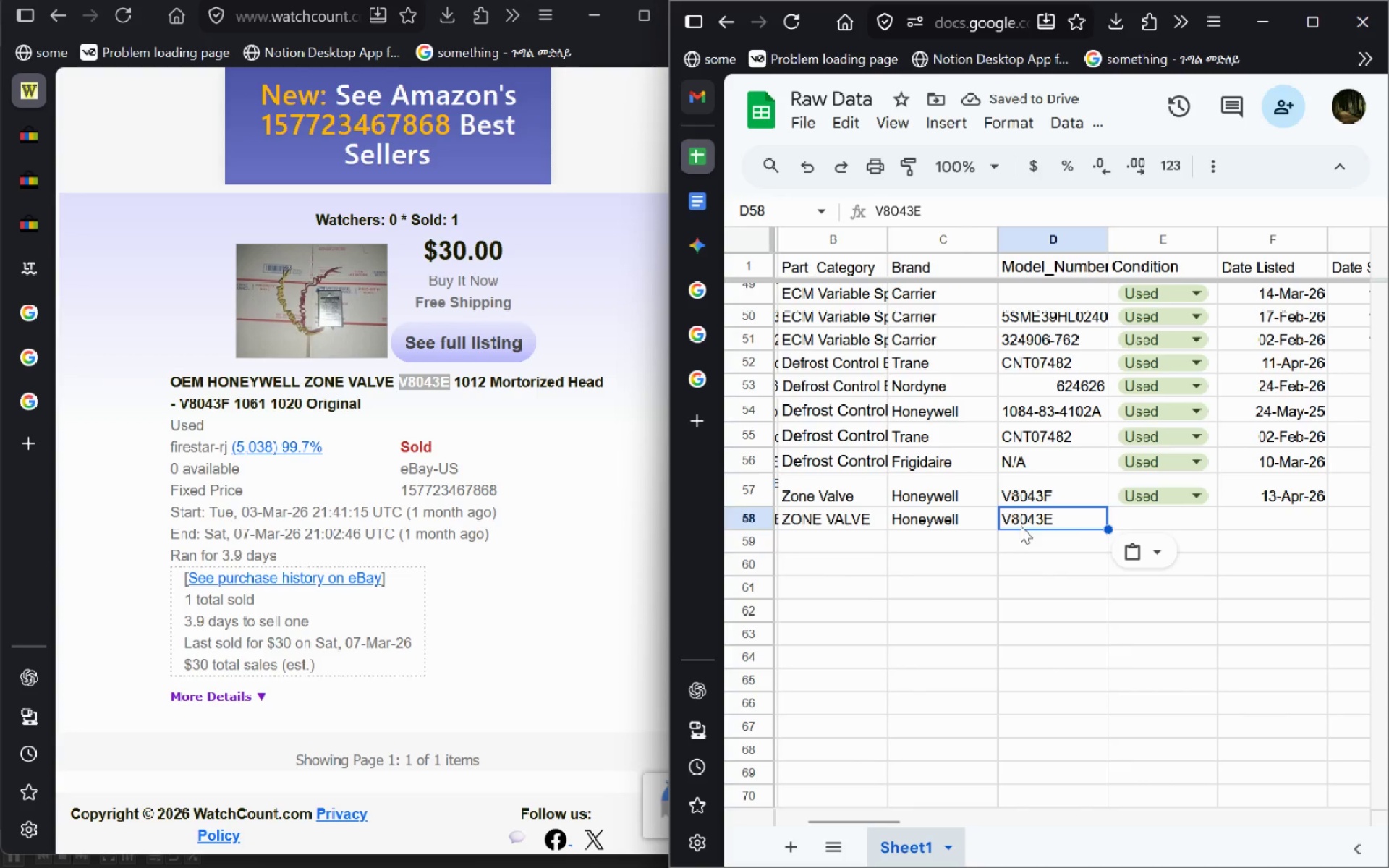 
left_click([1118, 474])
 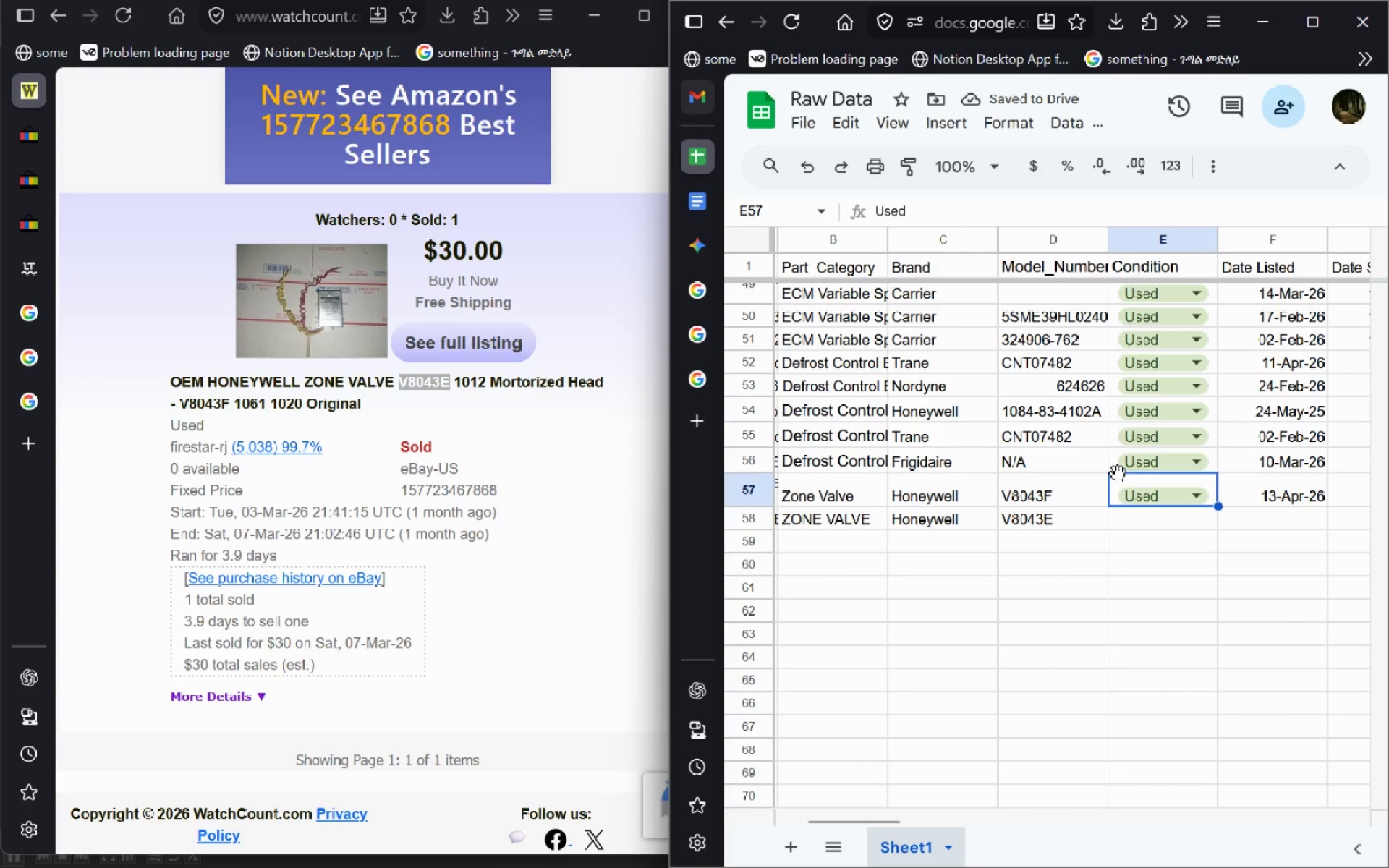 
hold_key(key=ControlLeft, duration=0.61)
 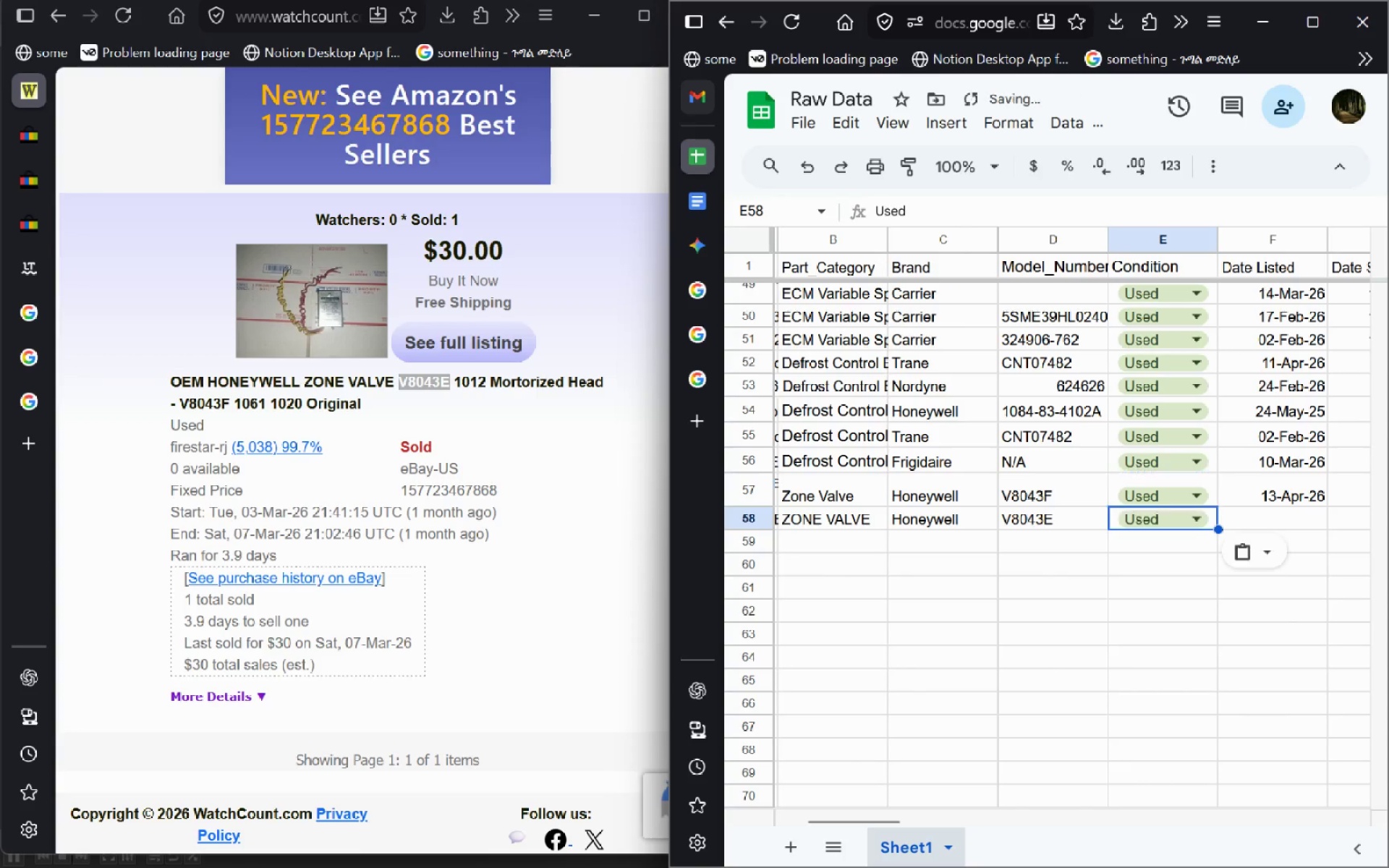 
hold_key(key=C, duration=6.73)
 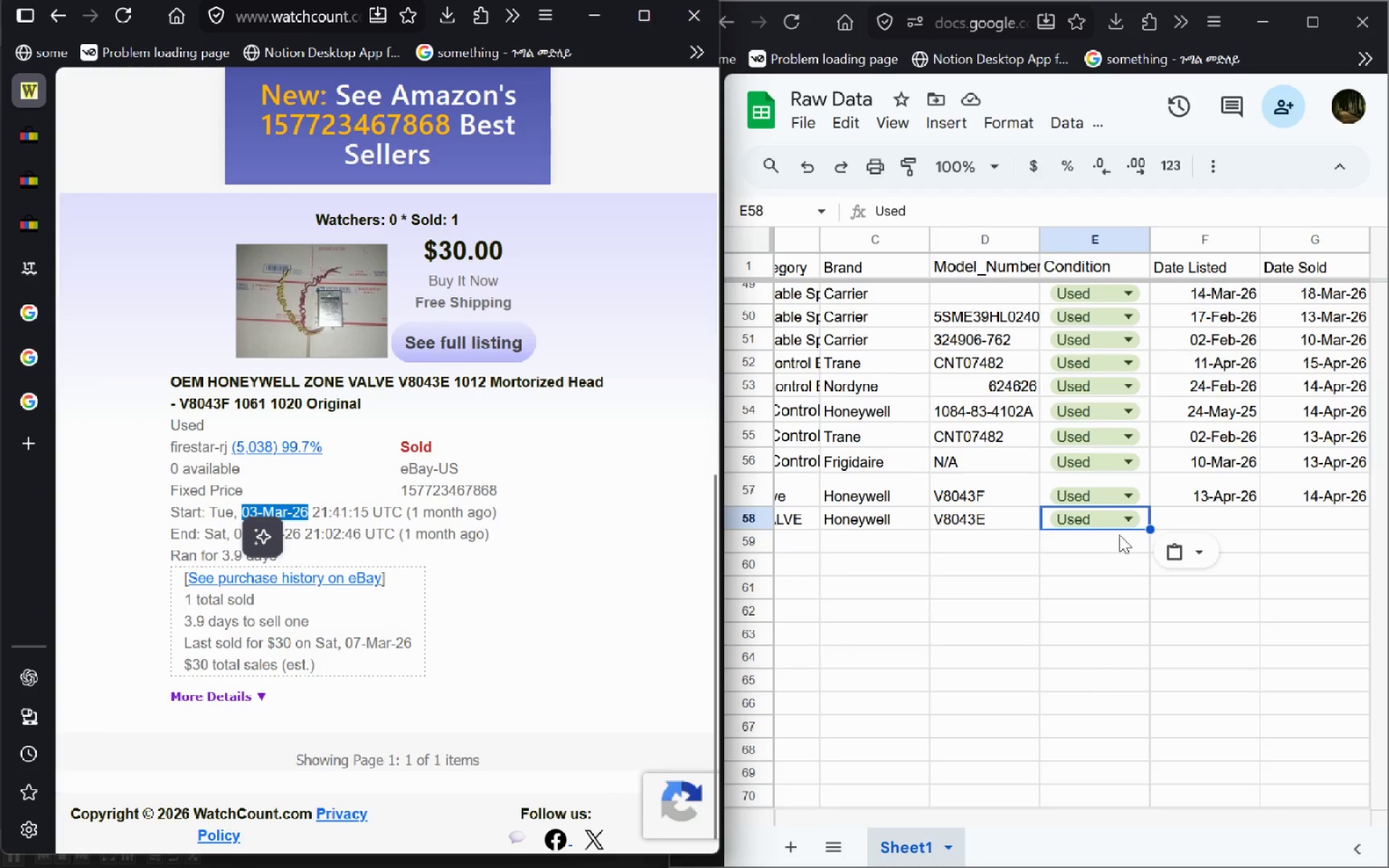 
key(ArrowDown)
 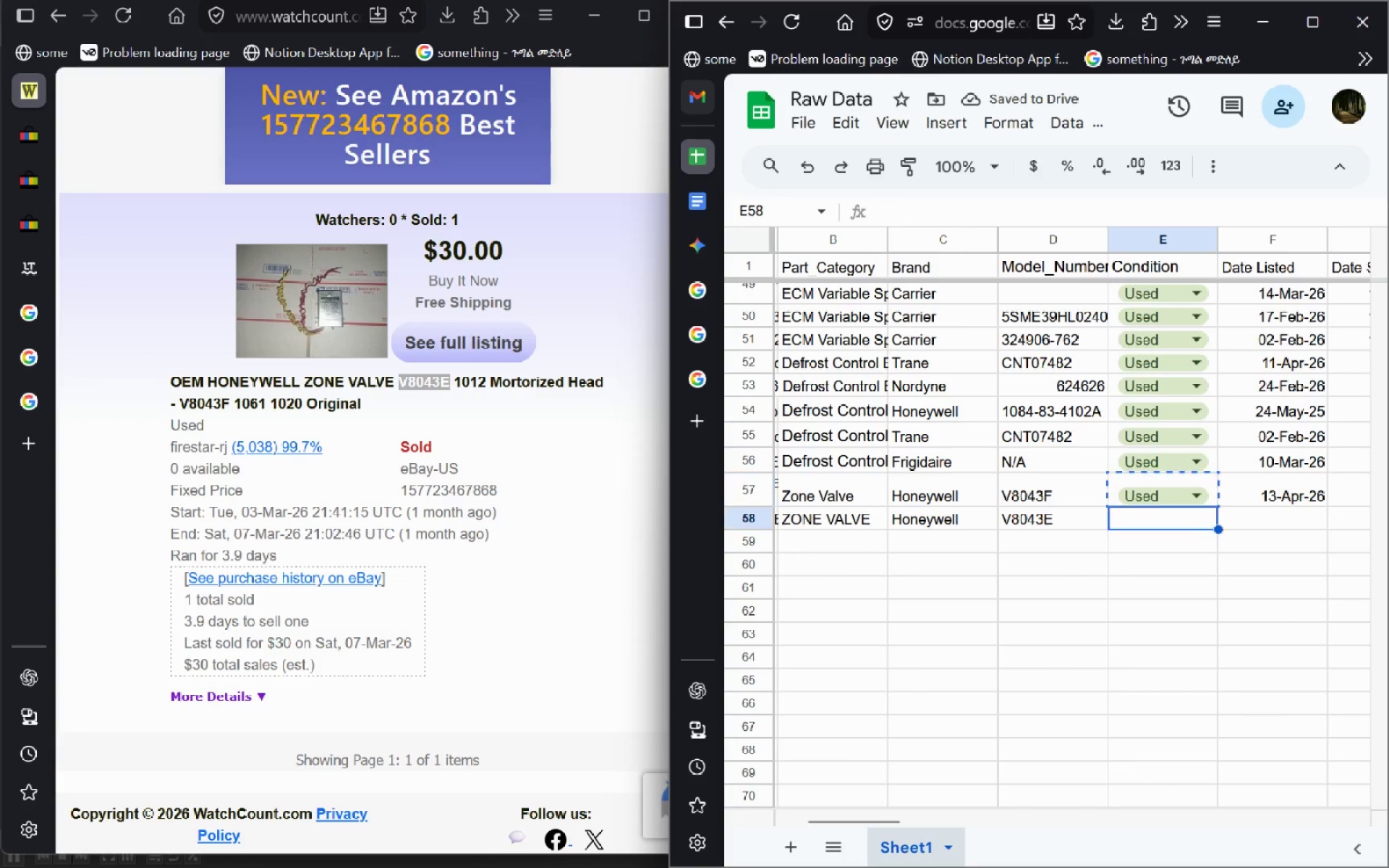 
key(Control+V)
 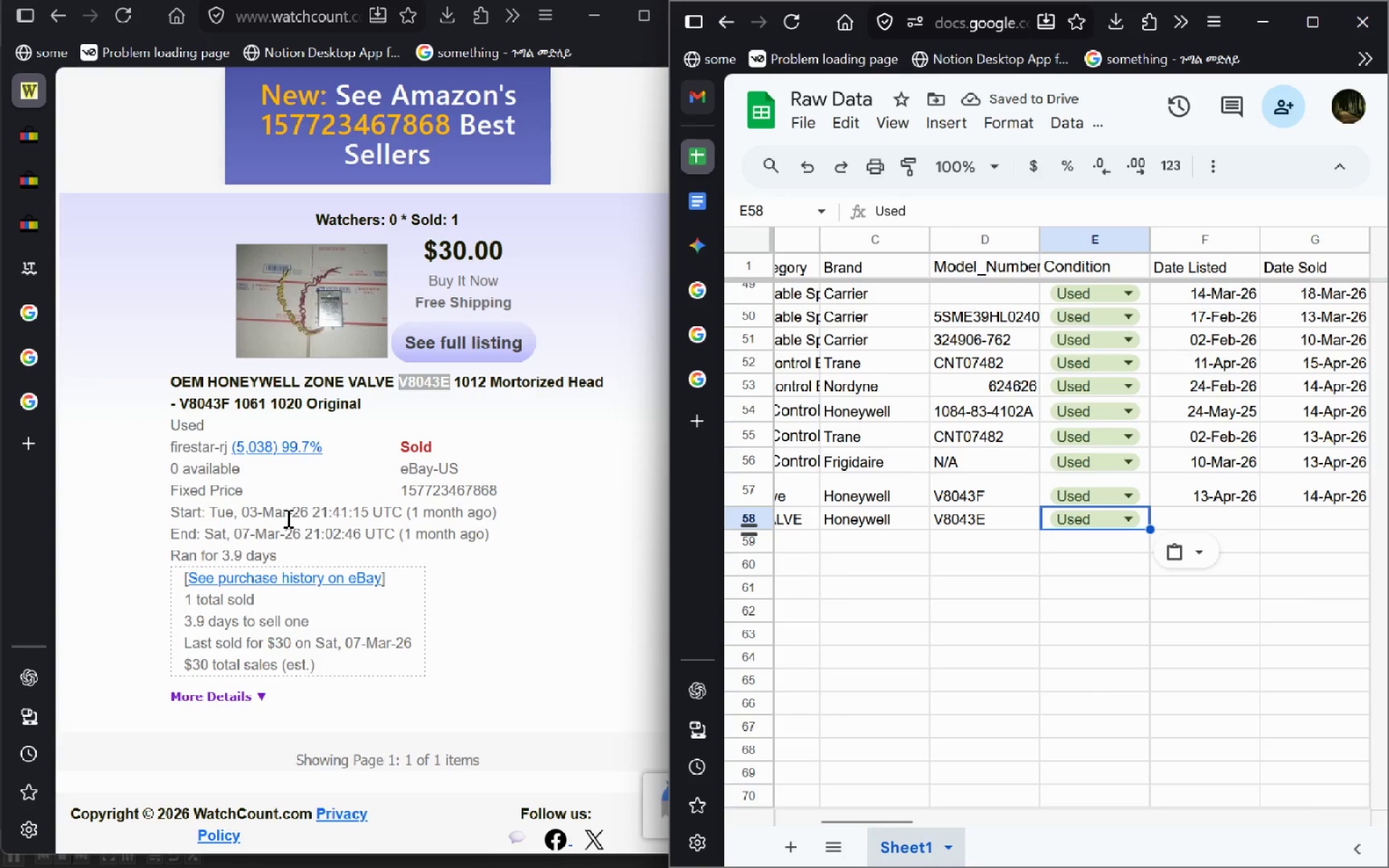 
left_click_drag(start_coordinate=[305, 514], to_coordinate=[242, 514])
 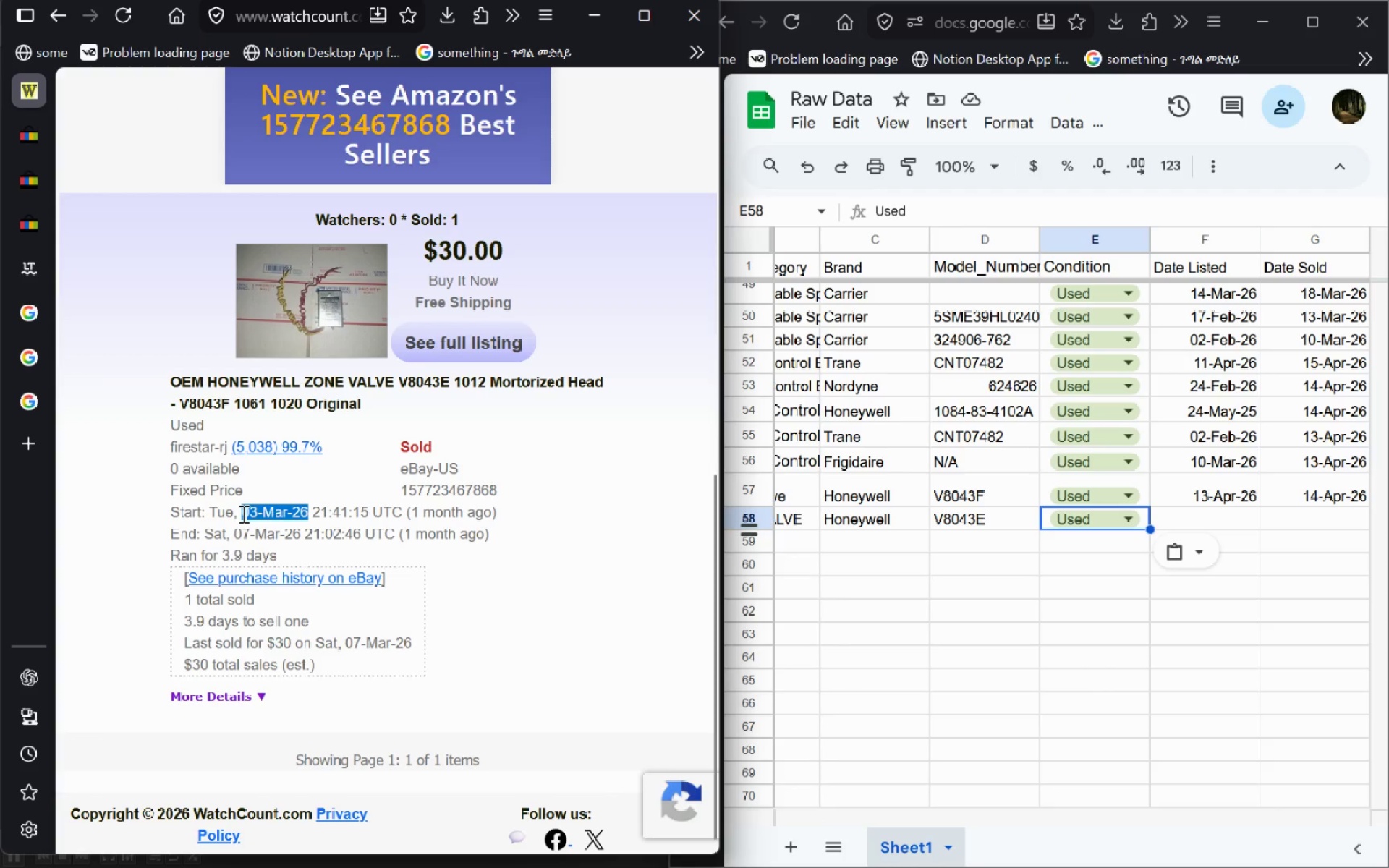 
hold_key(key=ControlLeft, duration=0.53)
 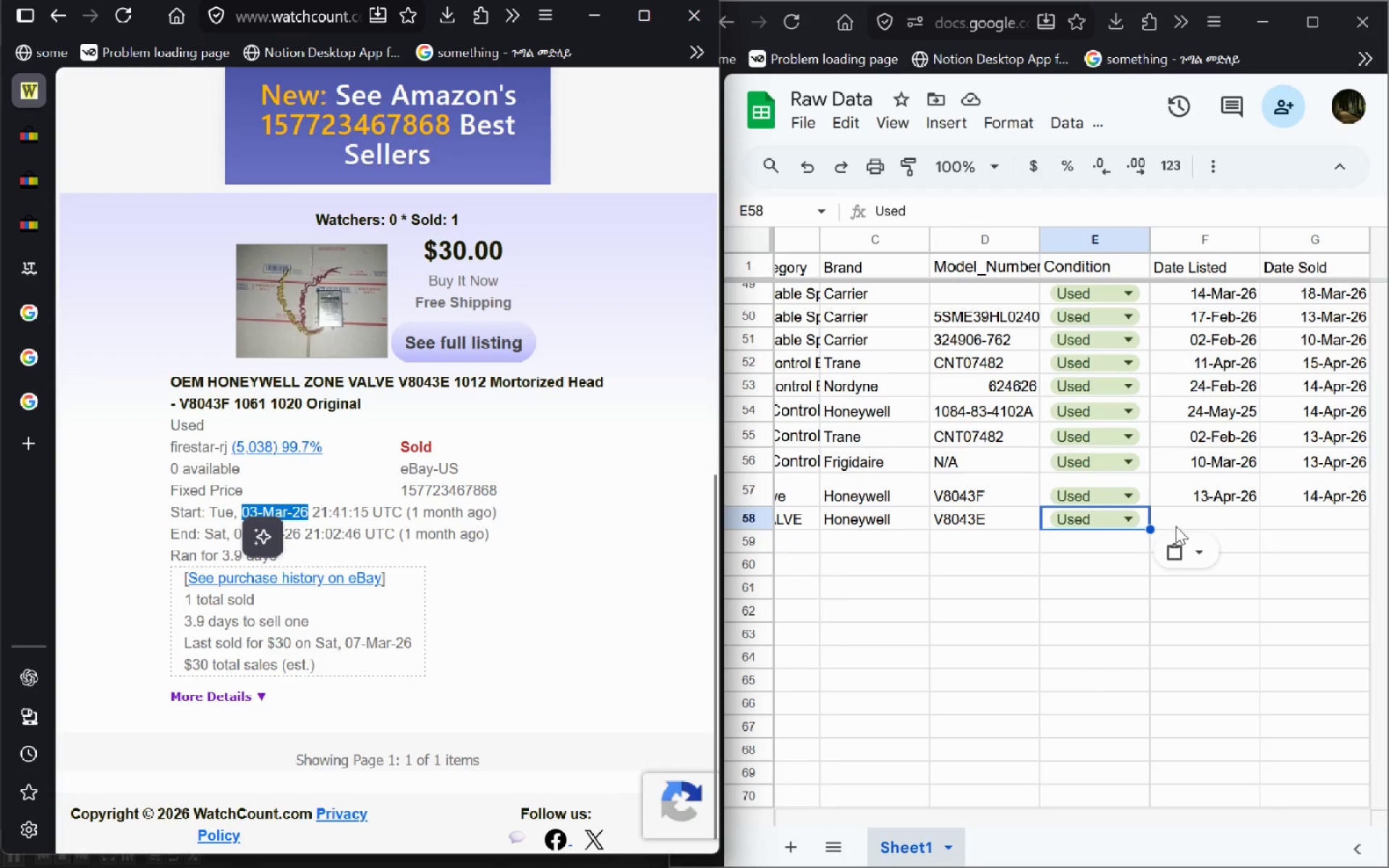 
left_click([1176, 526])
 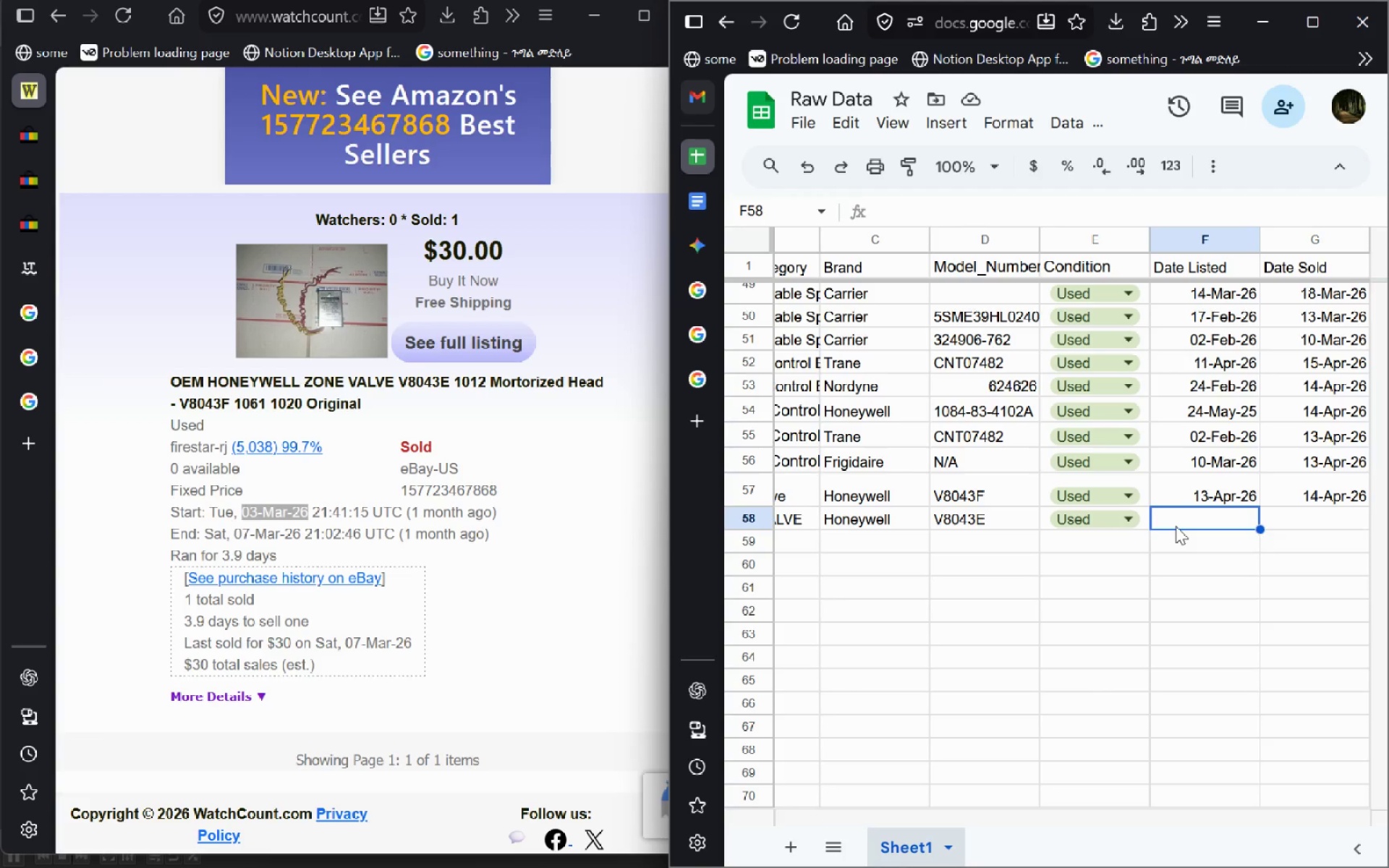 
key(Control+V)
 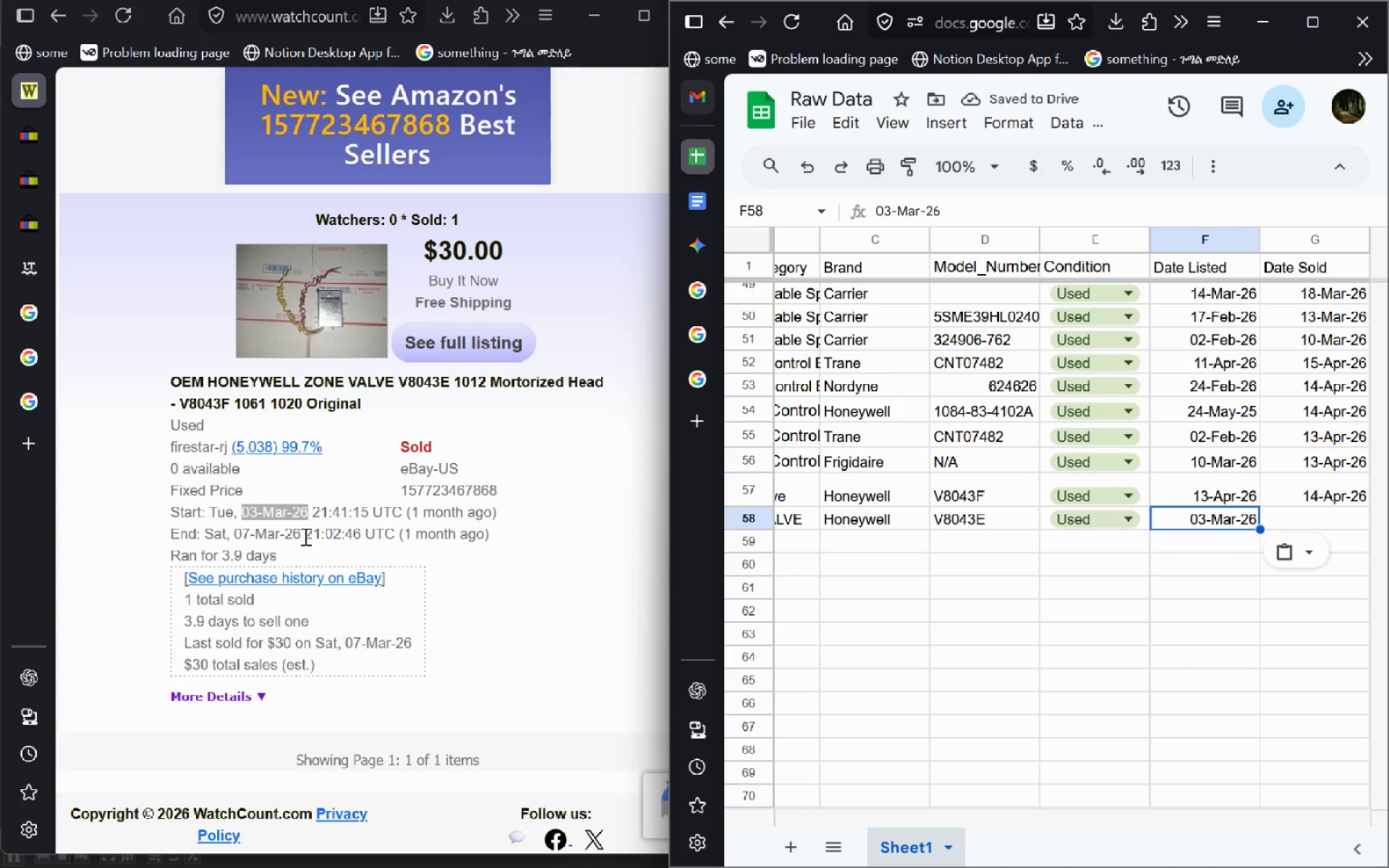 
left_click_drag(start_coordinate=[300, 533], to_coordinate=[234, 527])
 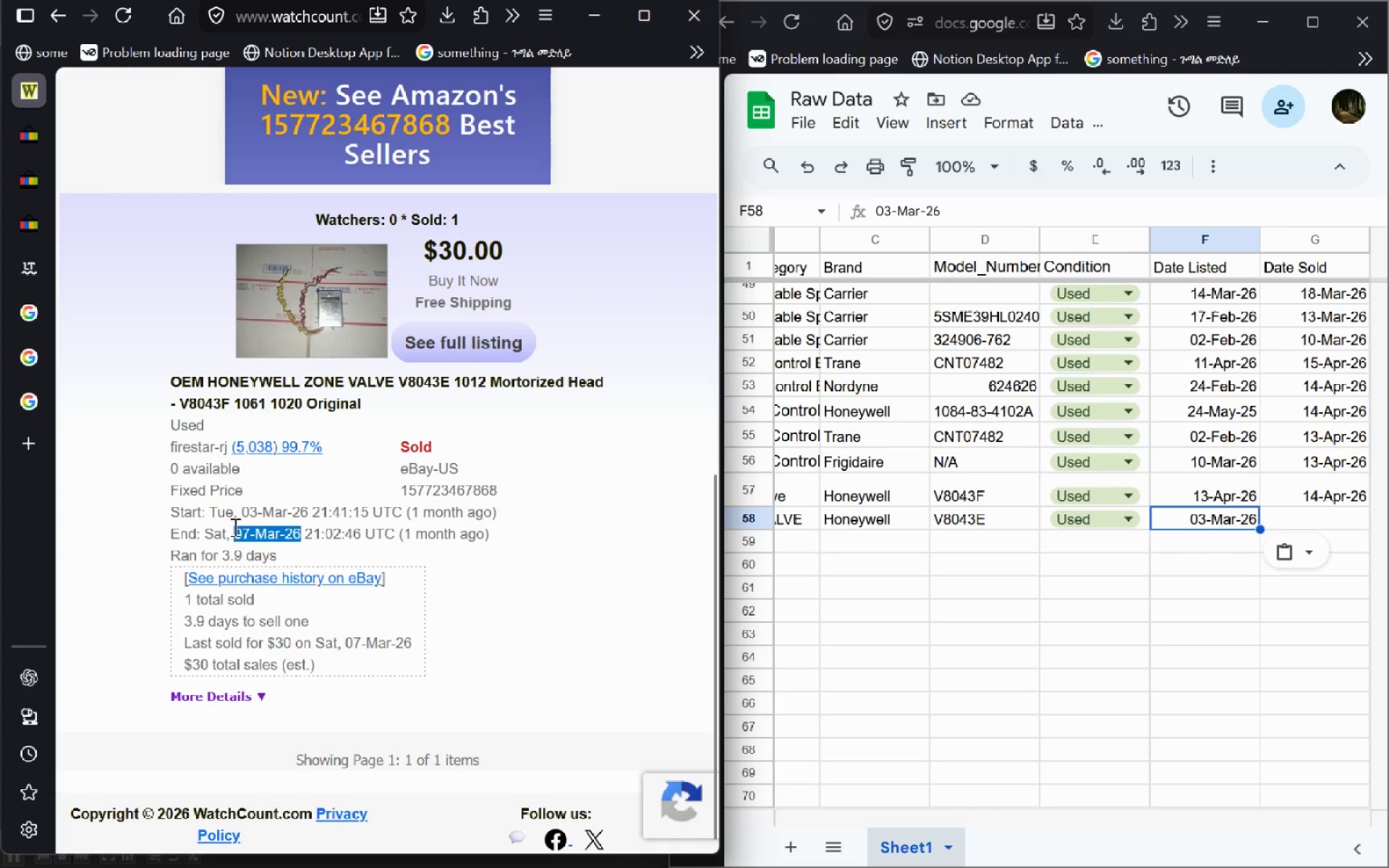 
key(Control+C)
 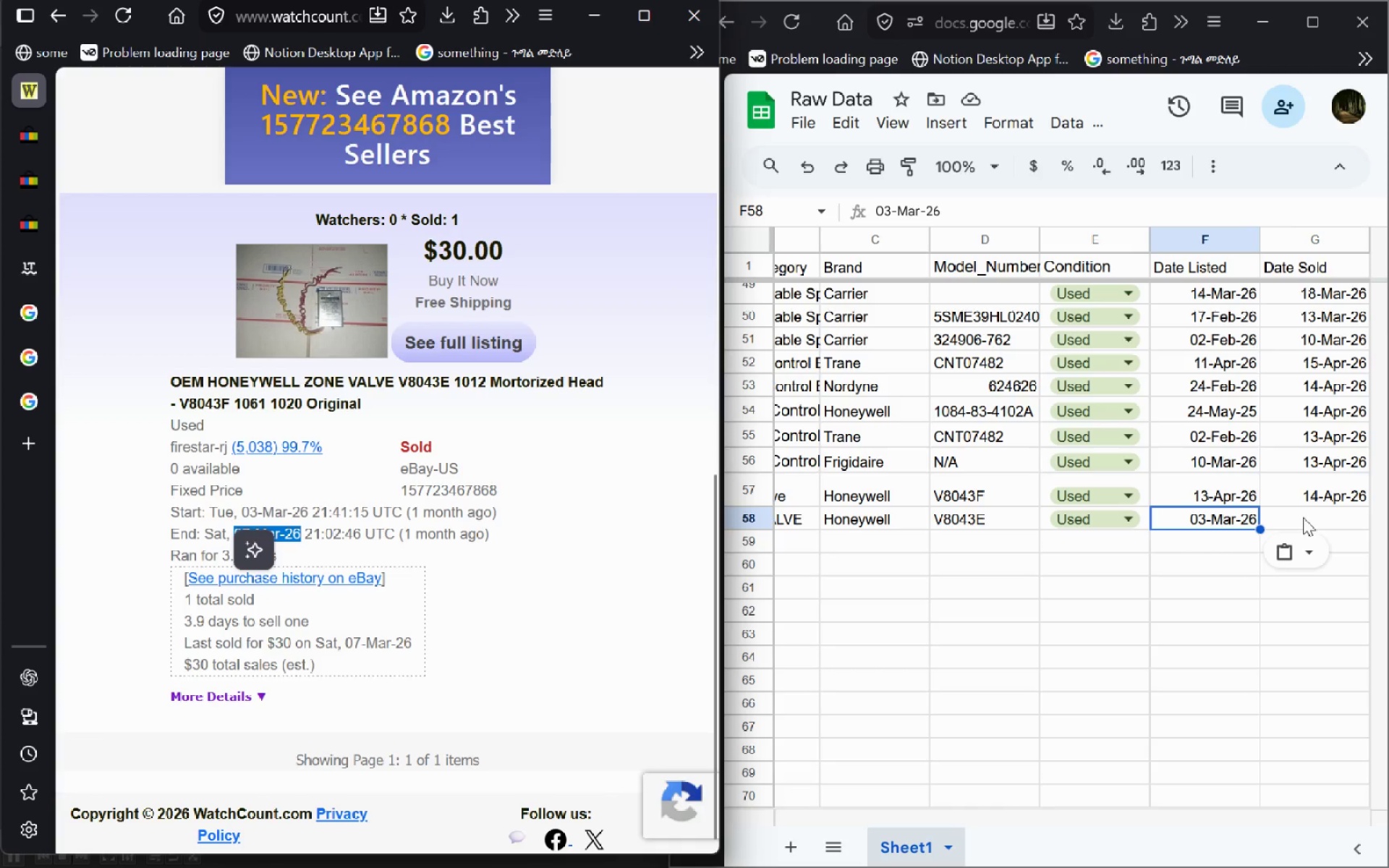 
left_click([1302, 517])
 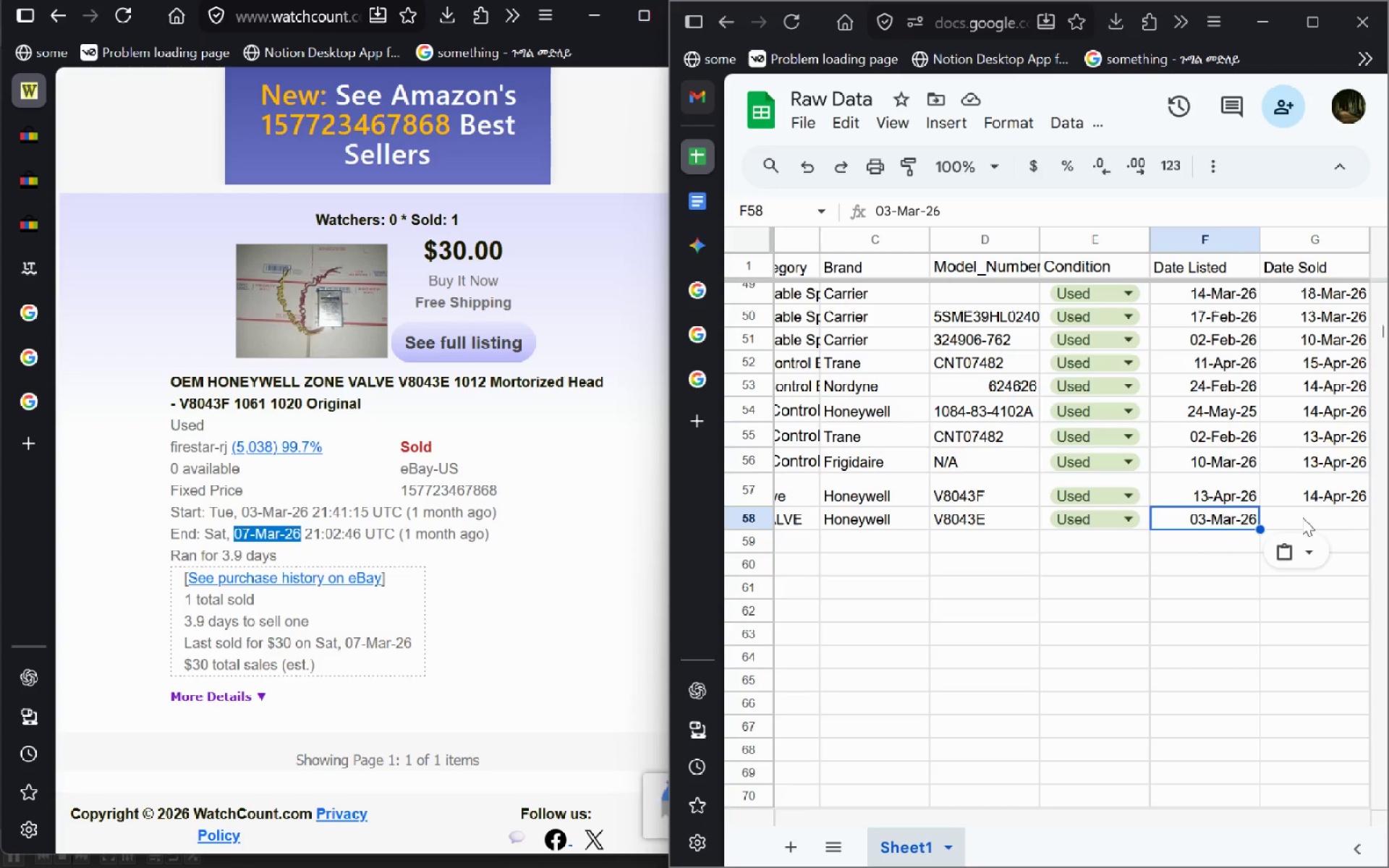 
key(Control+V)
 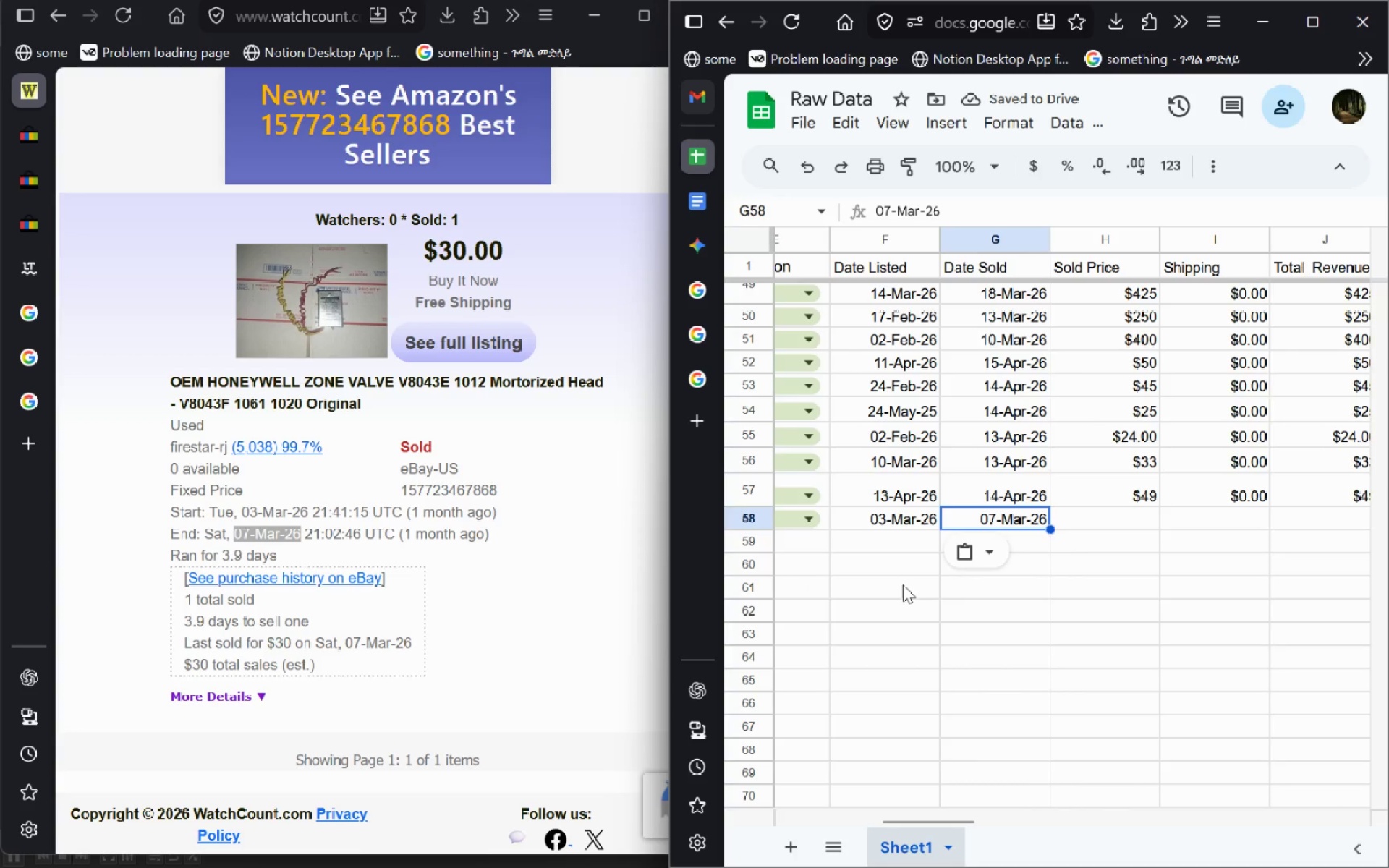 
left_click([1130, 519])
 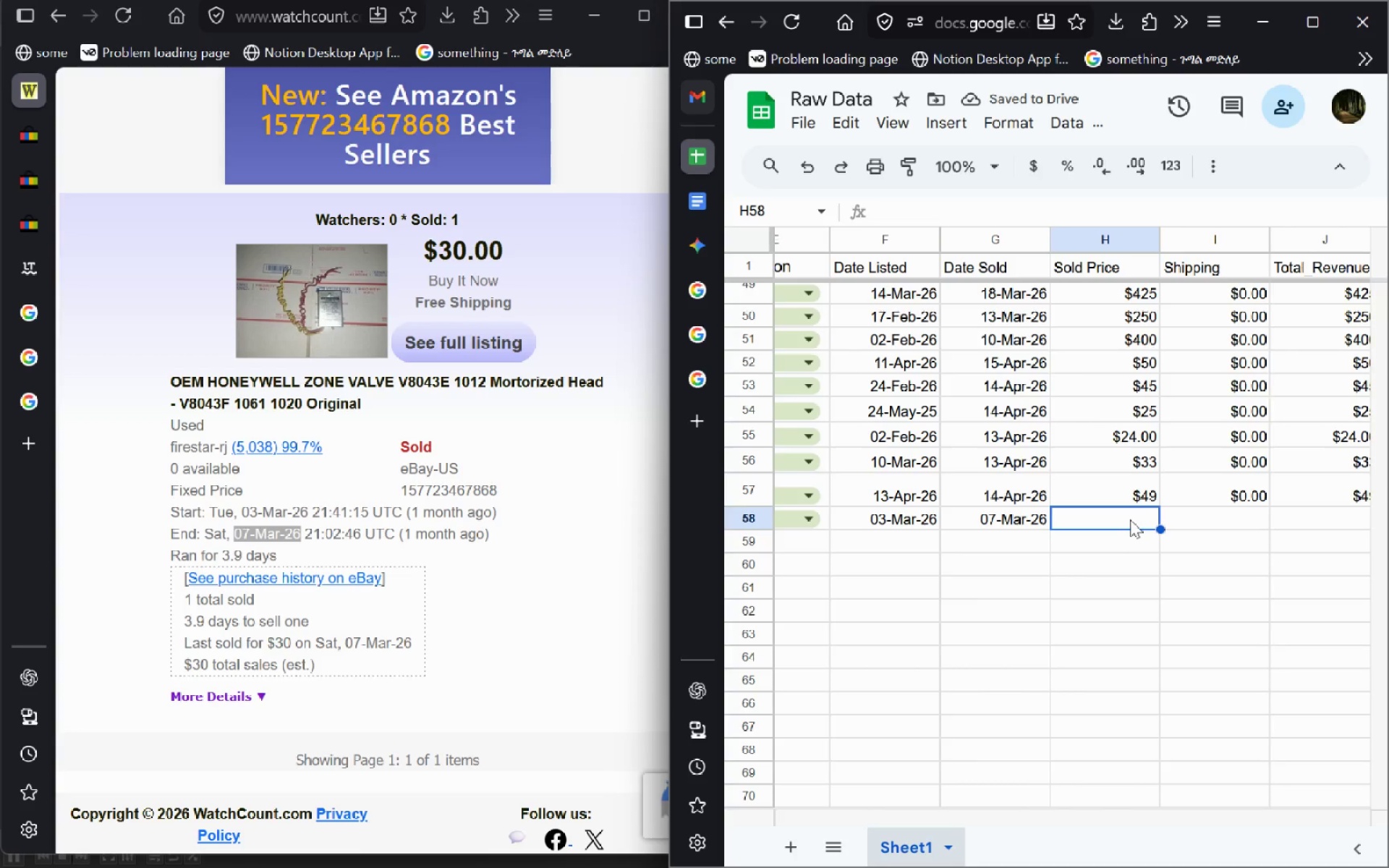 
type($30)
 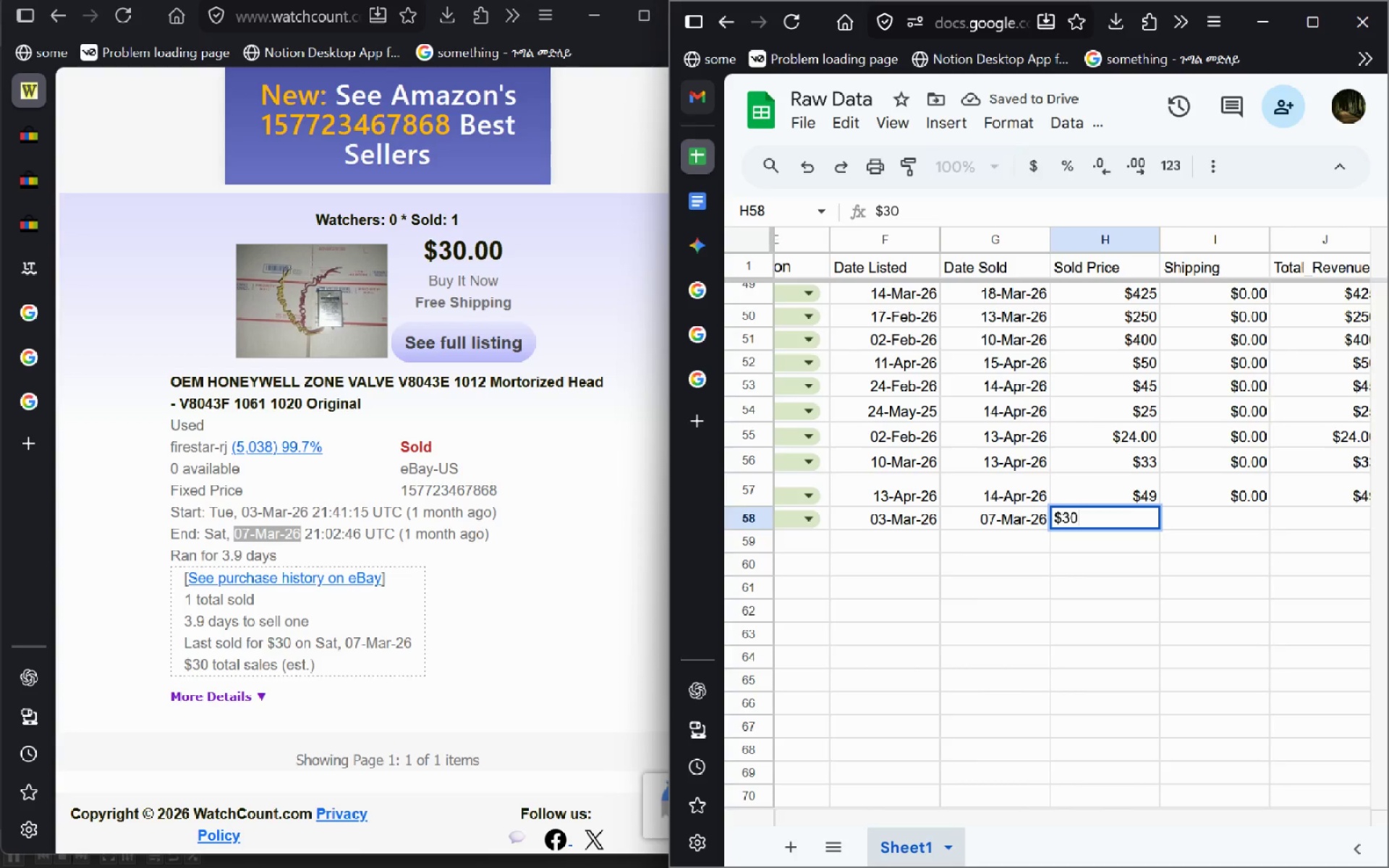 
key(Enter)
 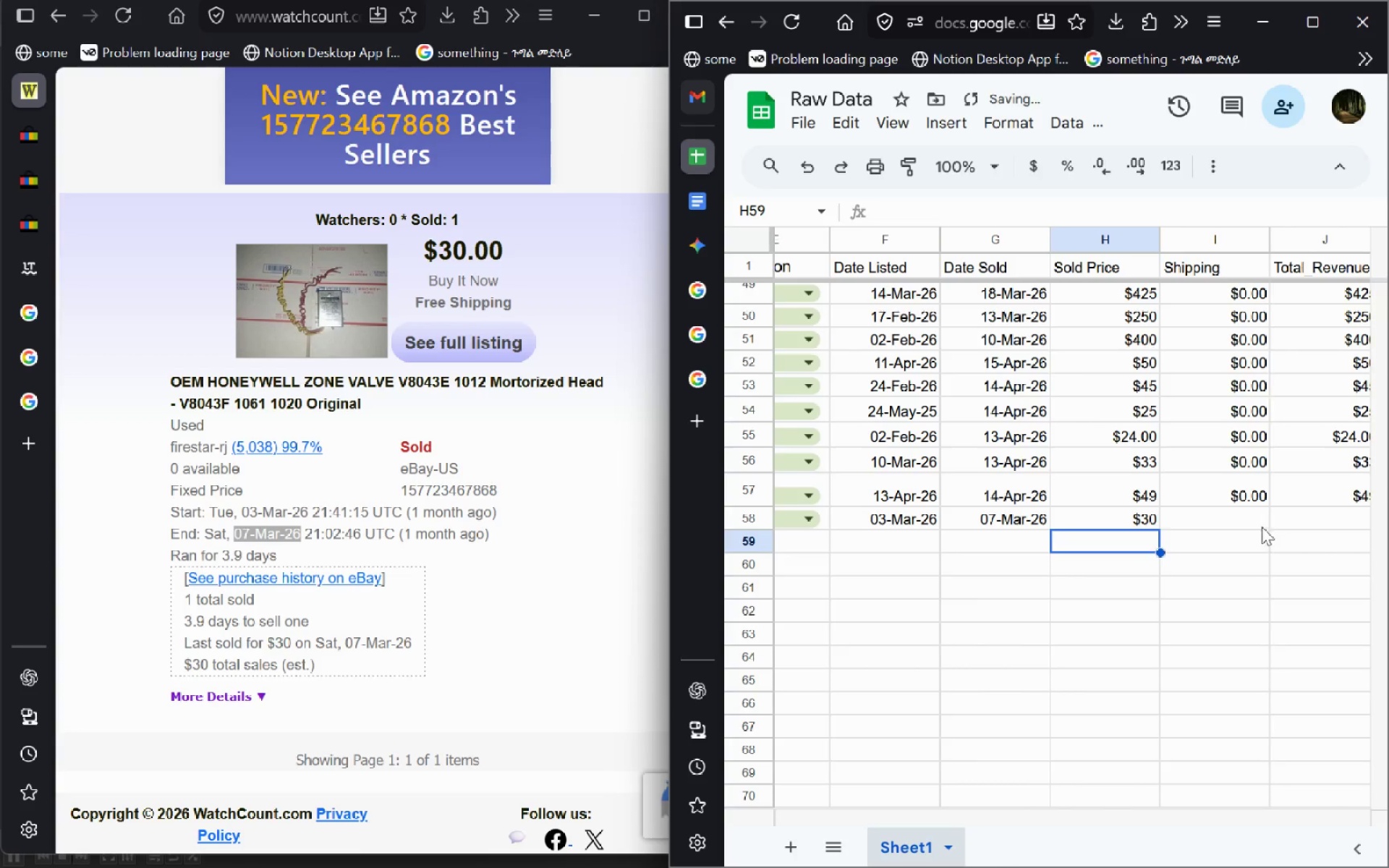 
left_click([1240, 527])
 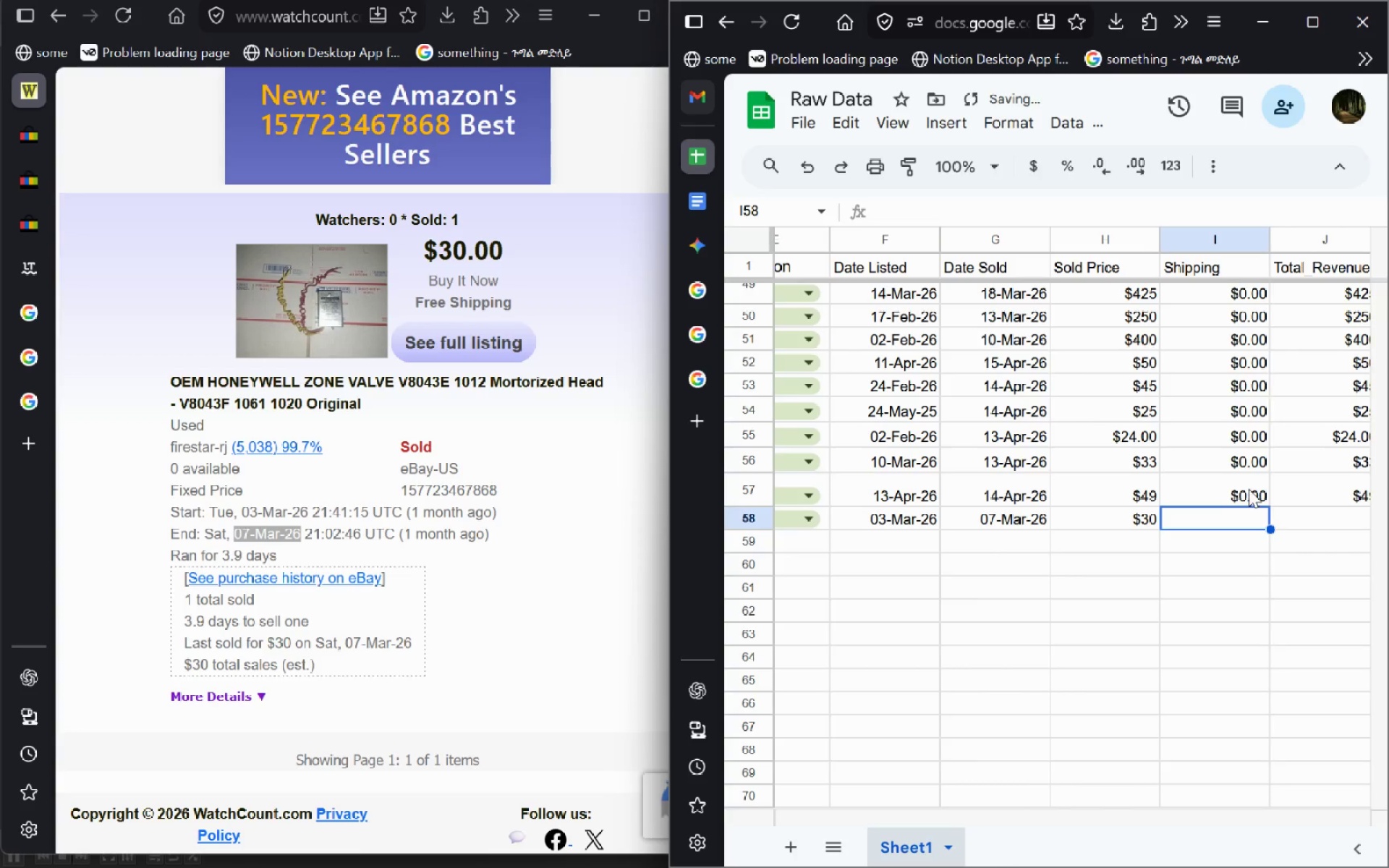 
left_click([1249, 489])
 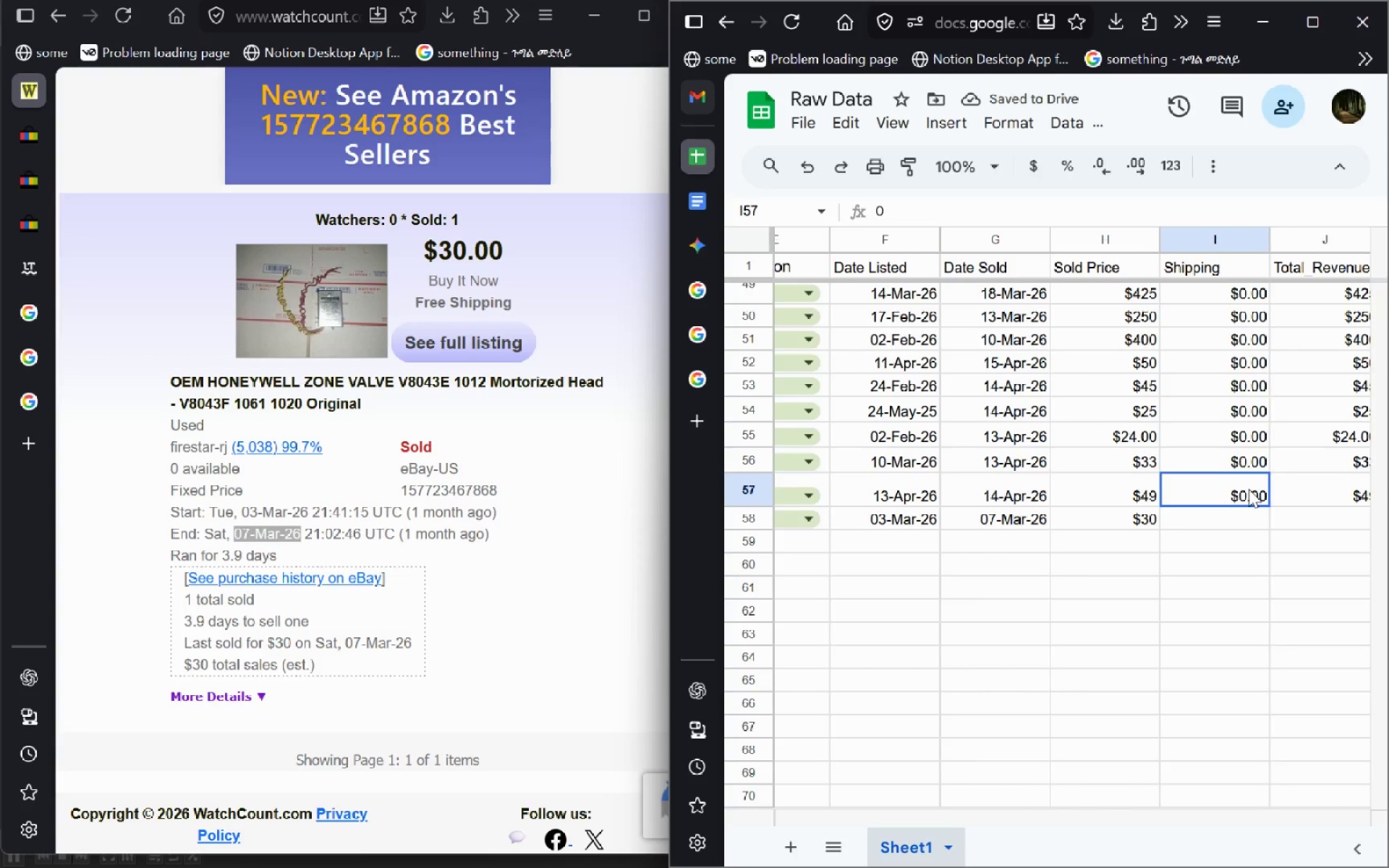 
key(Control+C)
 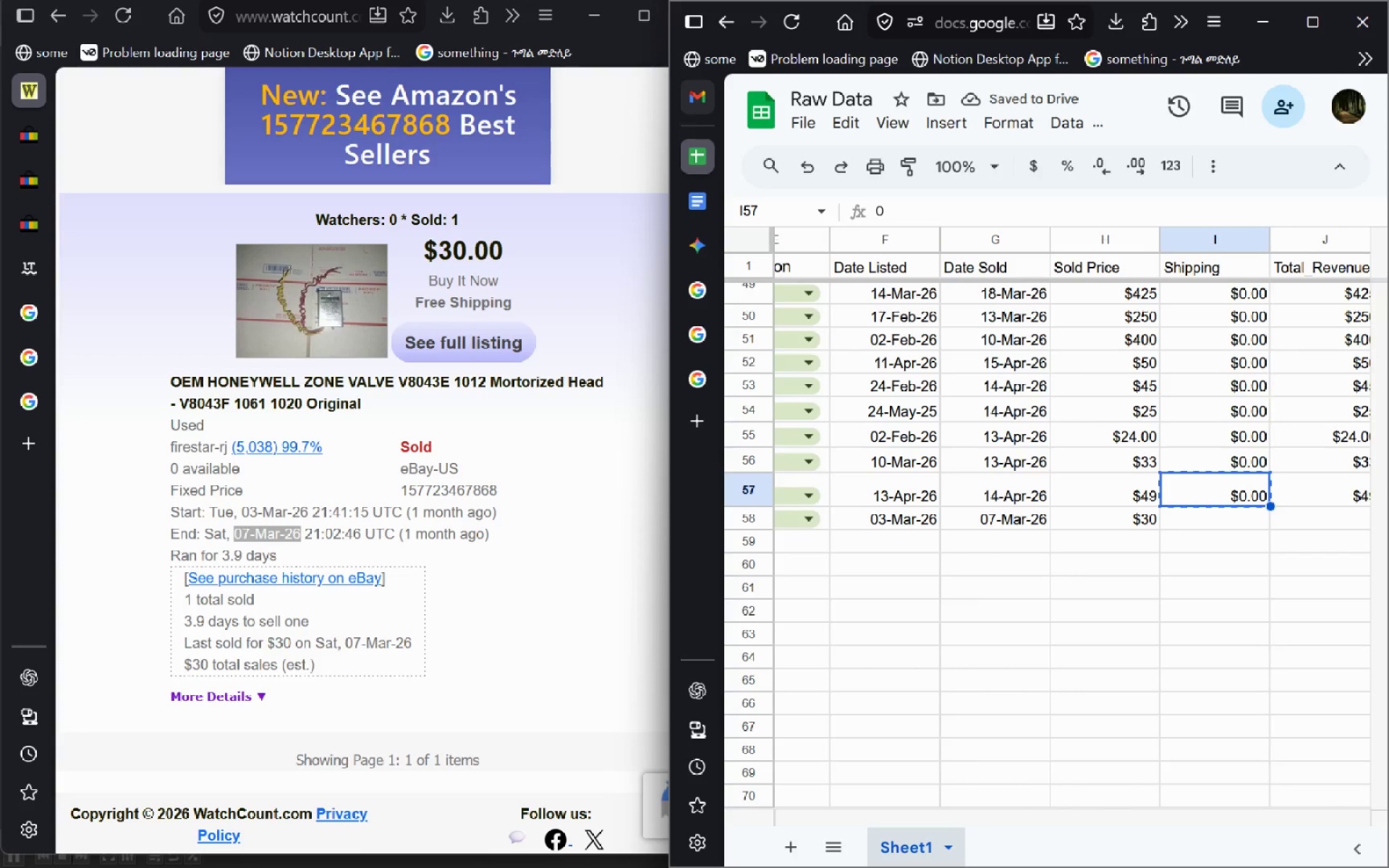 
key(ArrowDown)
 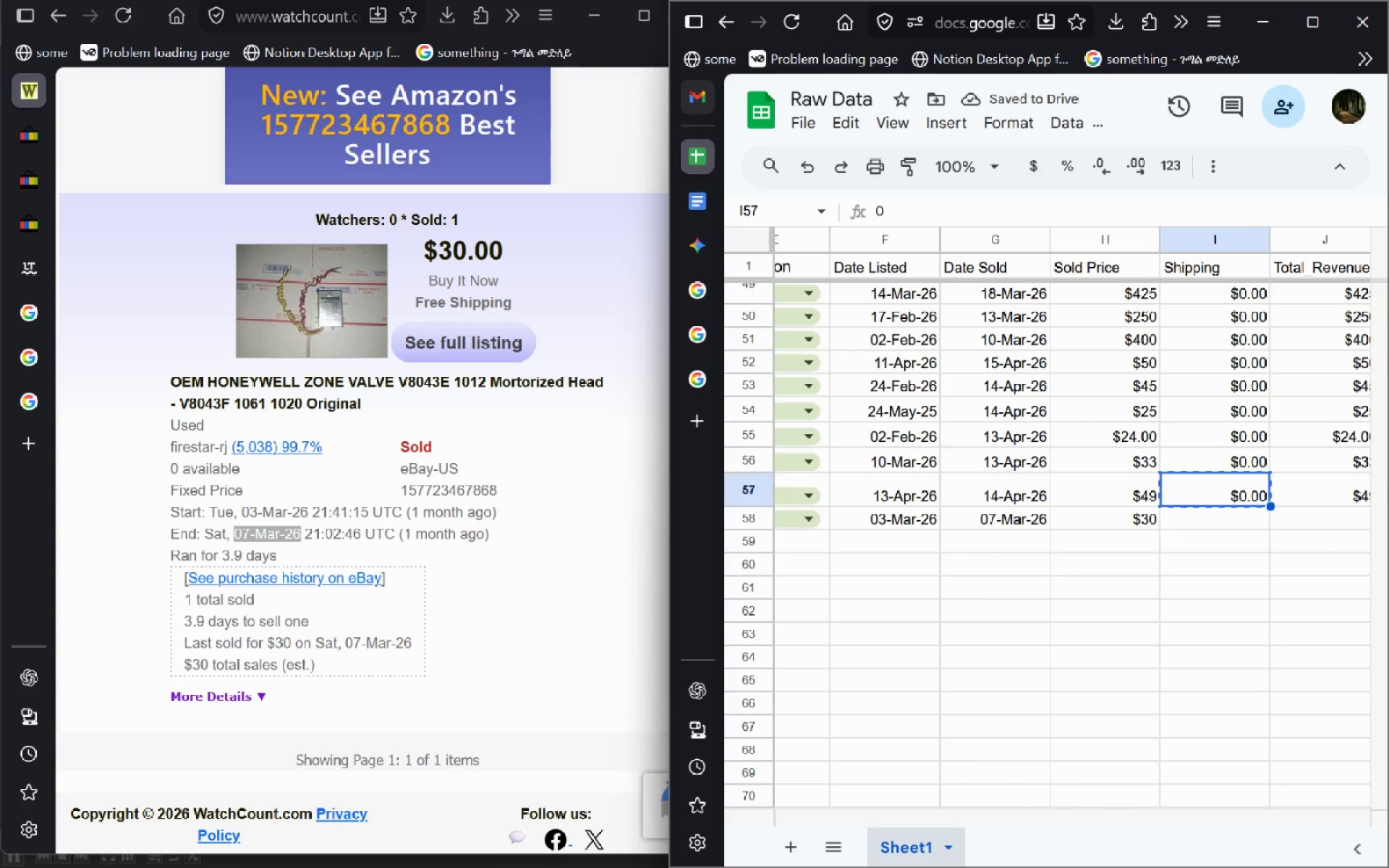 
hold_key(key=ControlLeft, duration=0.41)
 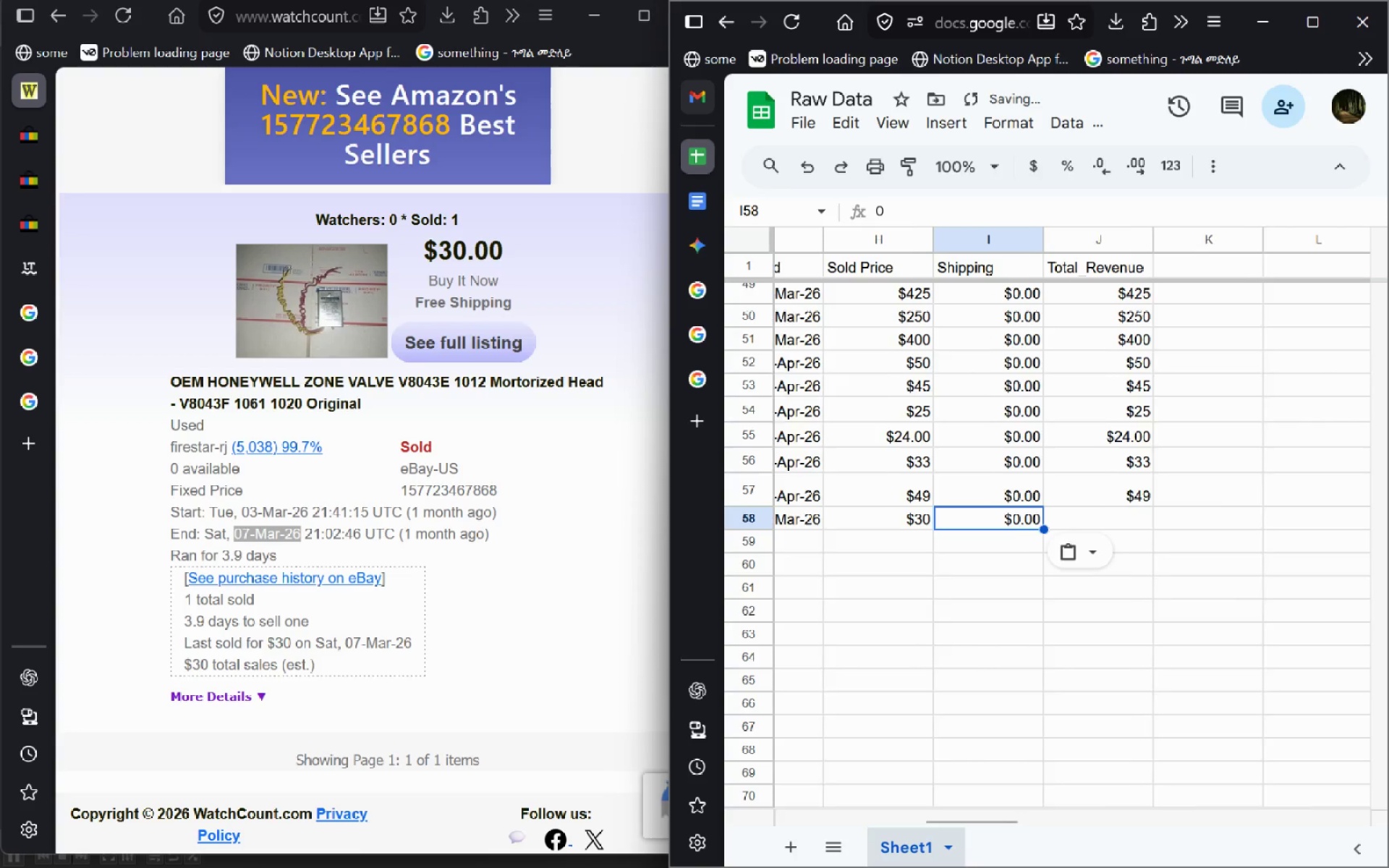 
key(V)
 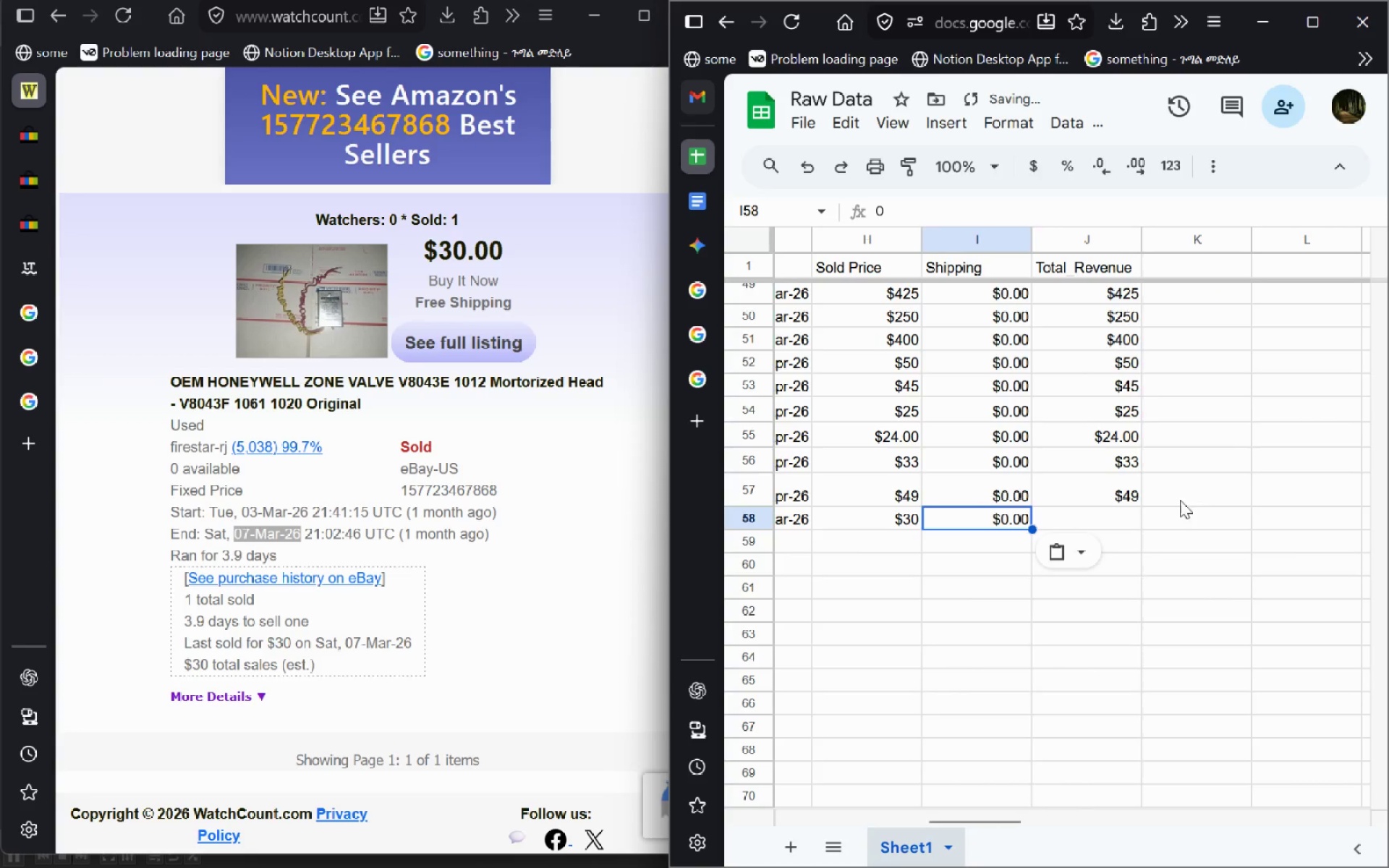 
left_click([1097, 496])
 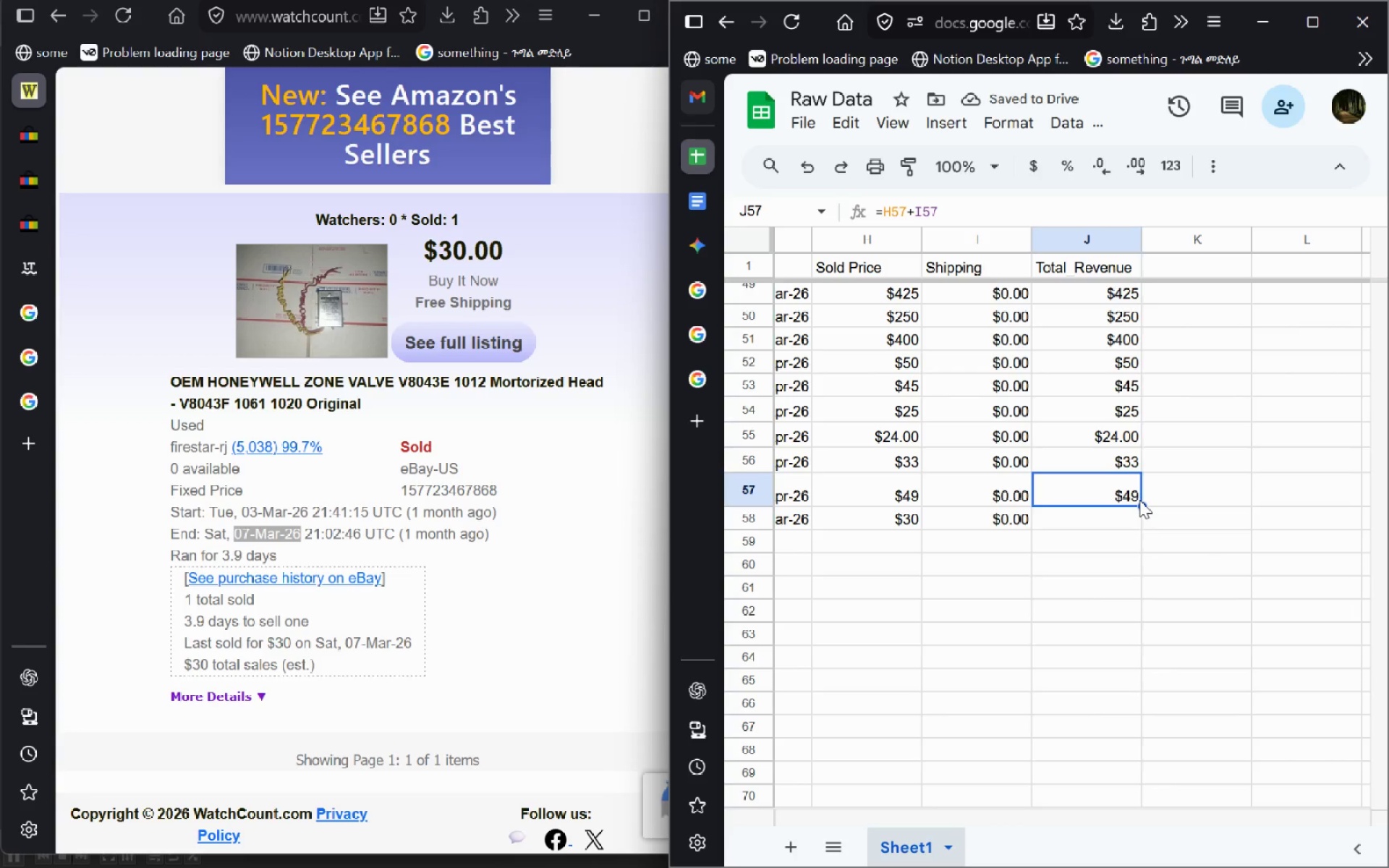 
left_click_drag(start_coordinate=[1142, 503], to_coordinate=[1143, 524])
 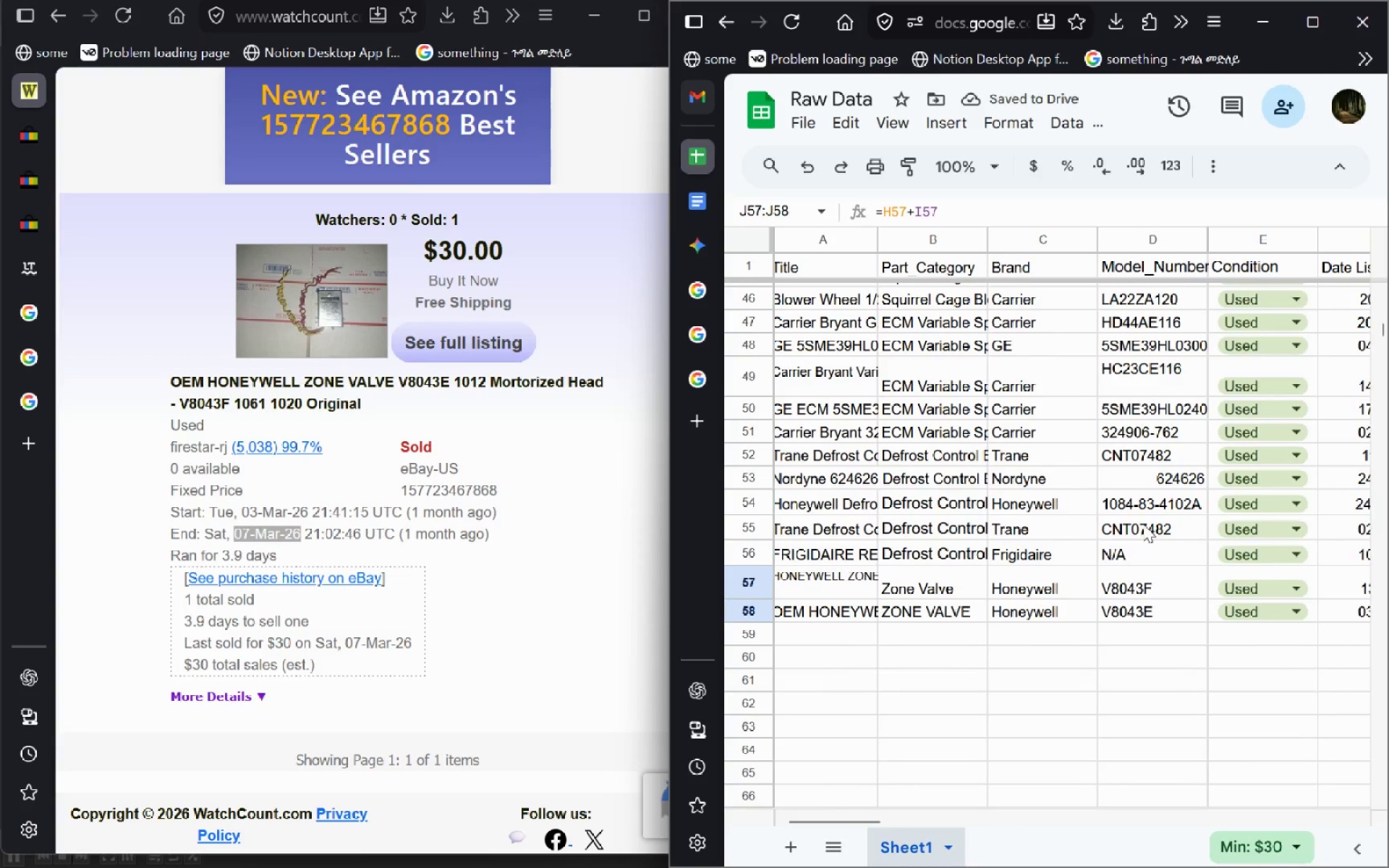 
wait(9.91)
 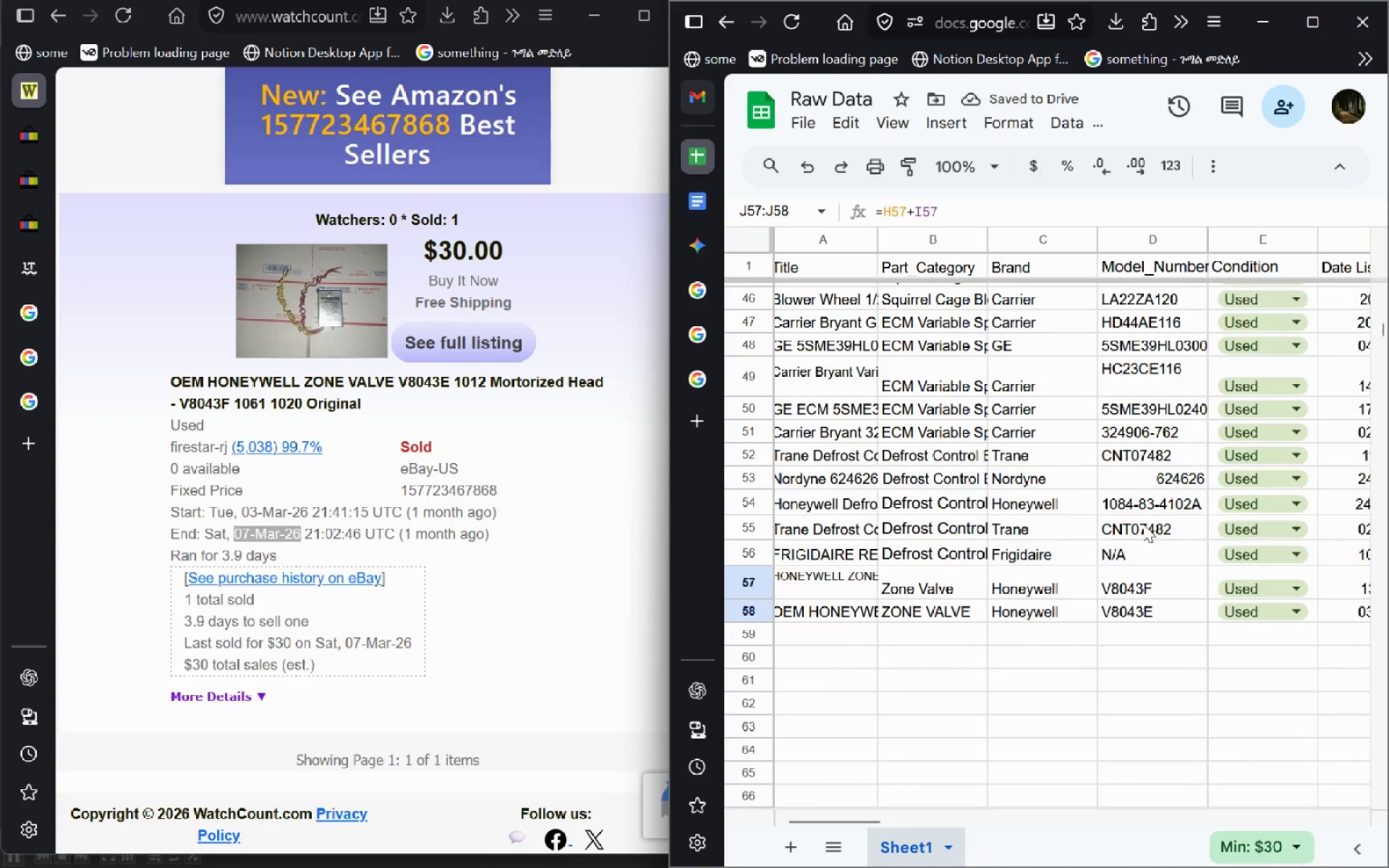 
key(Alt+Tab)
 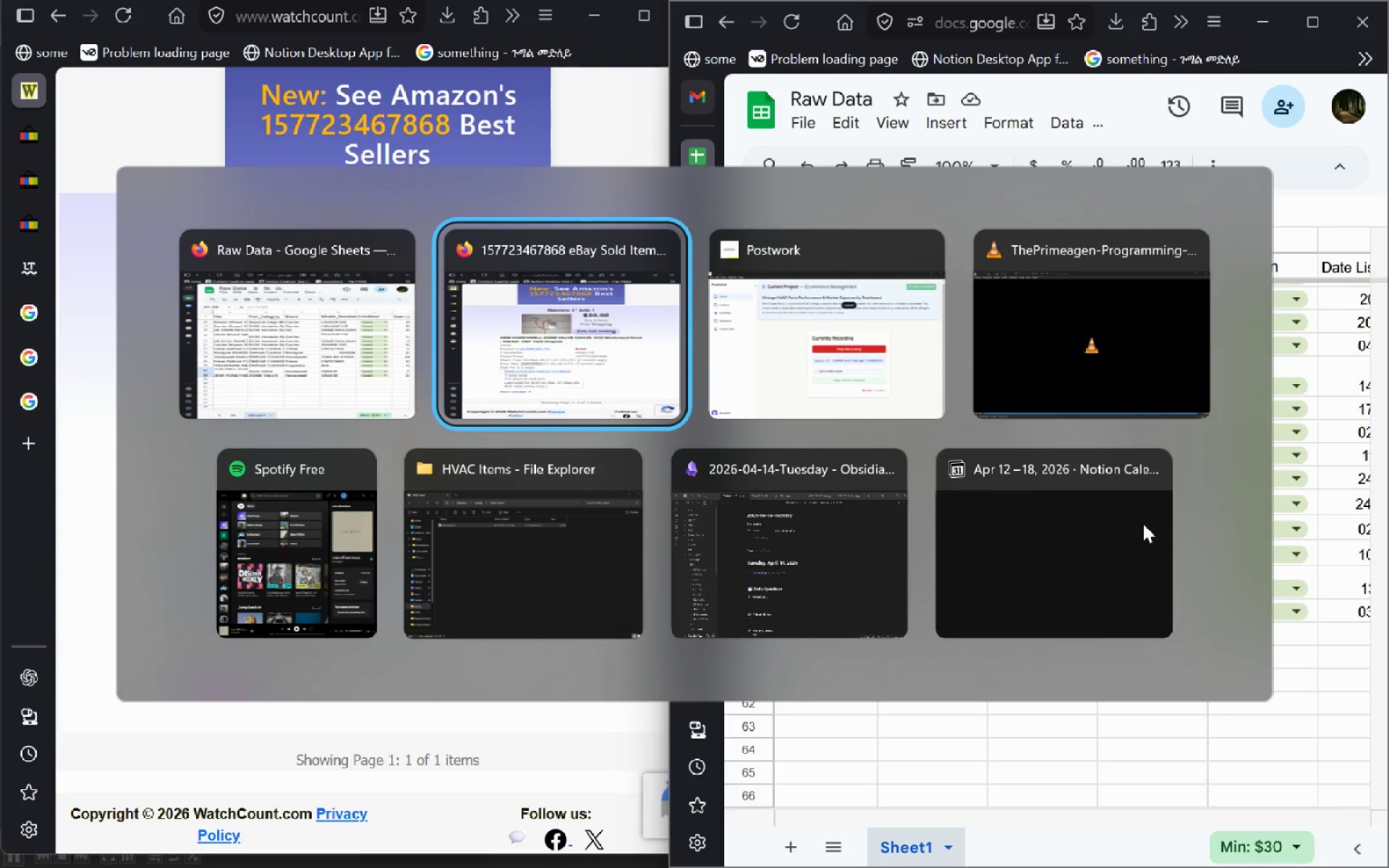 
key(Alt+Tab)
 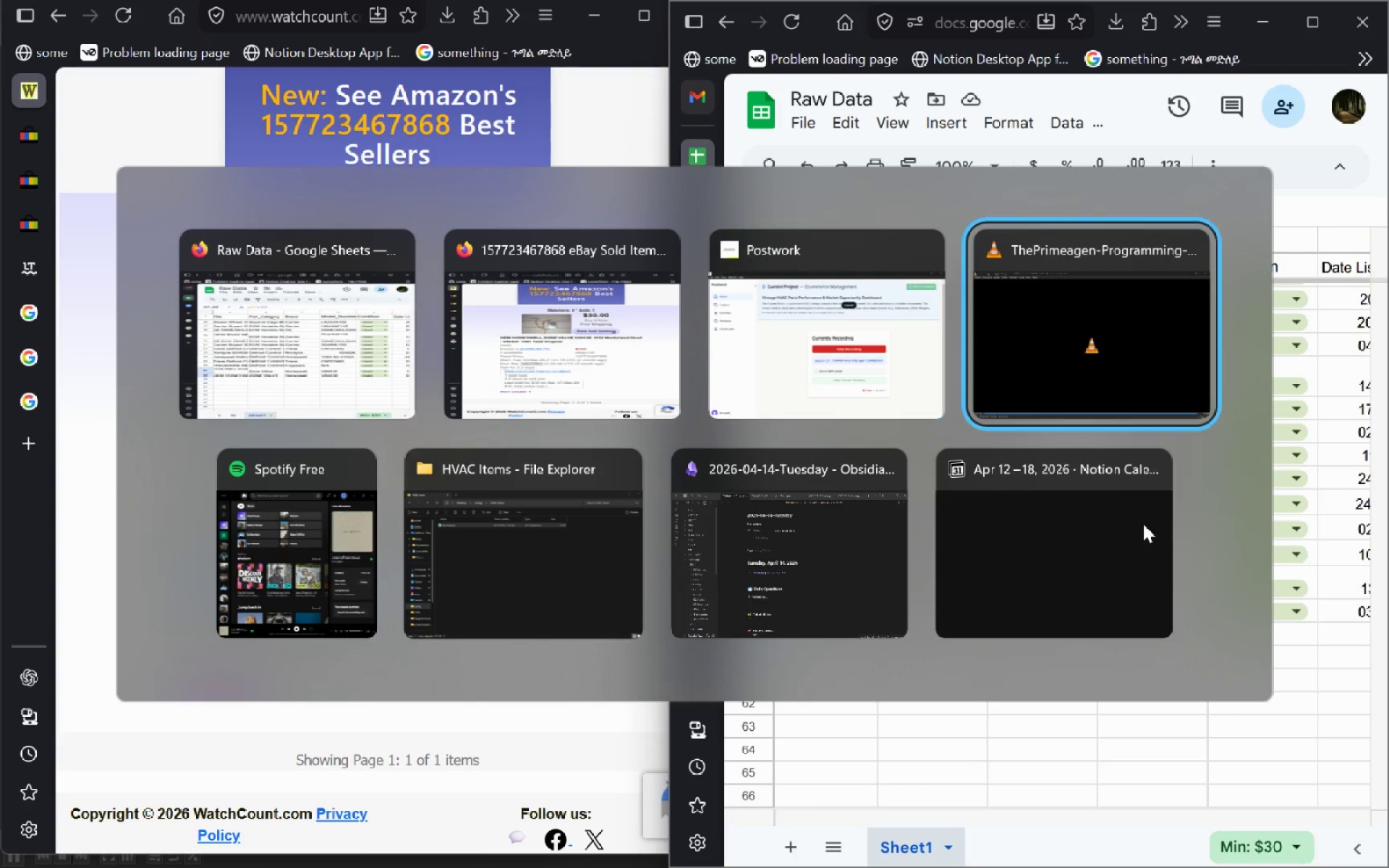 
key(Alt+Tab)
 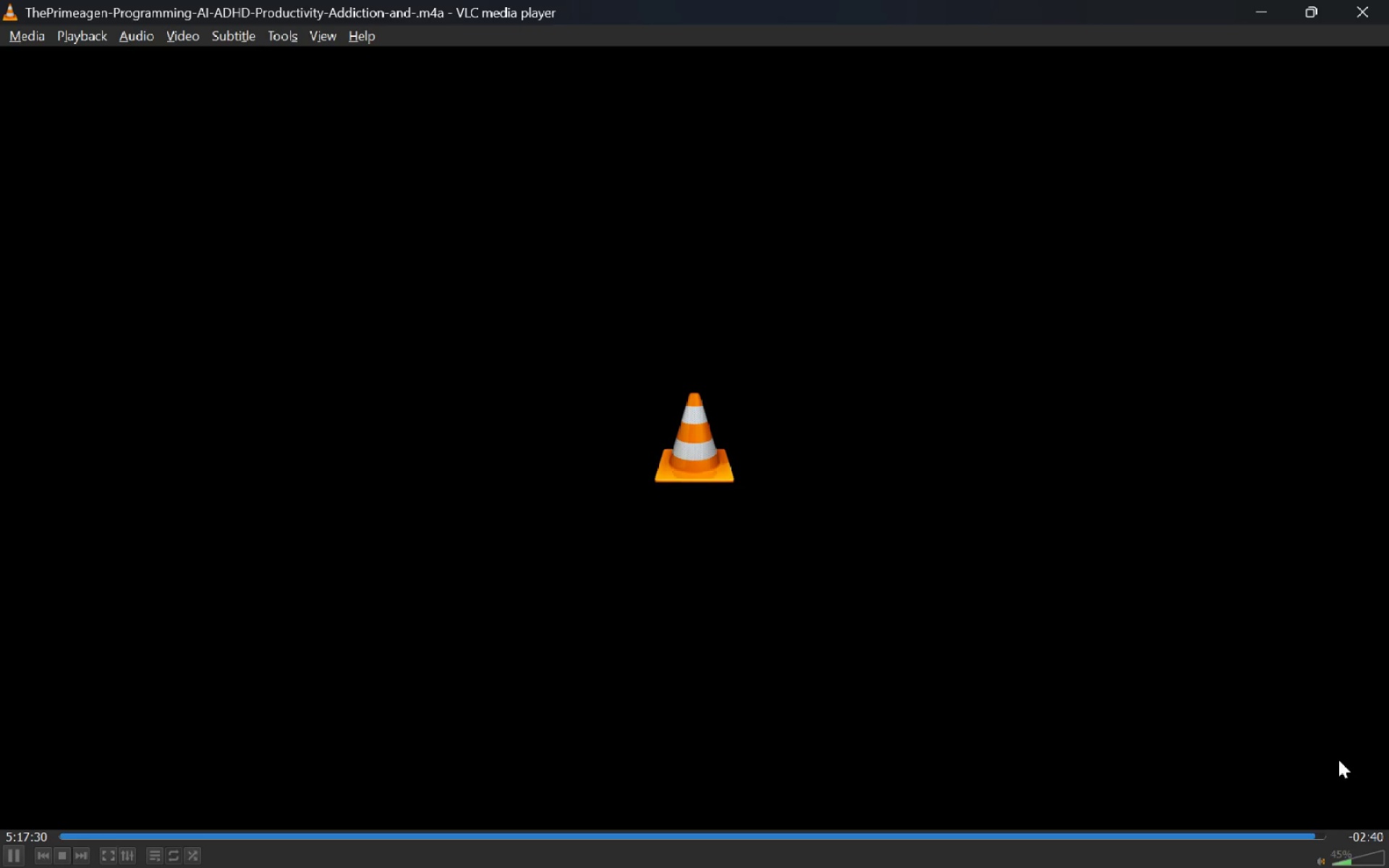 
key(Tab)
 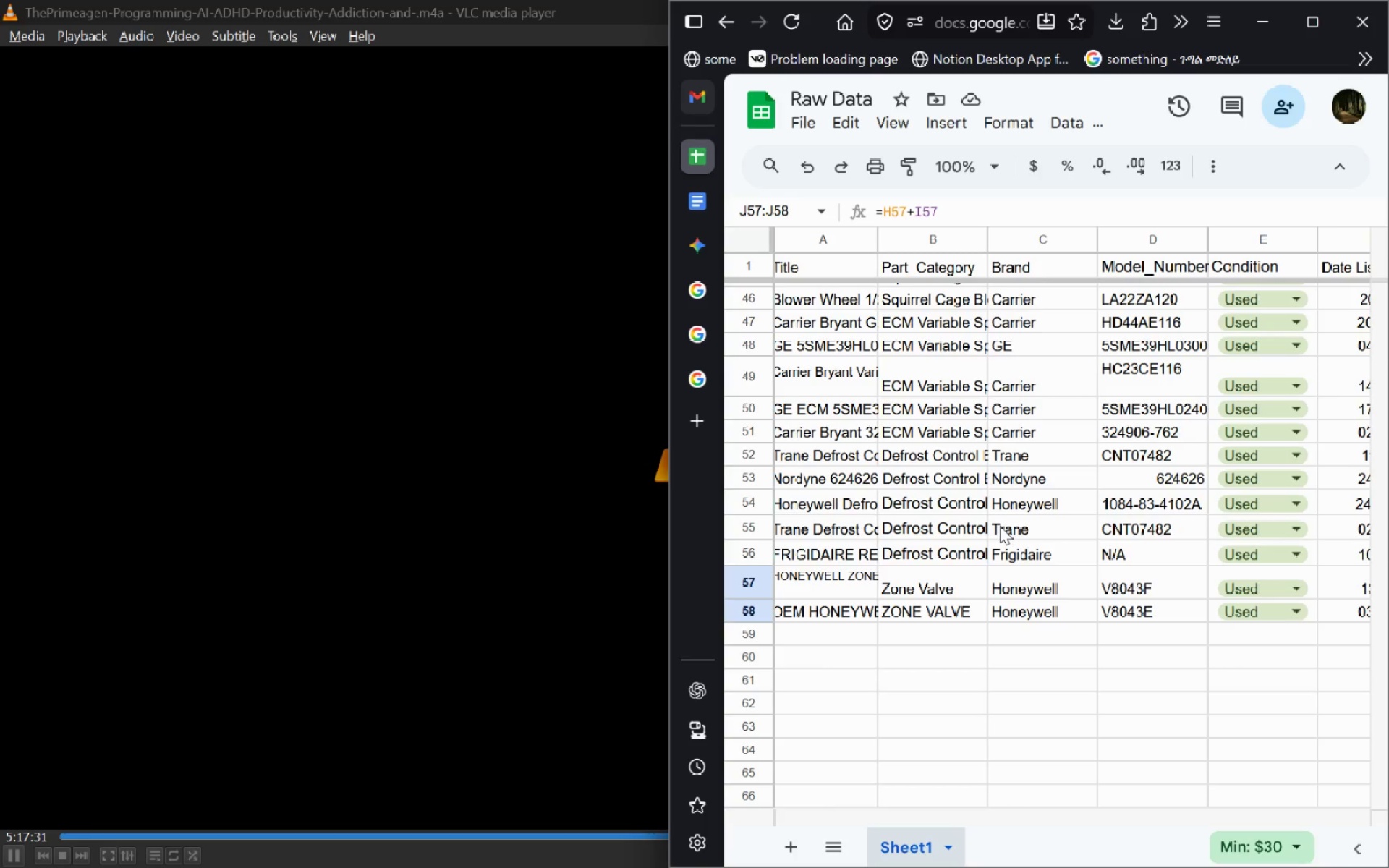 
key(Alt+Tab)
 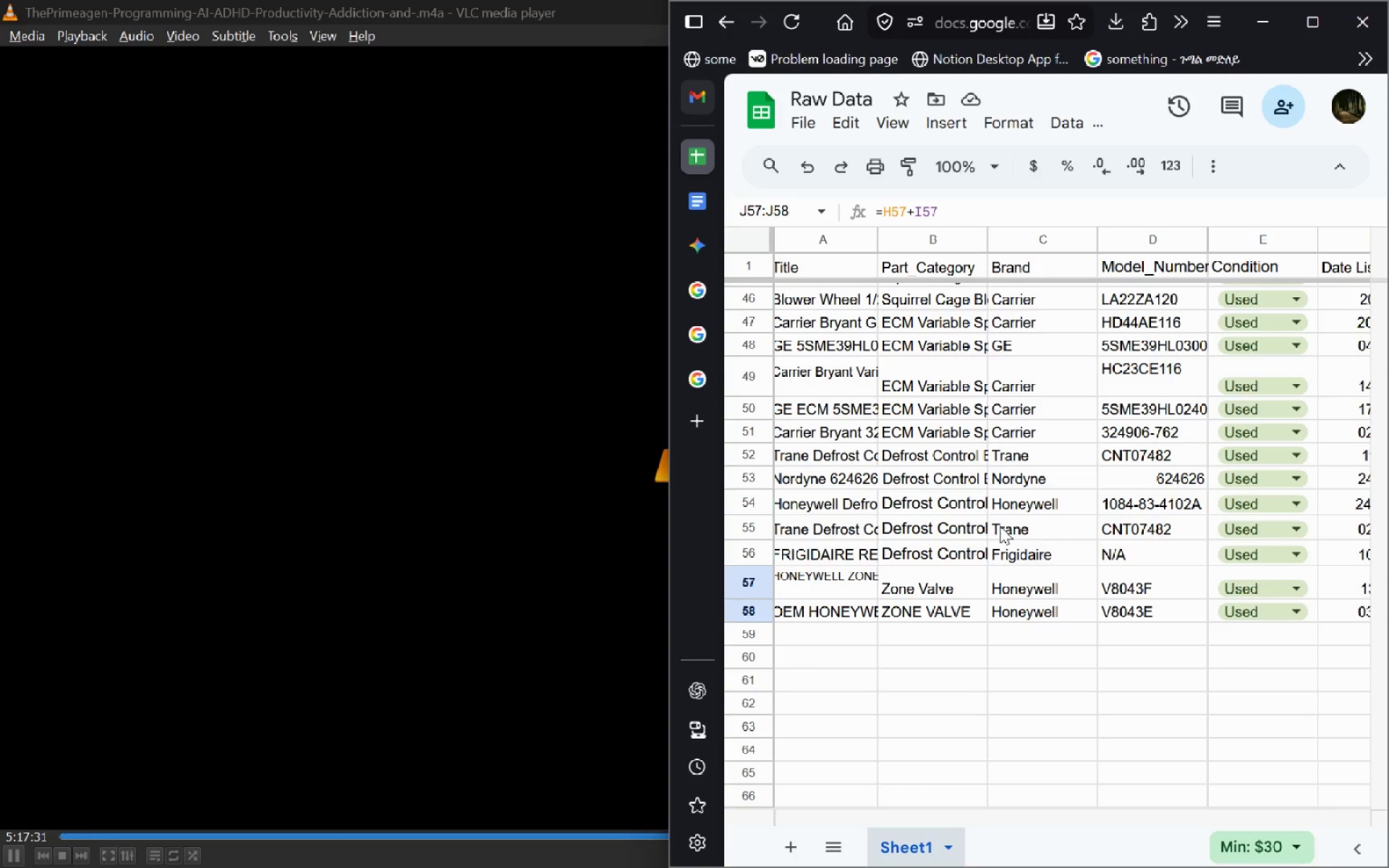 
key(Alt+Tab)
 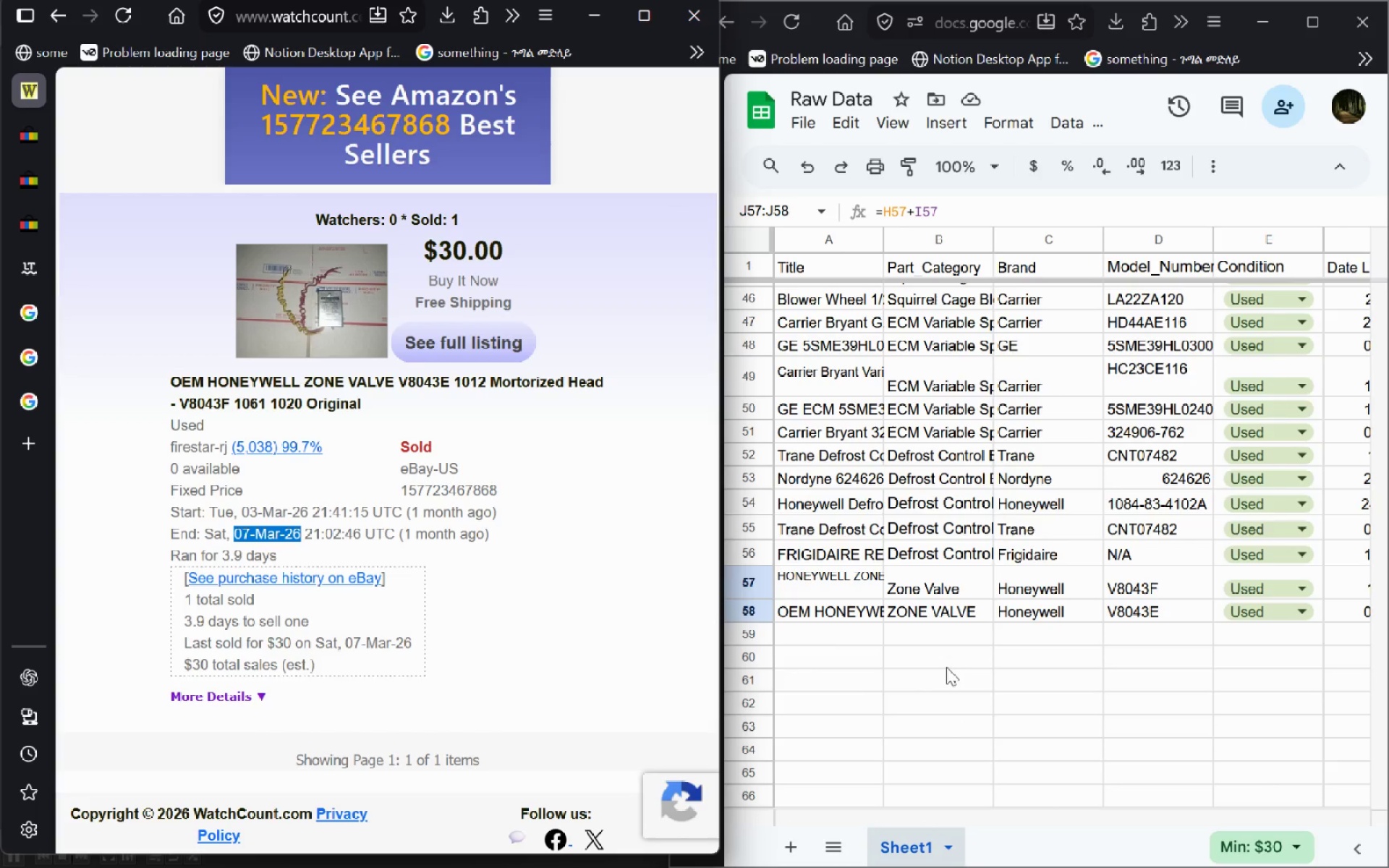 
wait(24.47)
 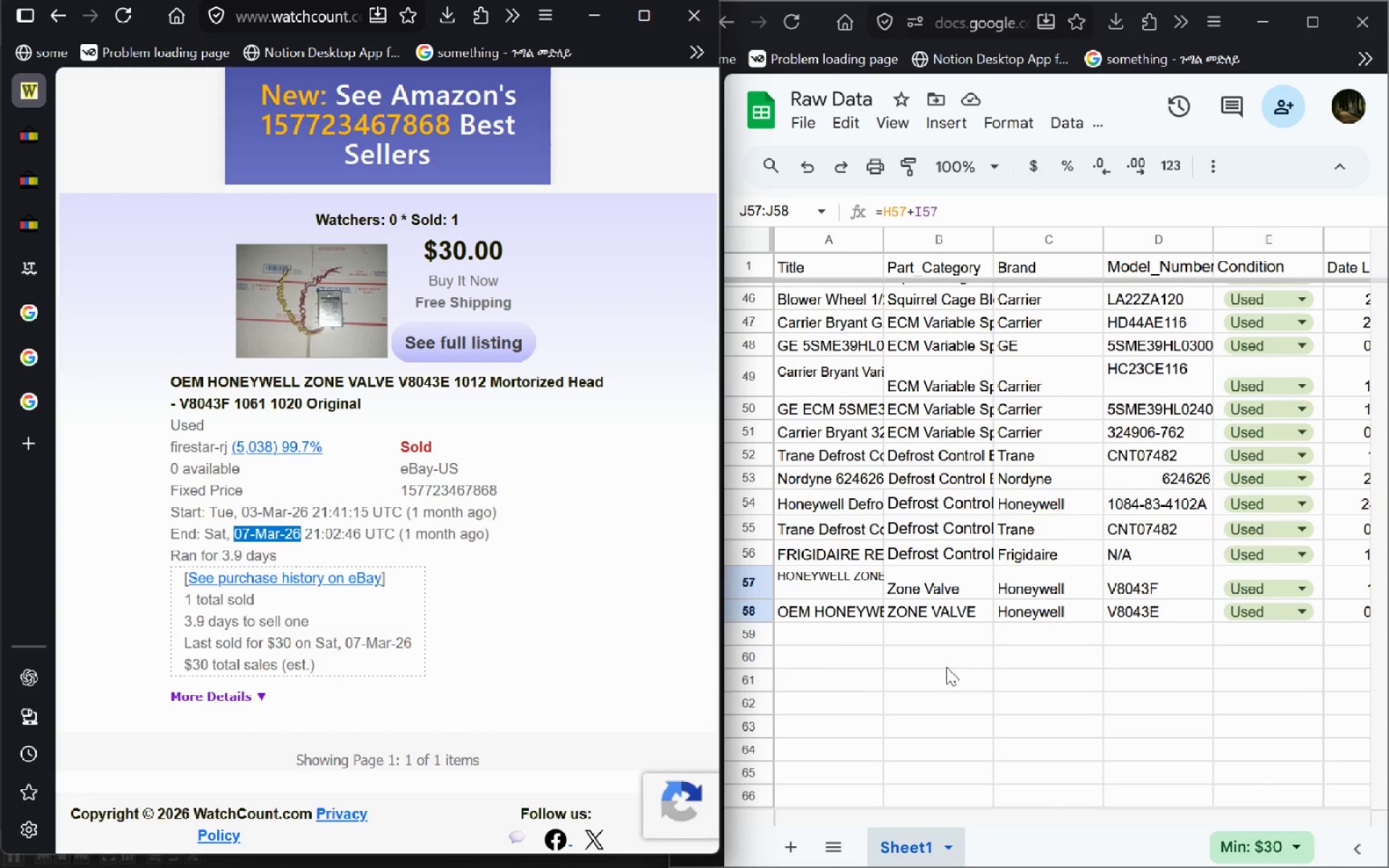 
left_click([33, 136])
 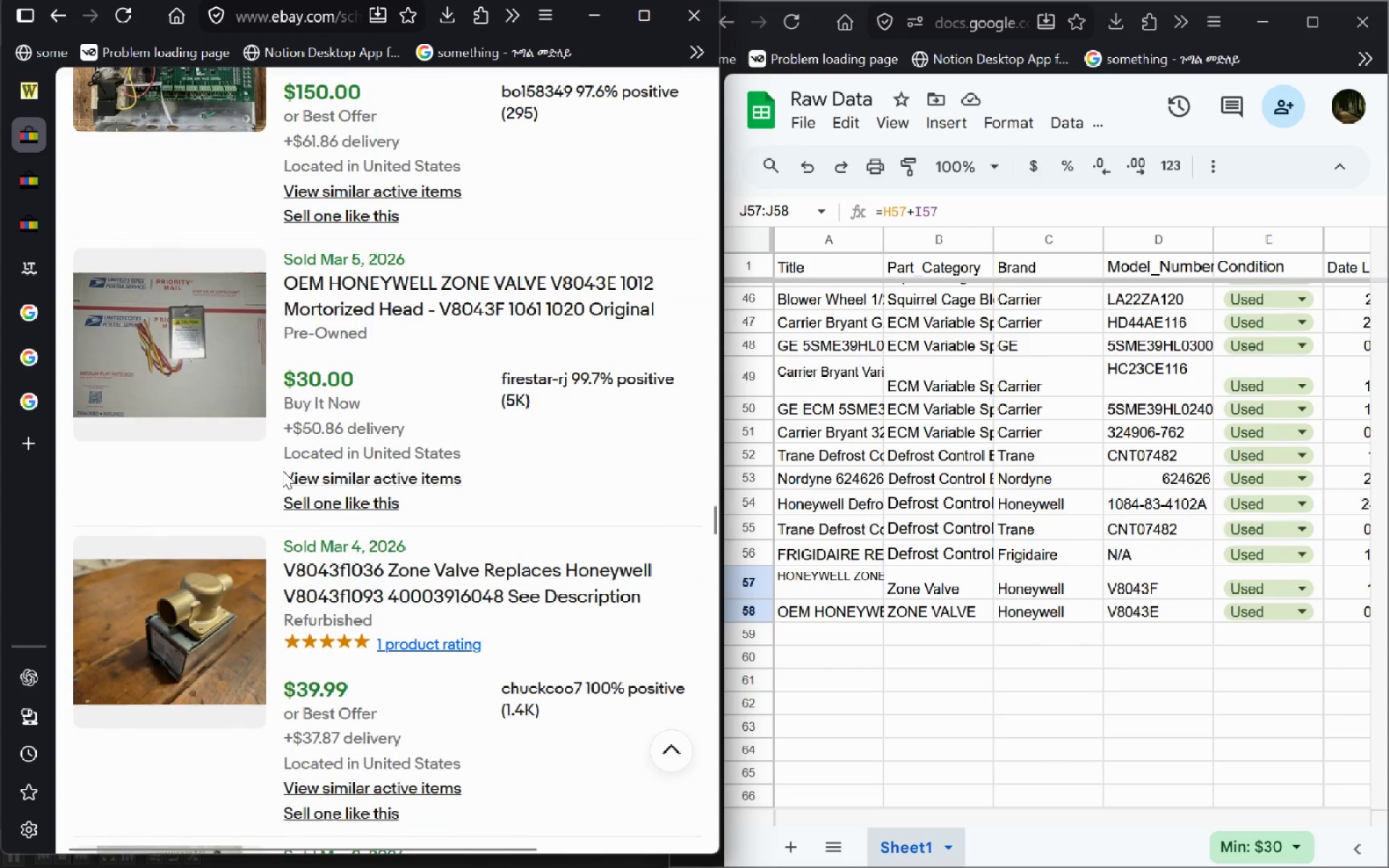 
wait(5.91)
 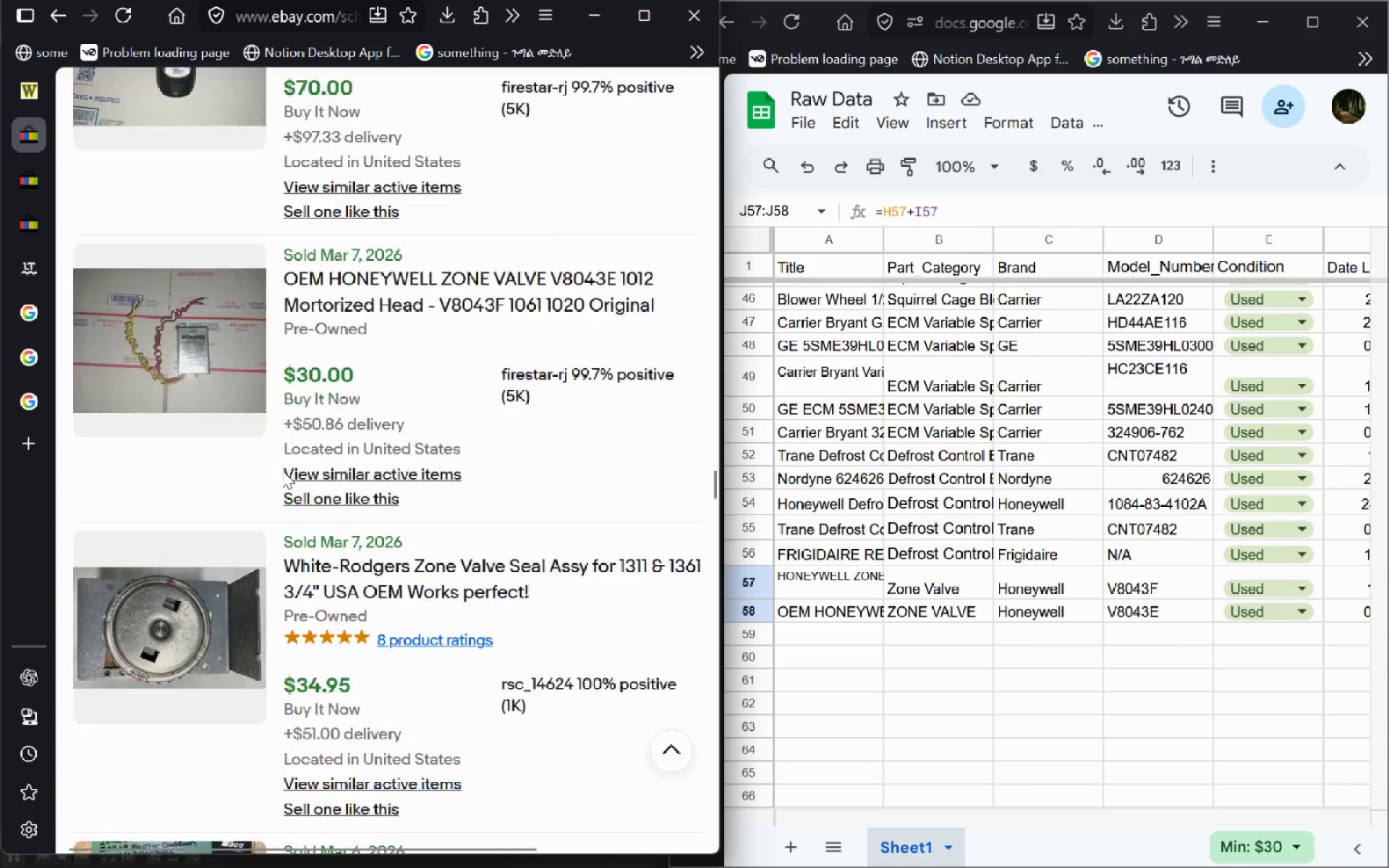 
left_click([356, 278])
 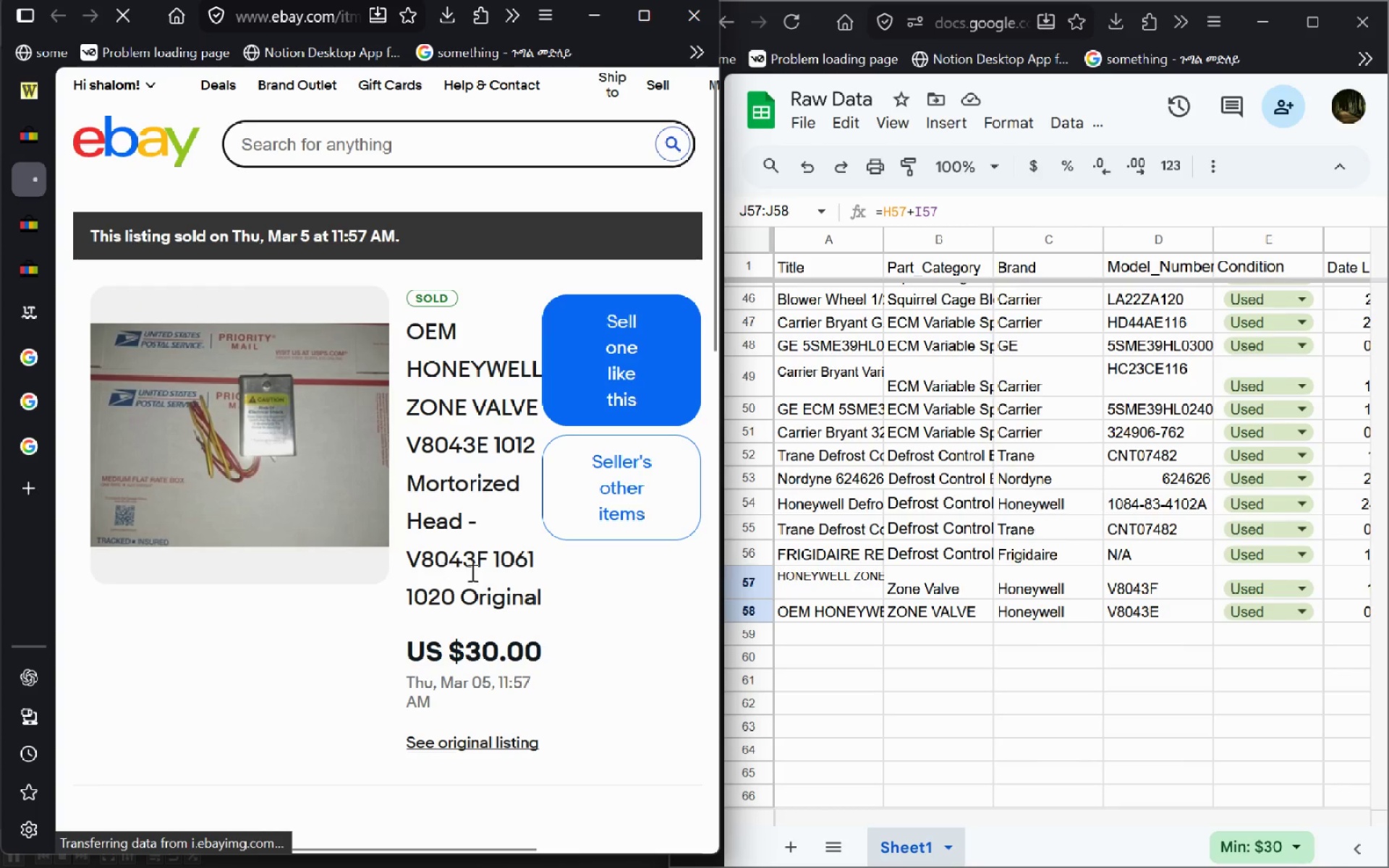 
left_click_drag(start_coordinate=[543, 598], to_coordinate=[422, 348])
 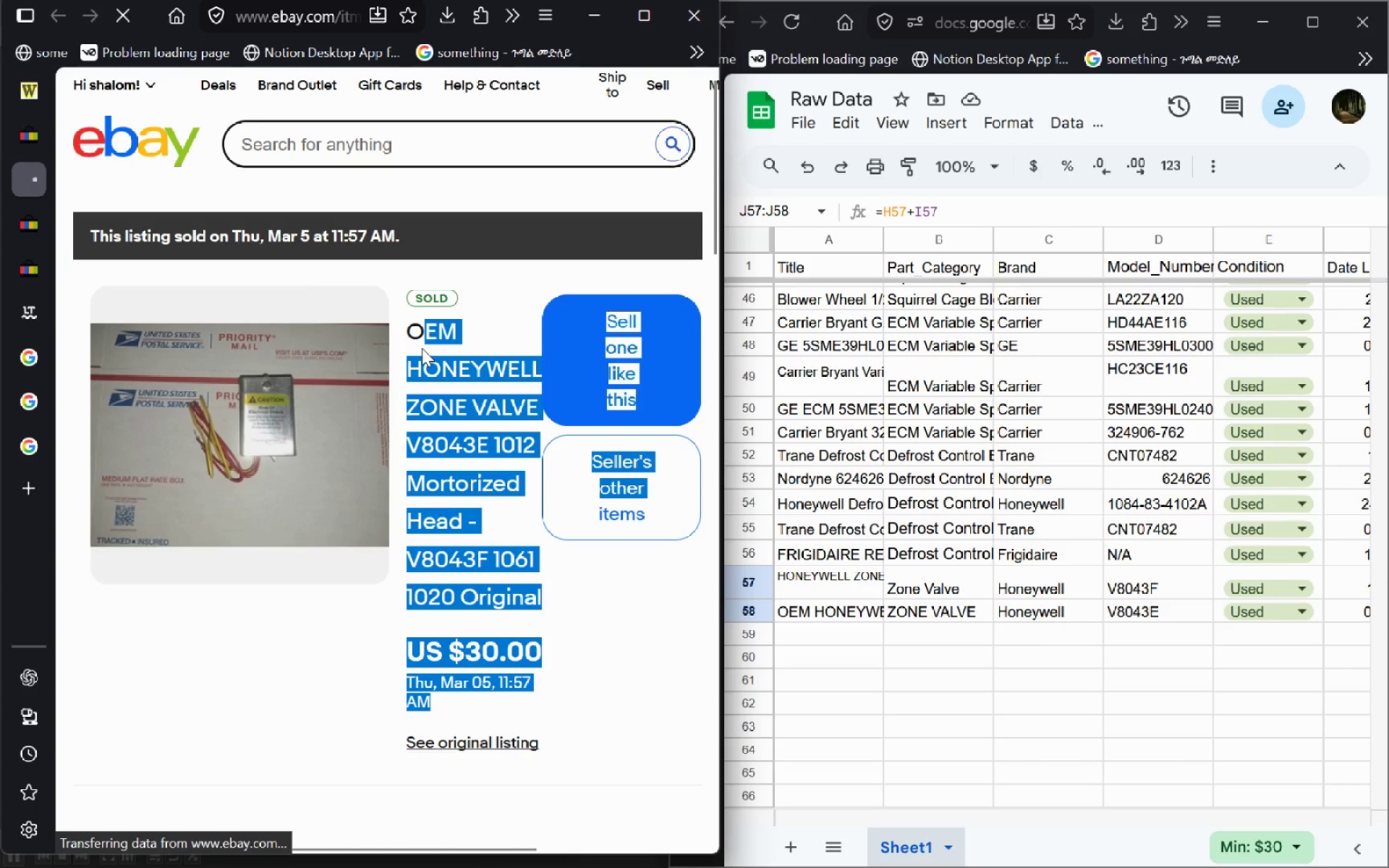 
left_click([422, 348])
 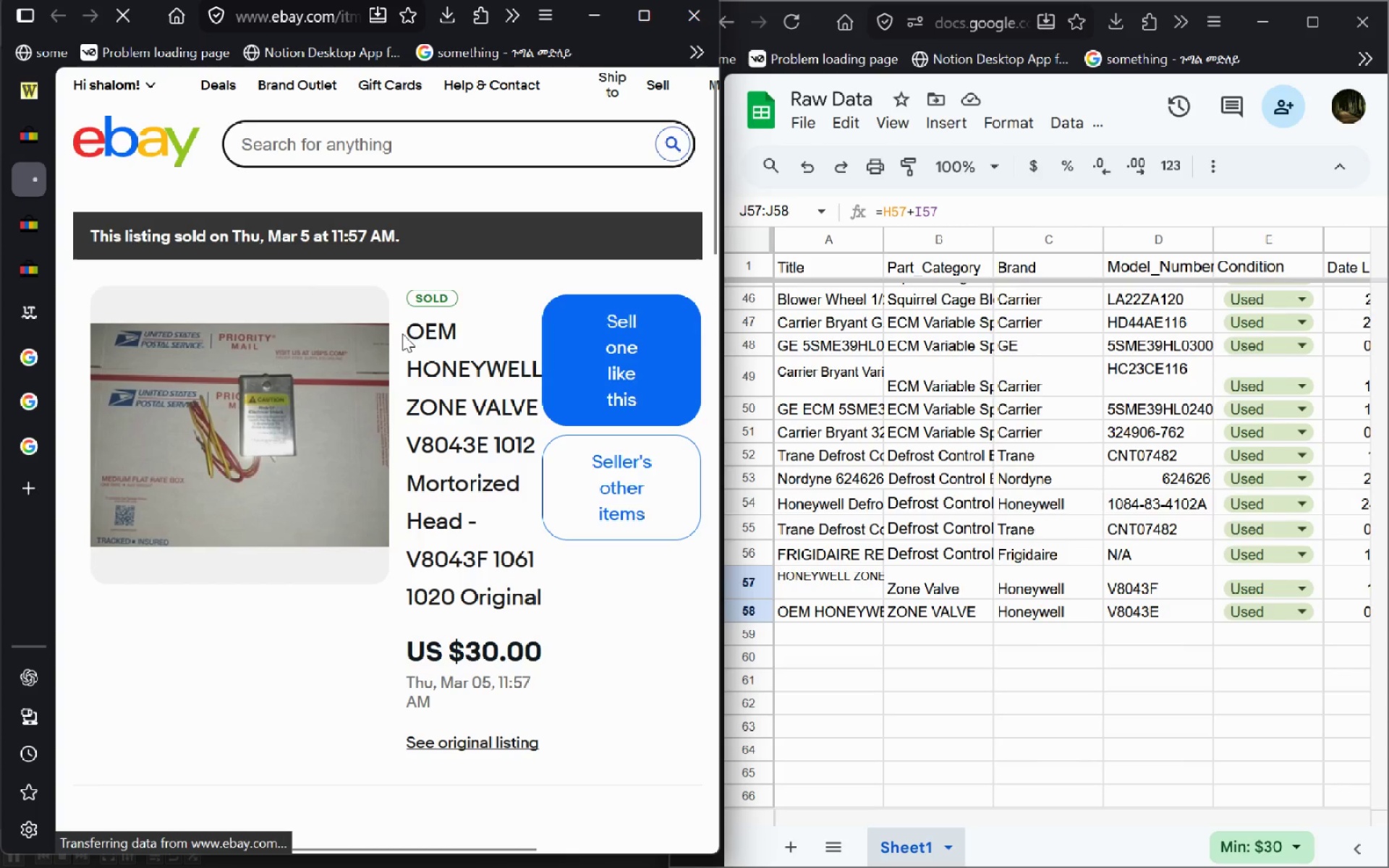 
left_click_drag(start_coordinate=[407, 334], to_coordinate=[538, 594])
 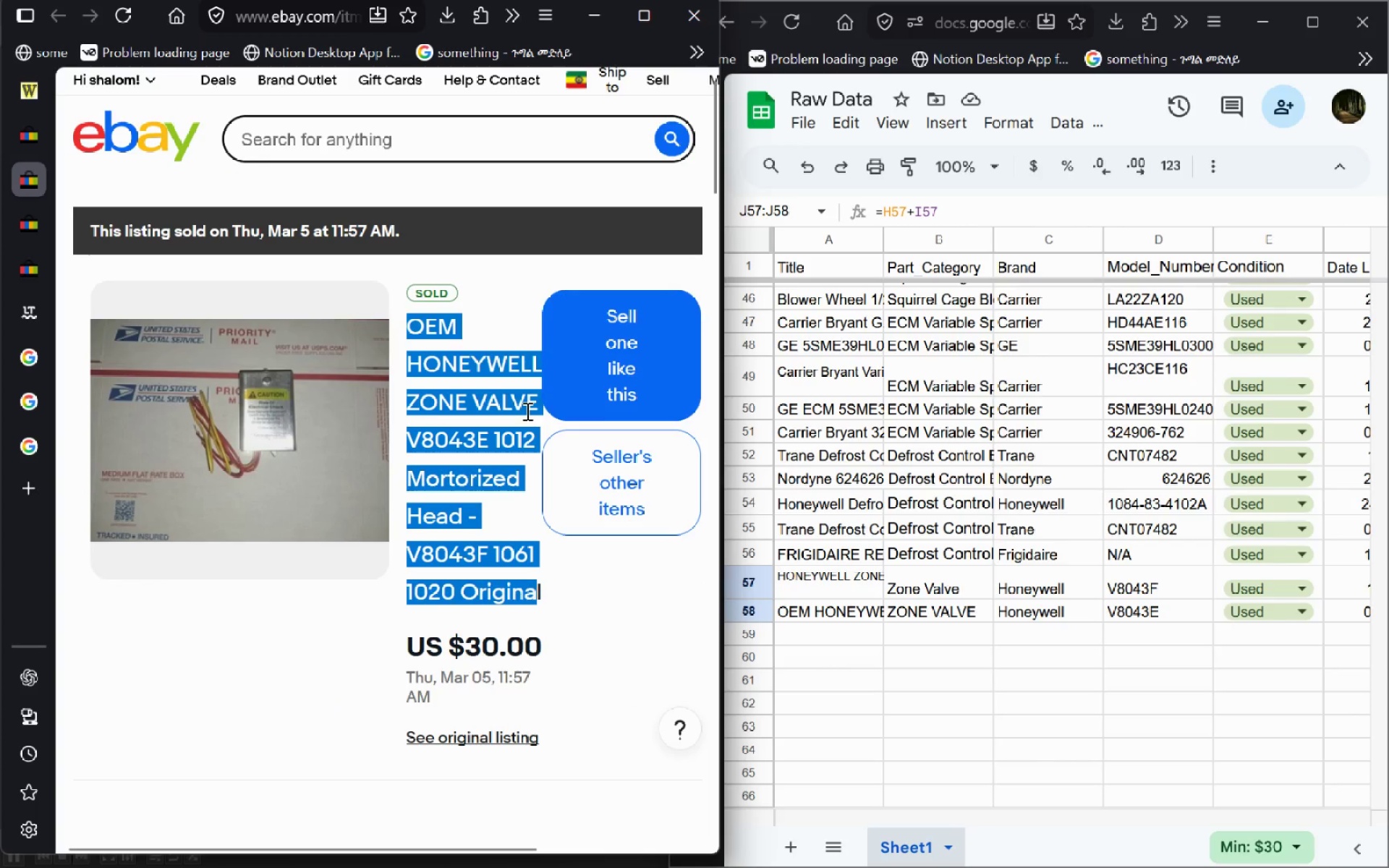 
wait(7.16)
 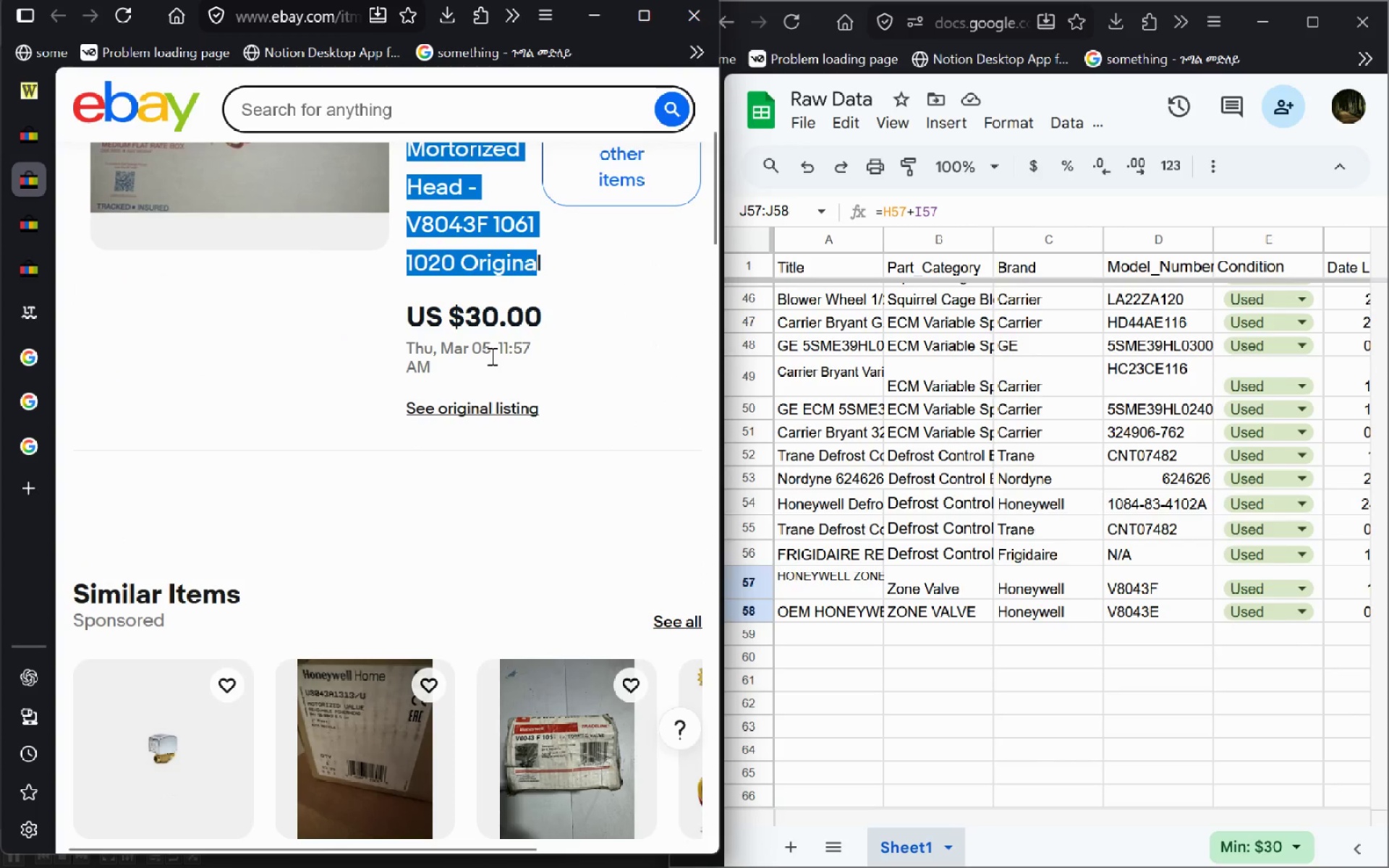 
left_click([713, 614])
 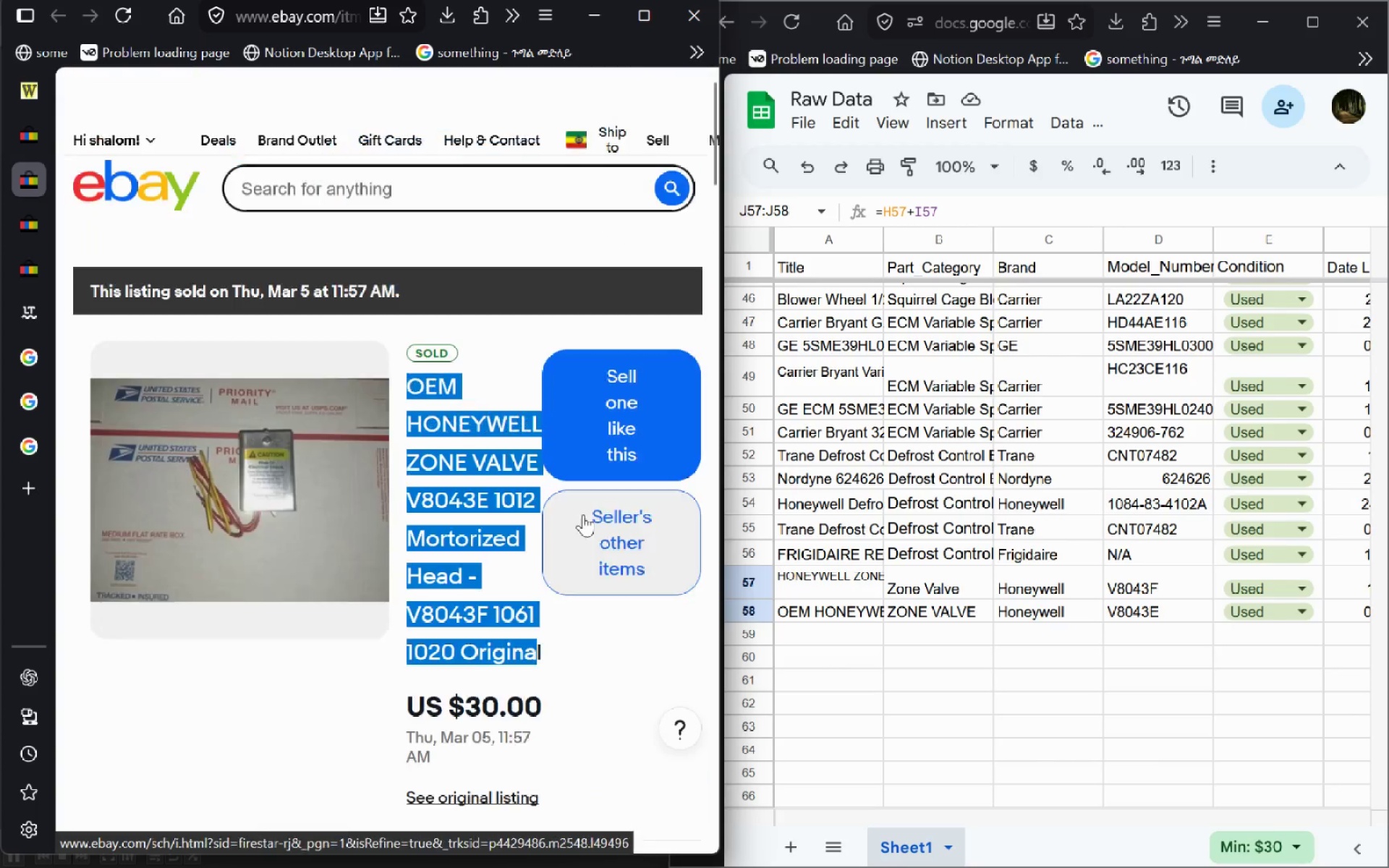 
key(Alt+ArrowLeft)
 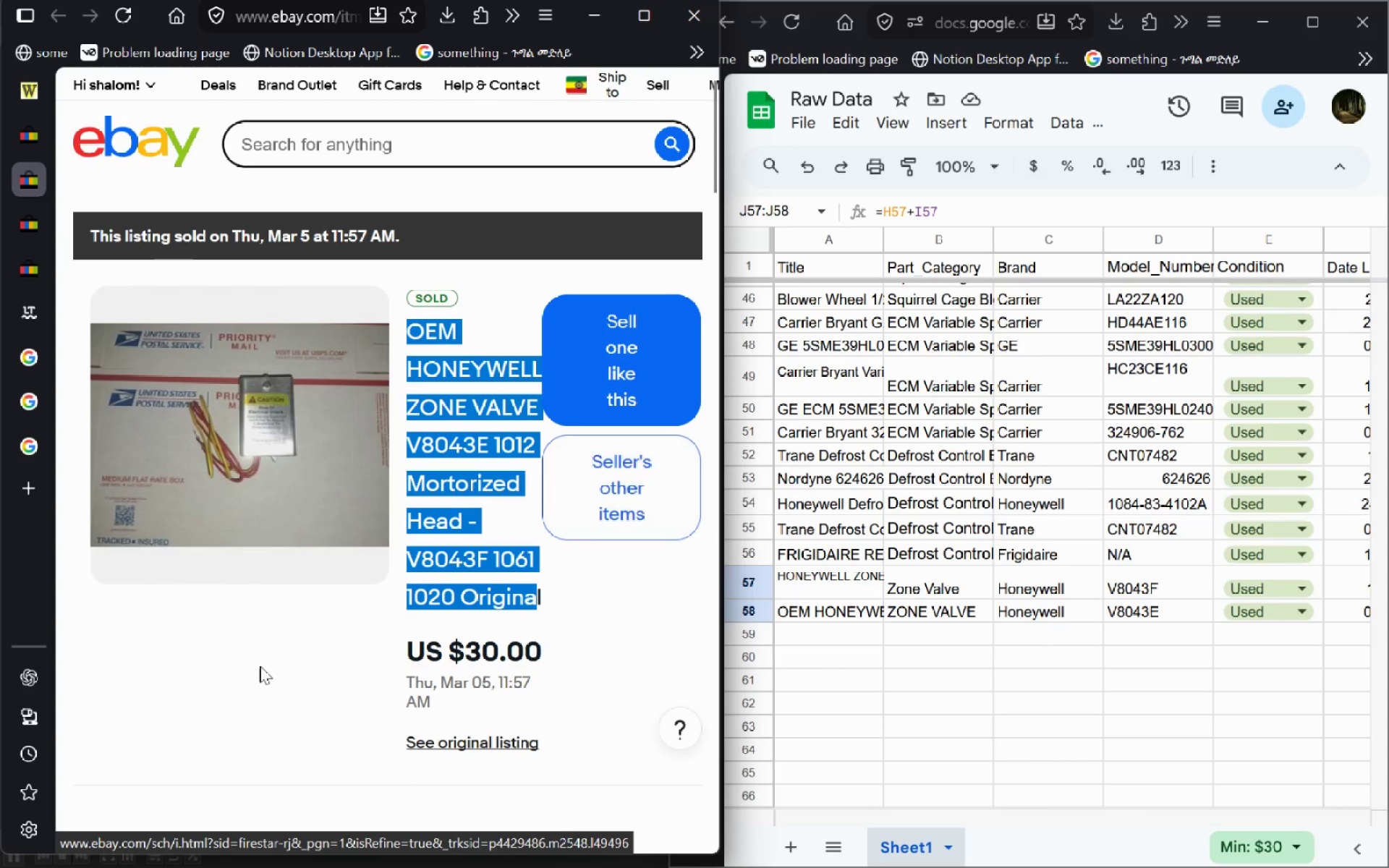 
left_click([260, 665])
 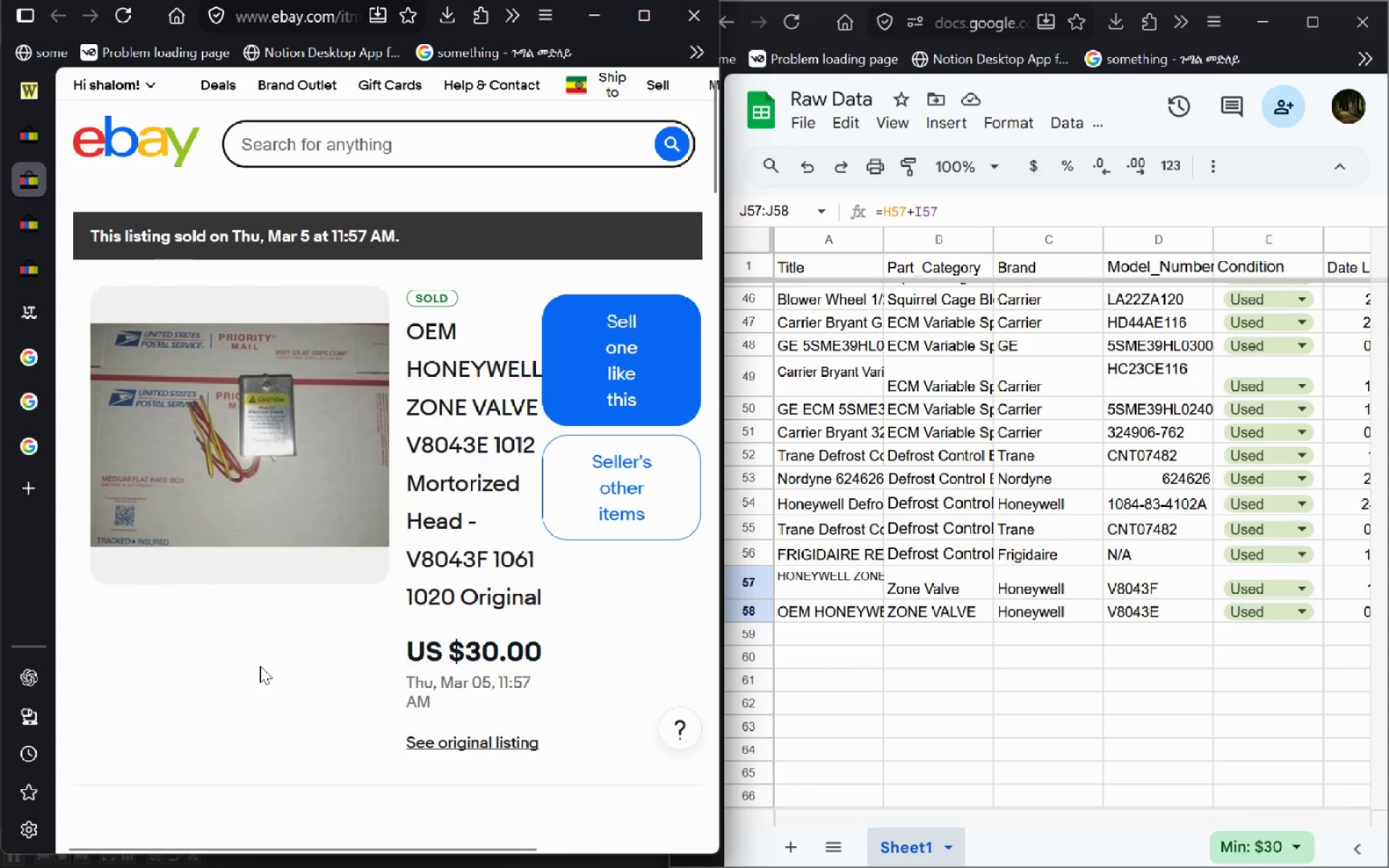 
key(Alt+ArrowLeft)
 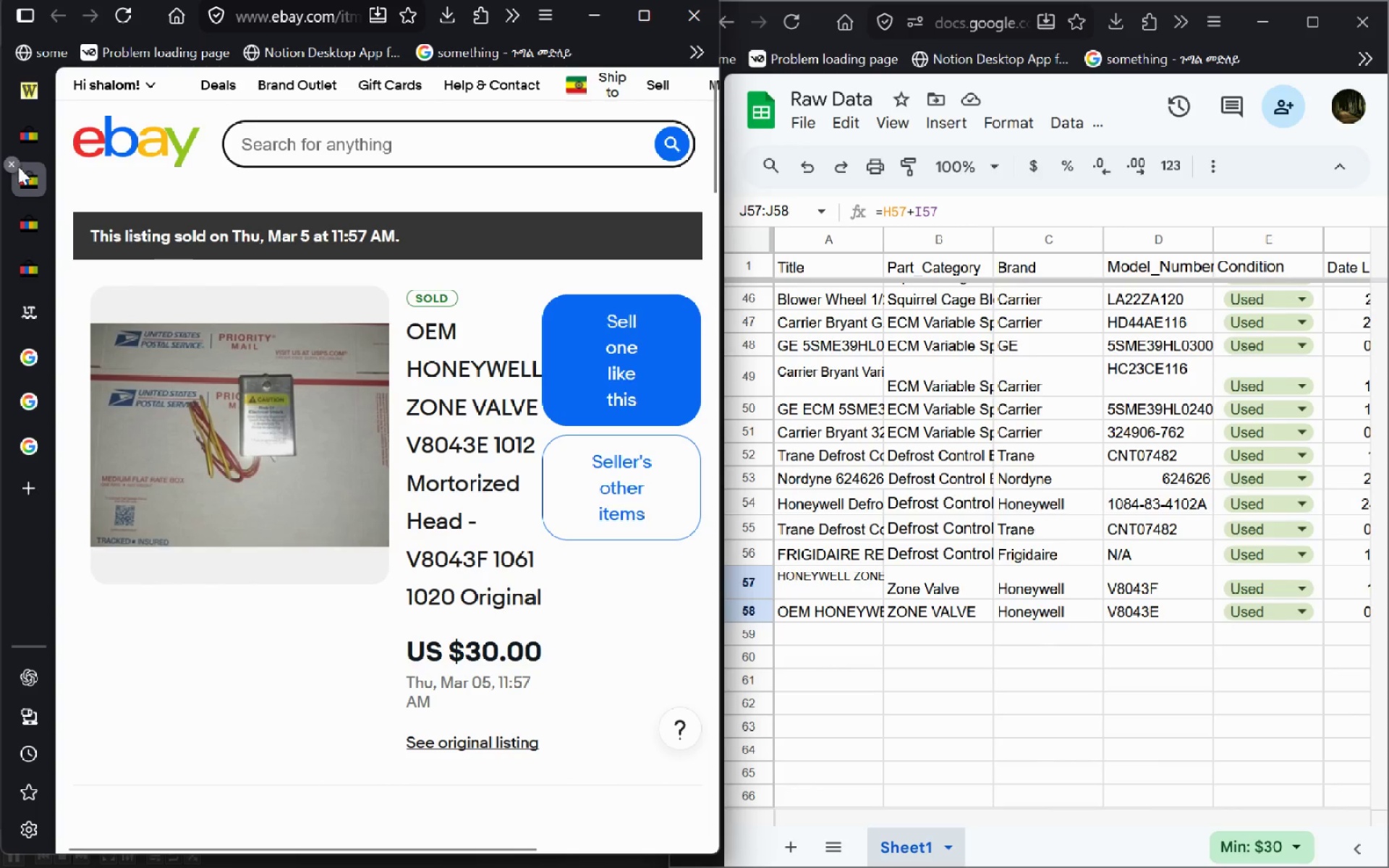 
left_click([15, 168])
 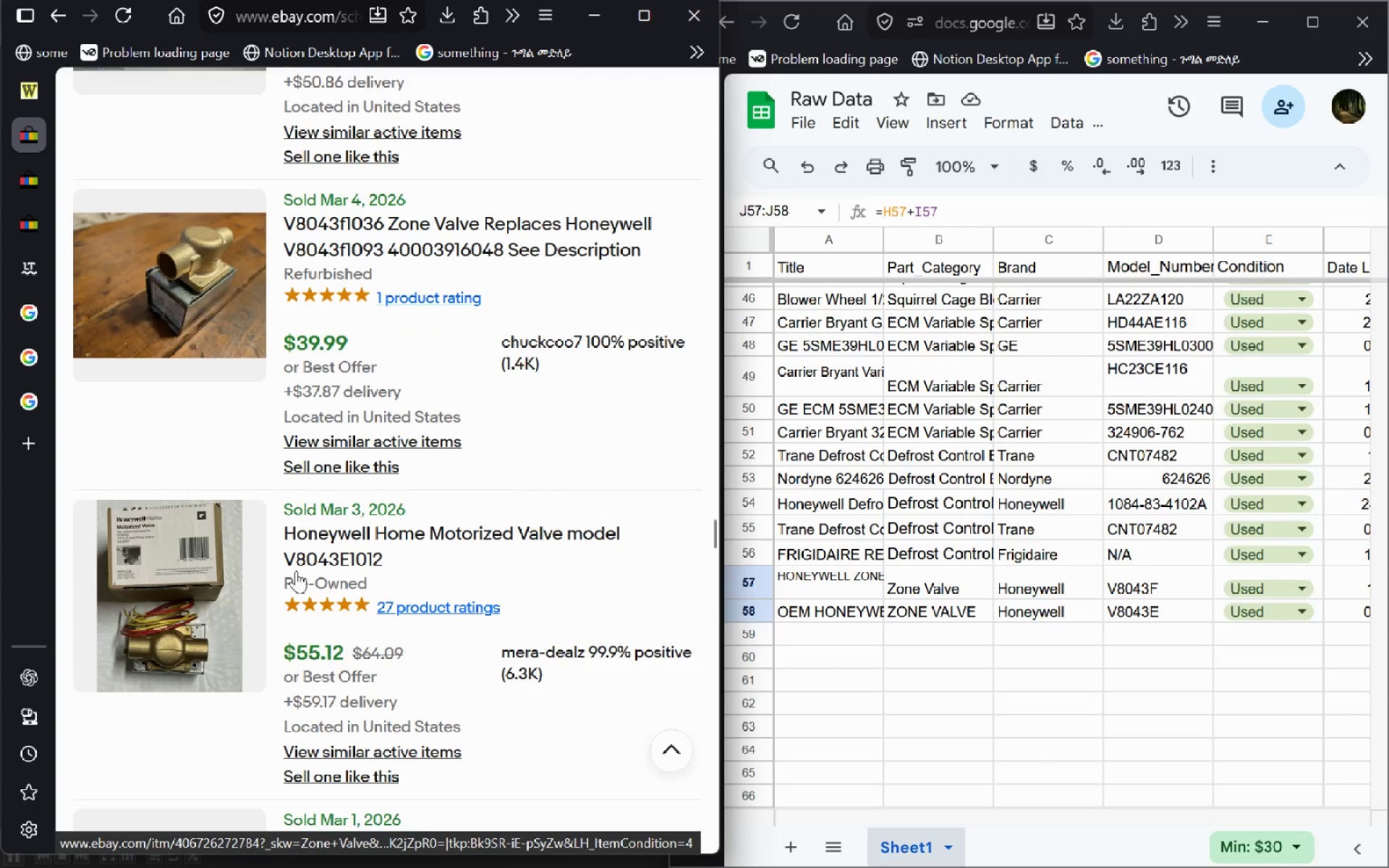 
left_click([349, 541])
 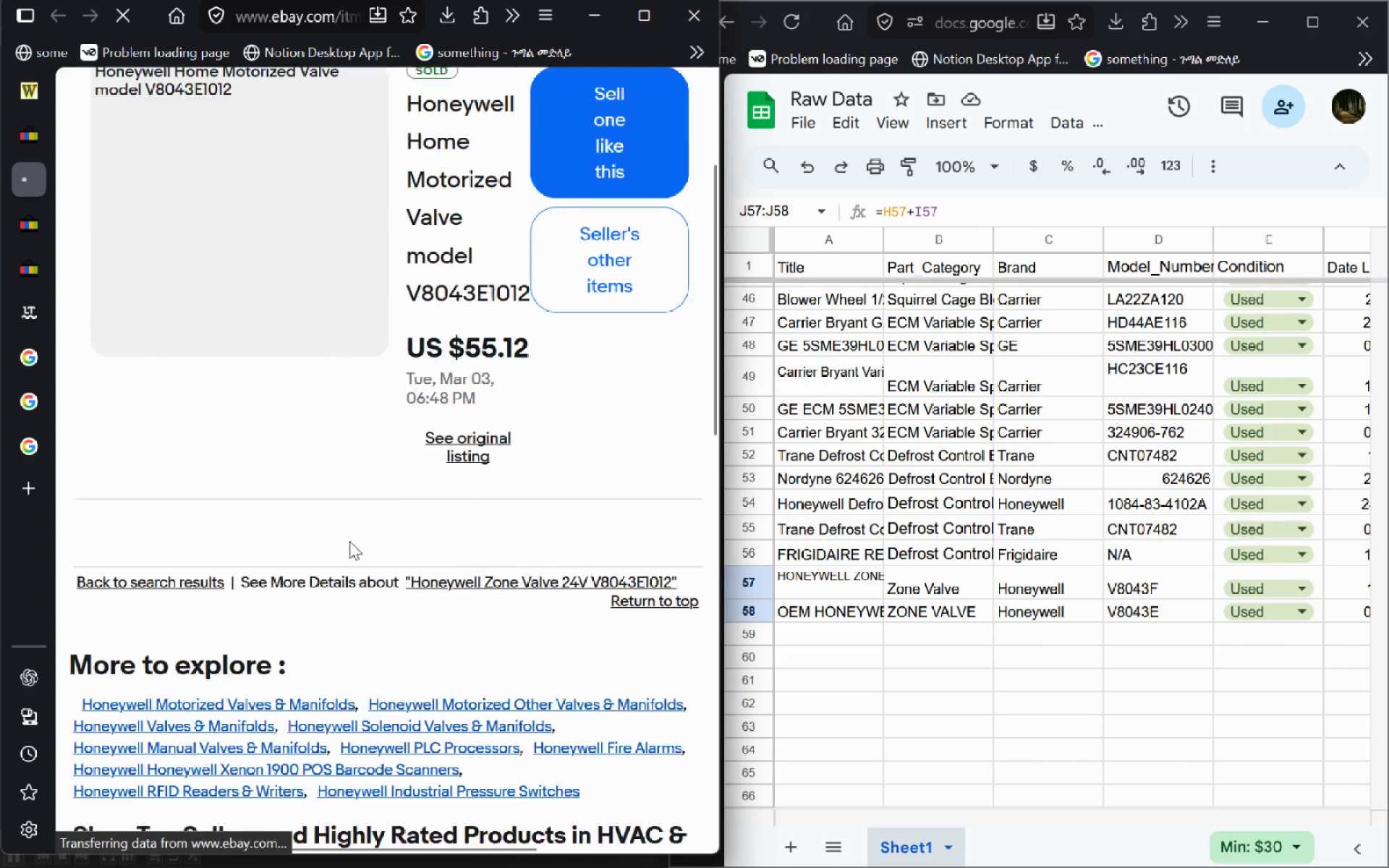 
left_click([480, 391])
 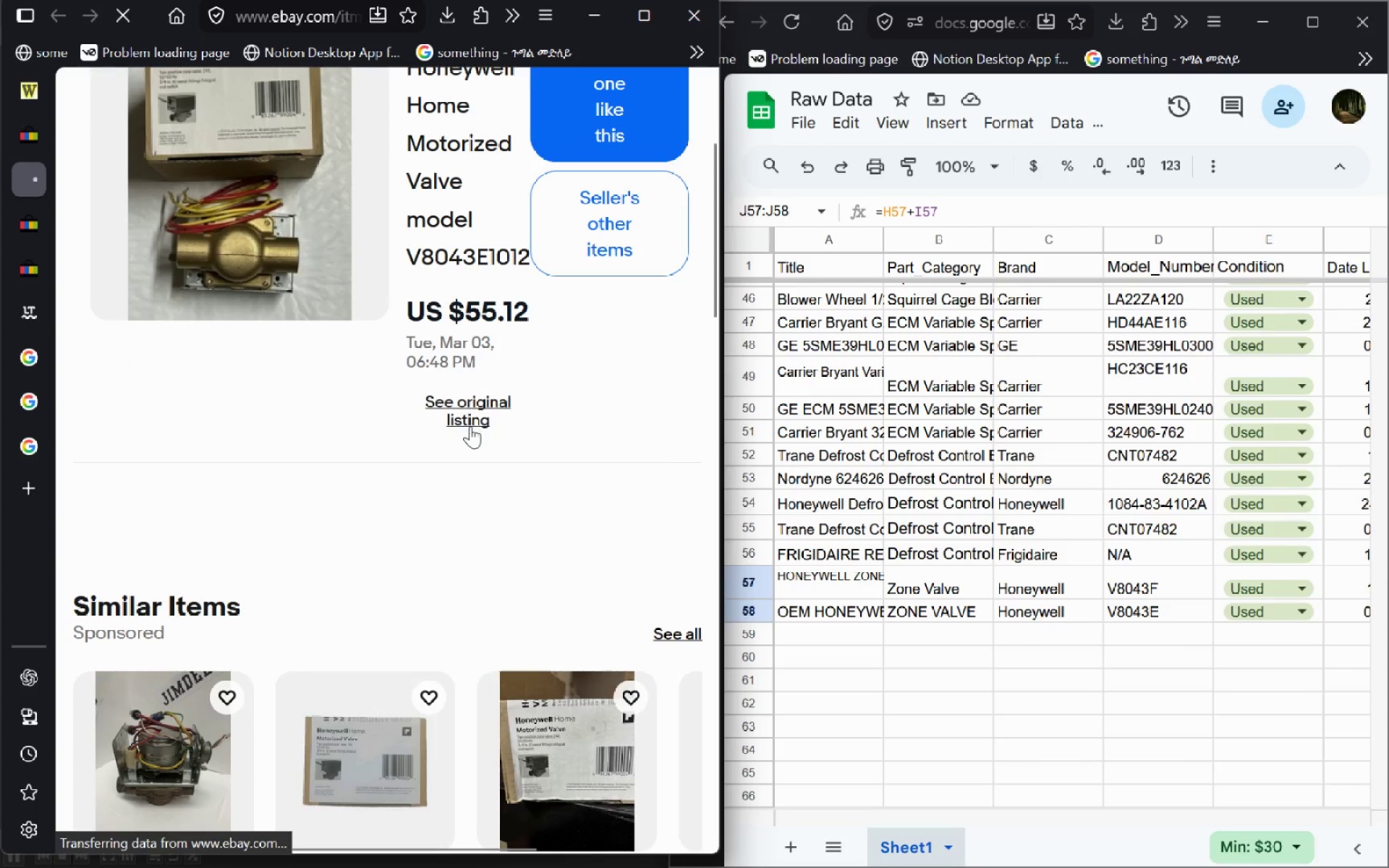 
left_click([470, 426])
 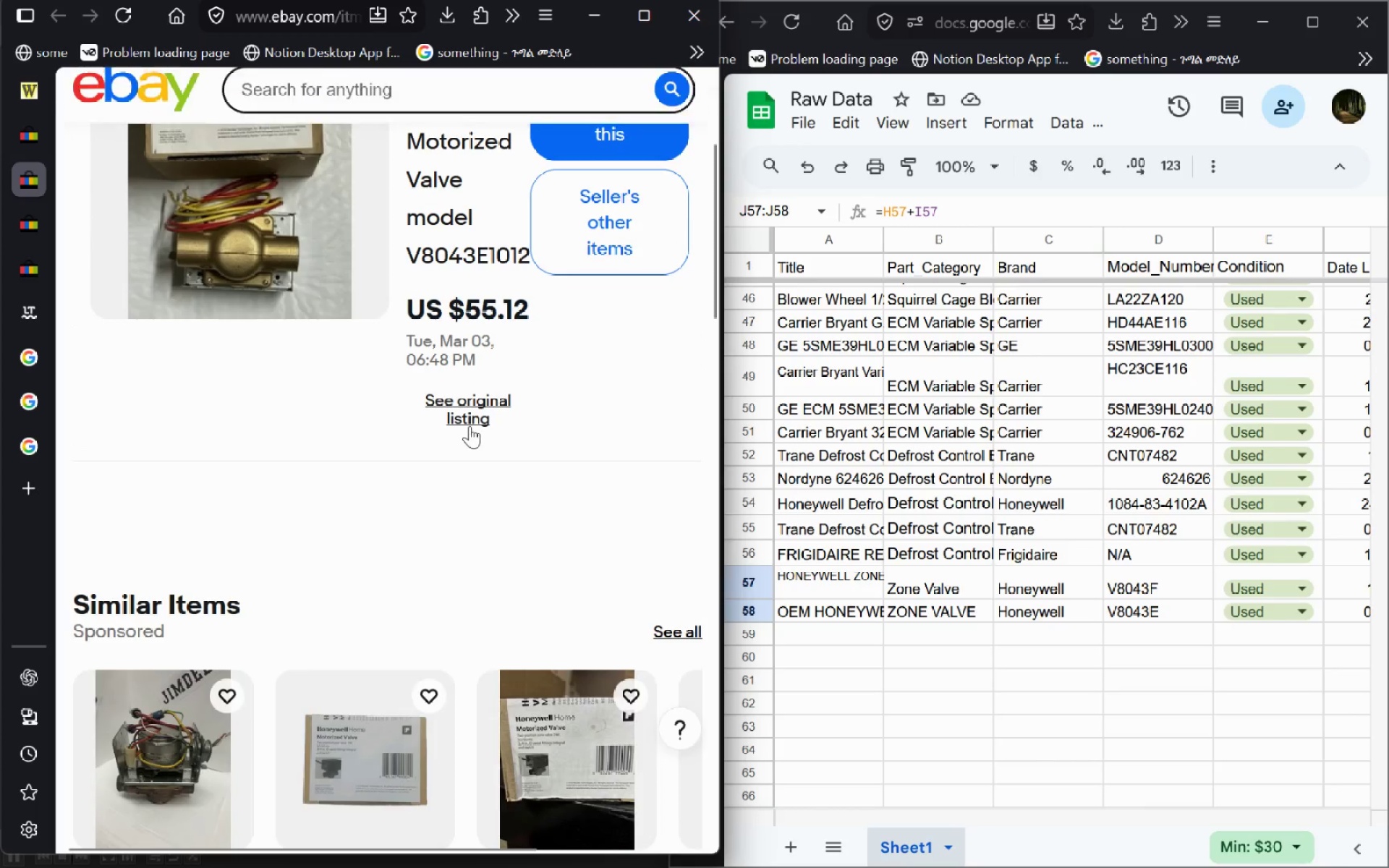 
left_click([471, 412])
 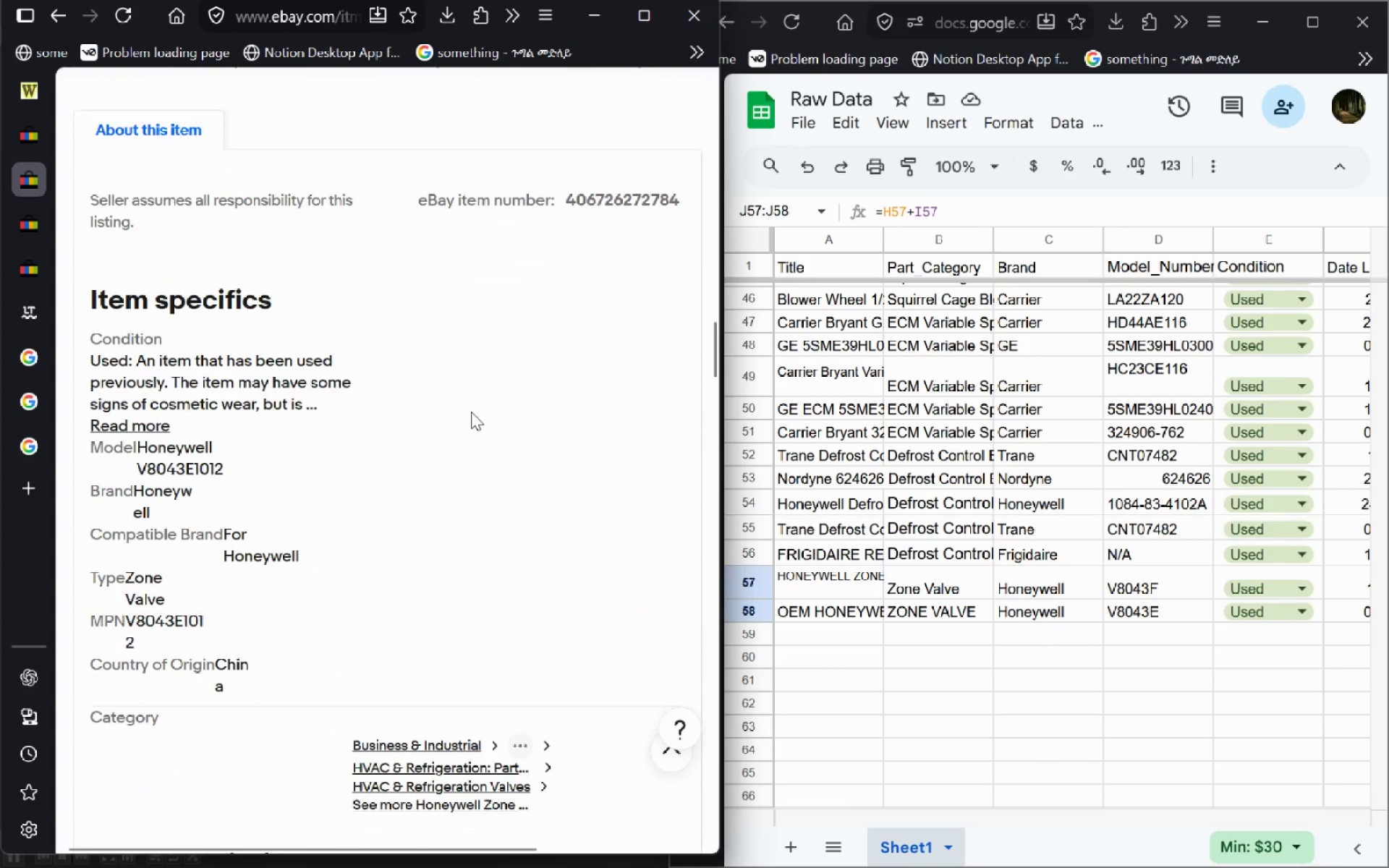 
left_click([572, 205])
 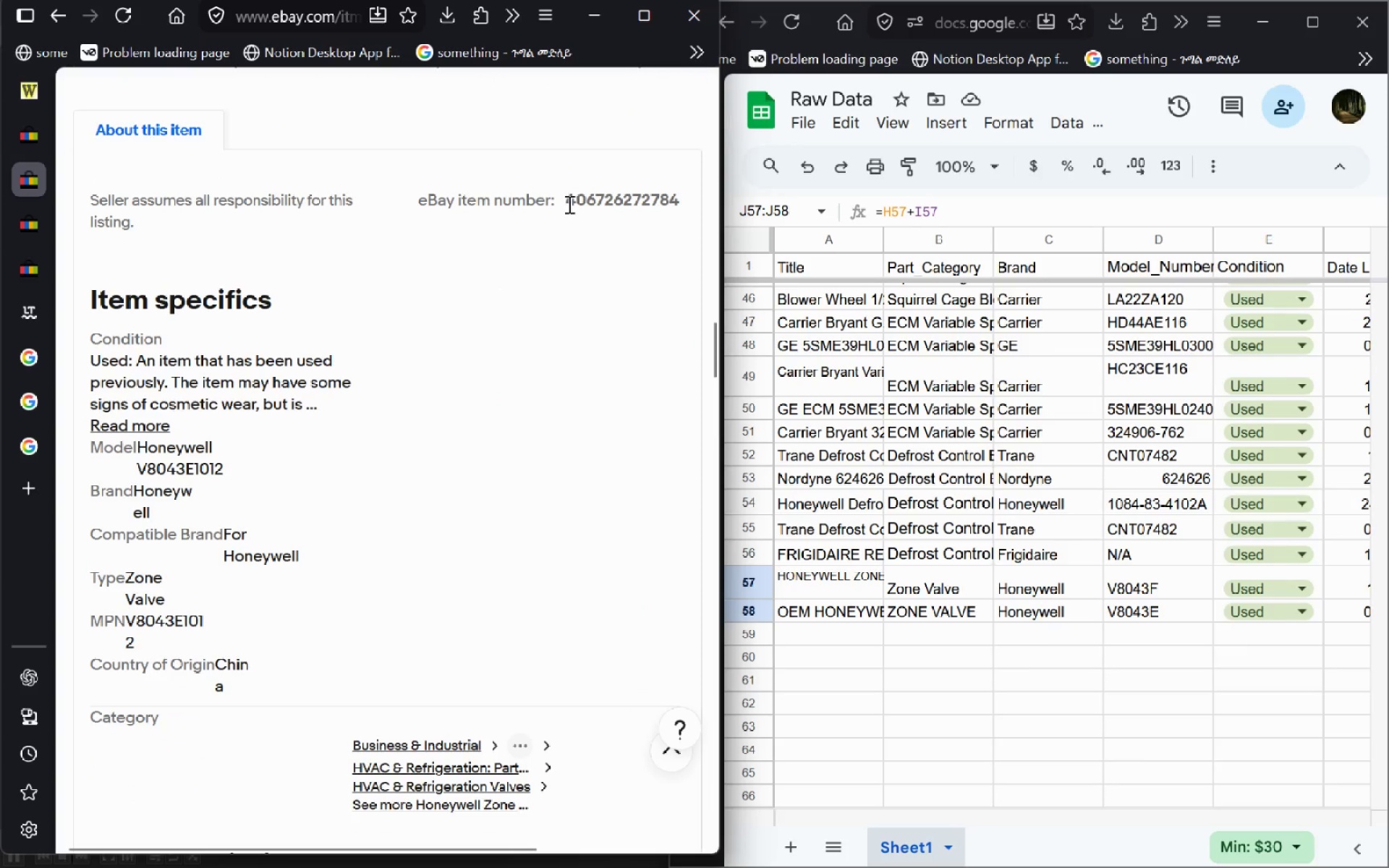 
left_click_drag(start_coordinate=[566, 203], to_coordinate=[680, 197])
 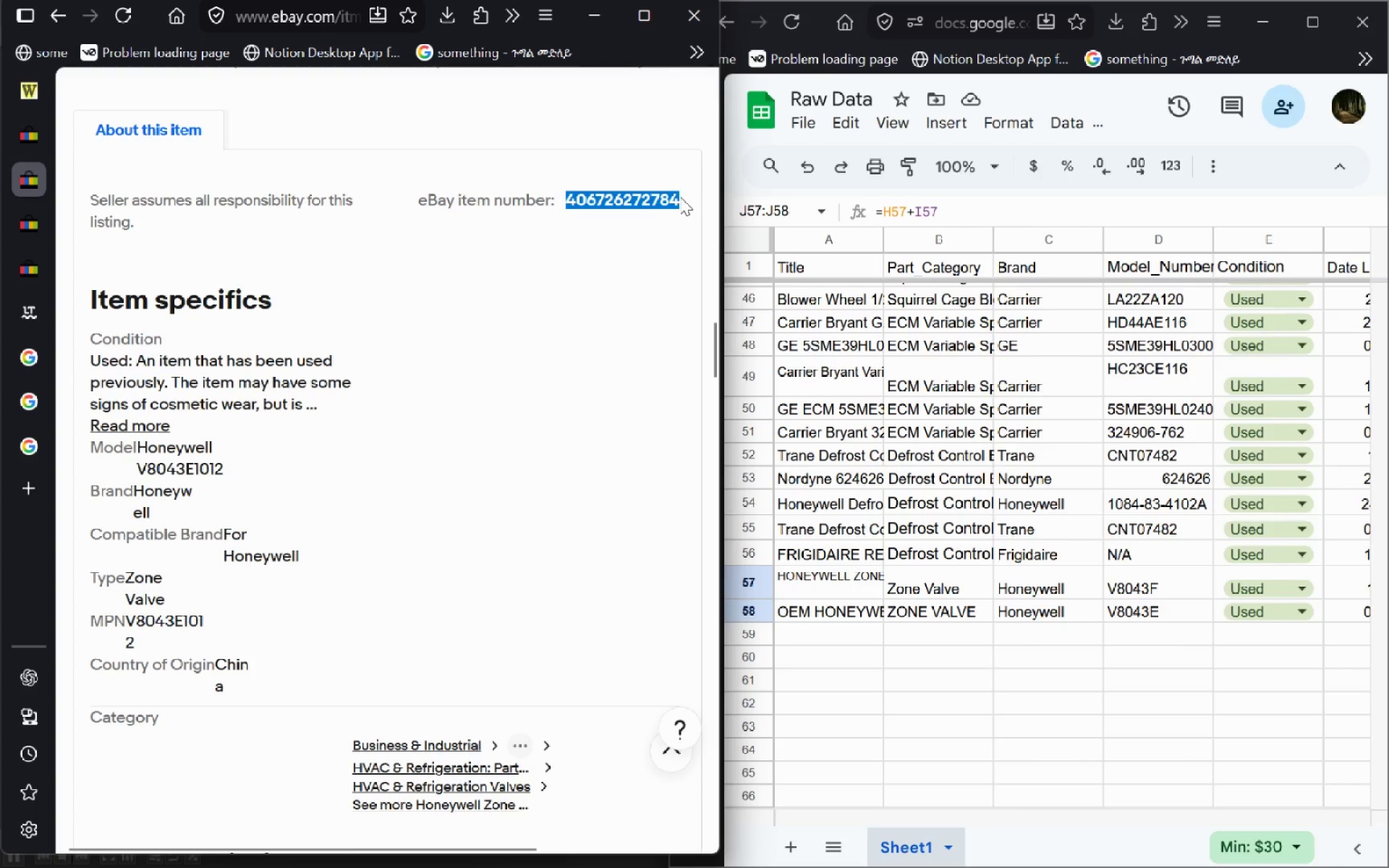 
key(Control+C)
 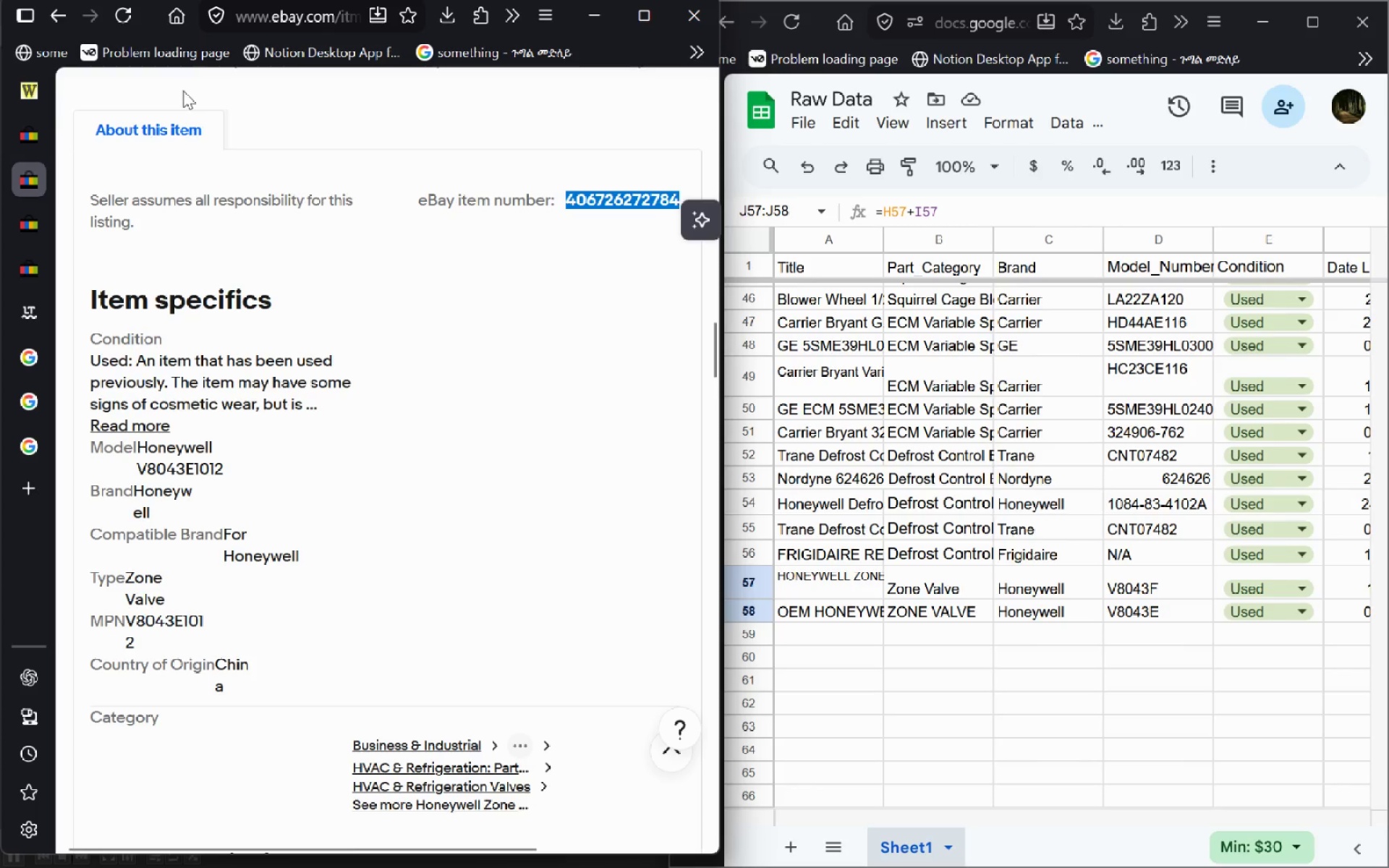 
left_click([35, 107])
 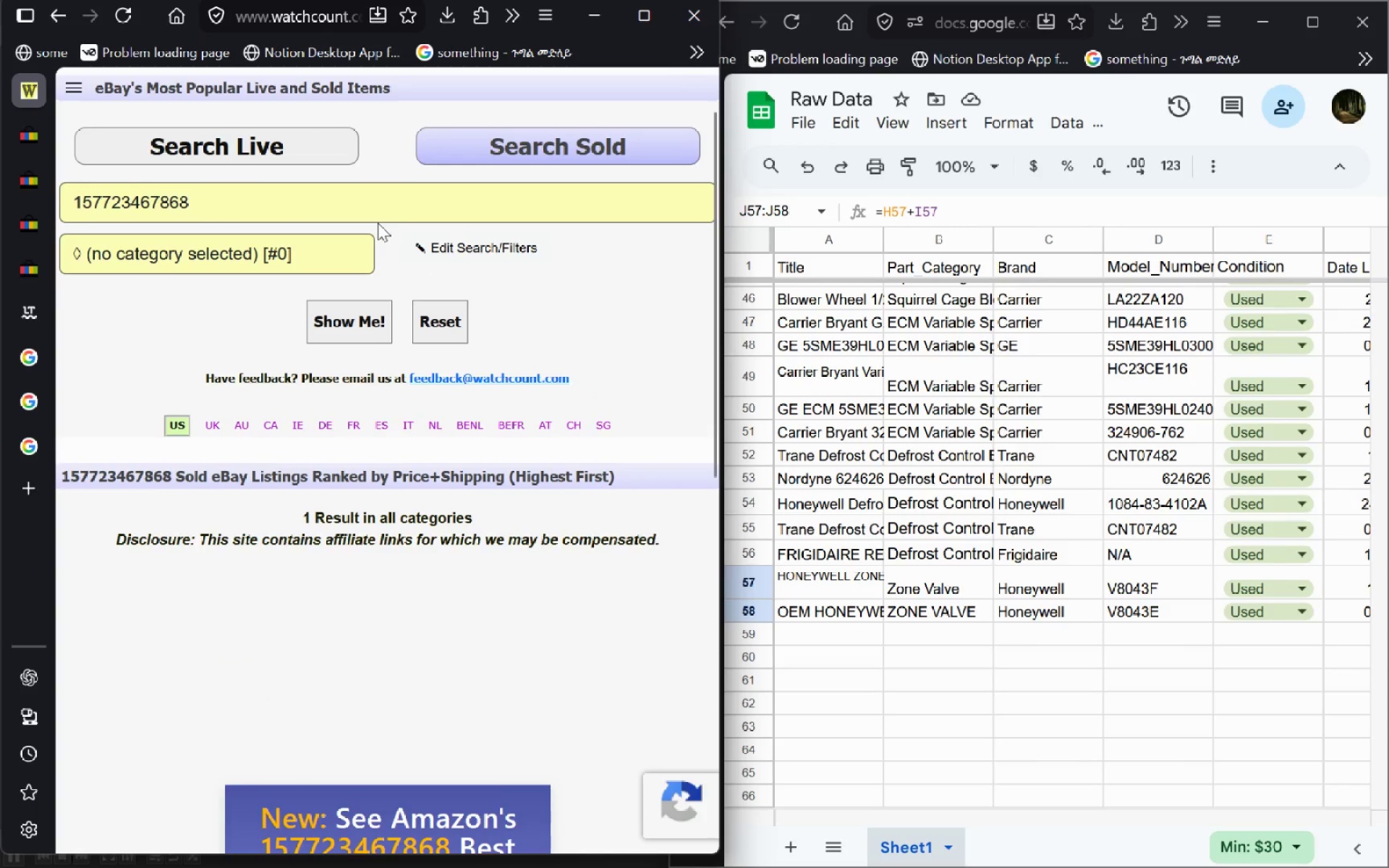 
left_click([399, 203])
 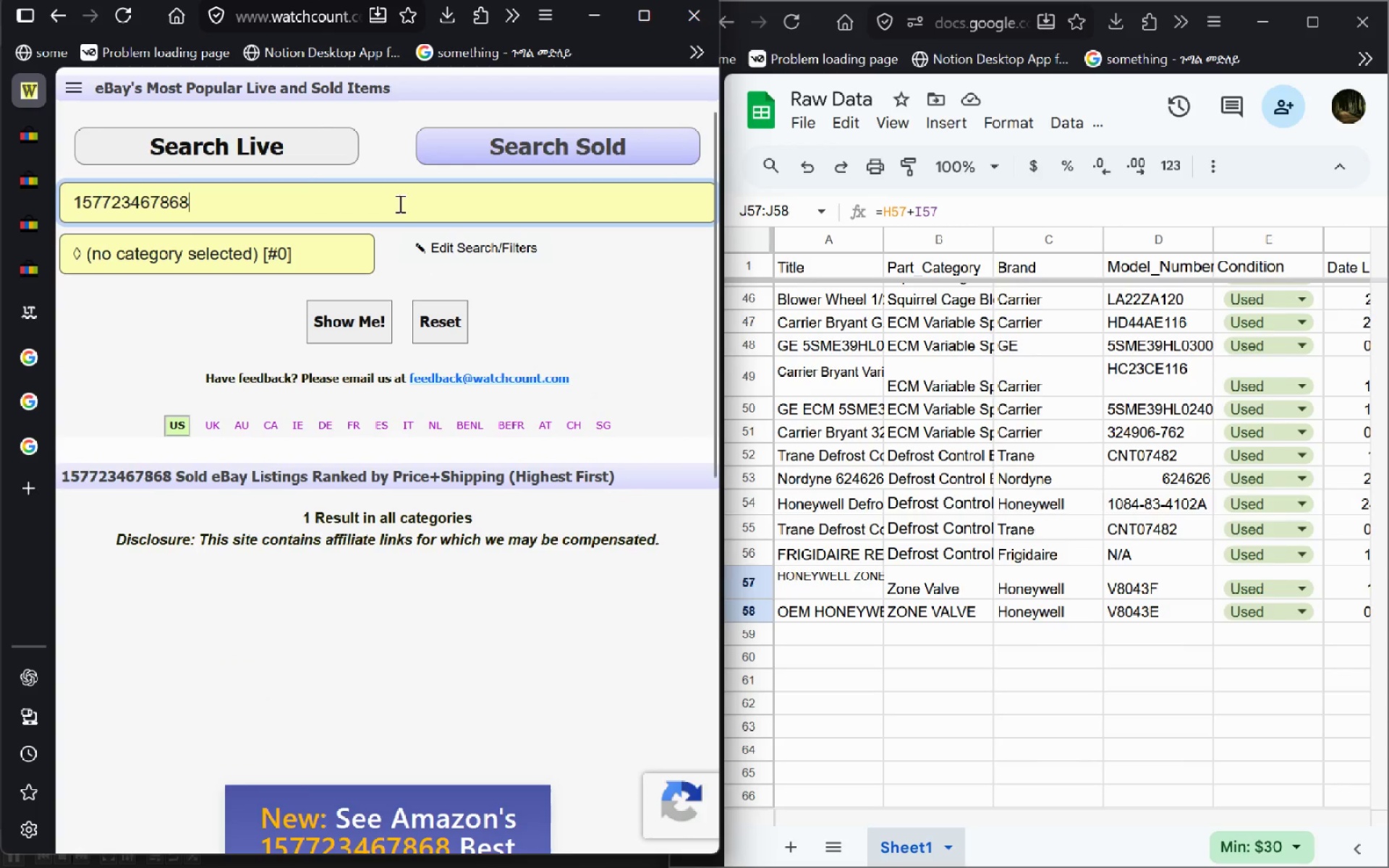 
key(Control+A)
 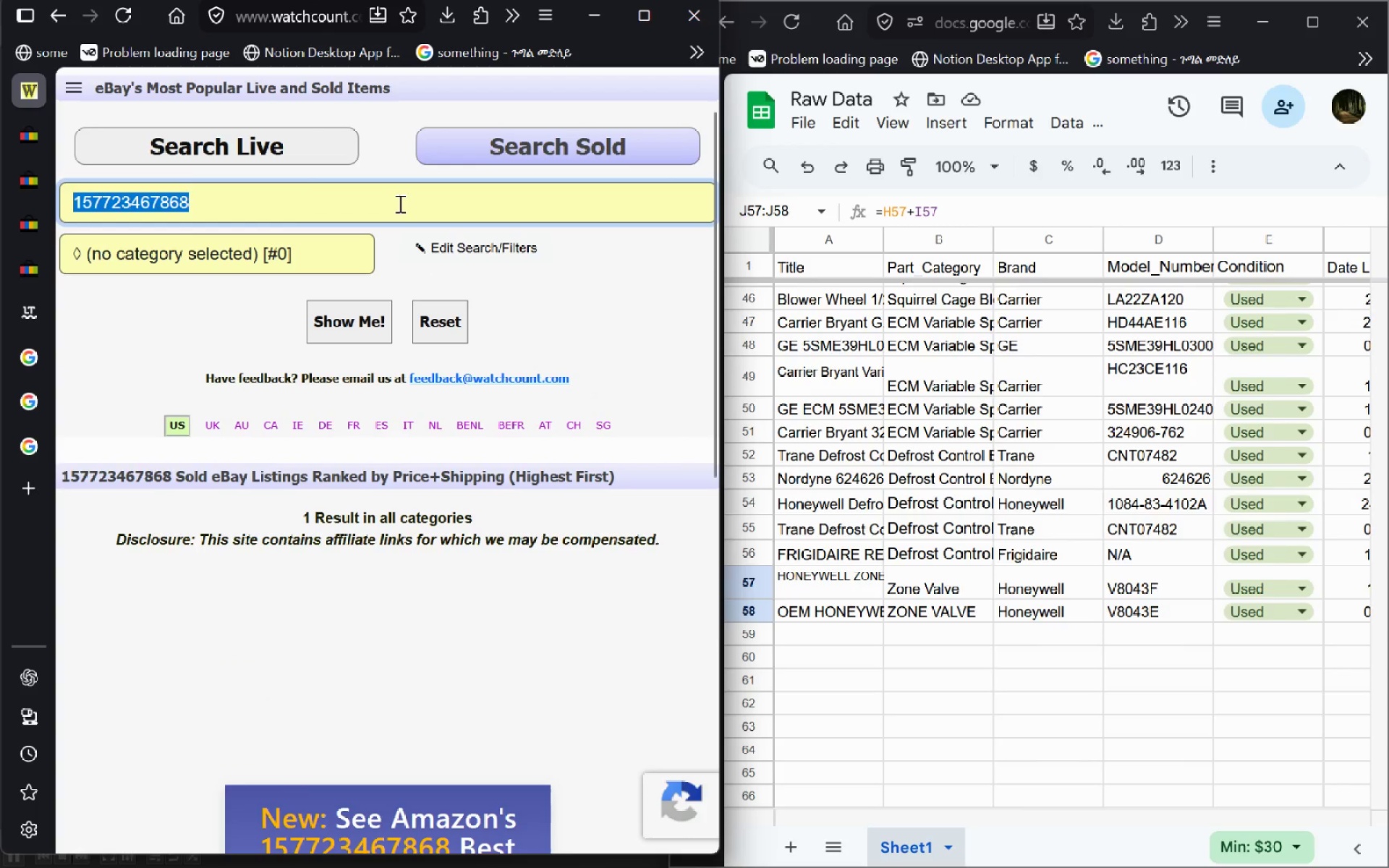 
key(Control+V)
 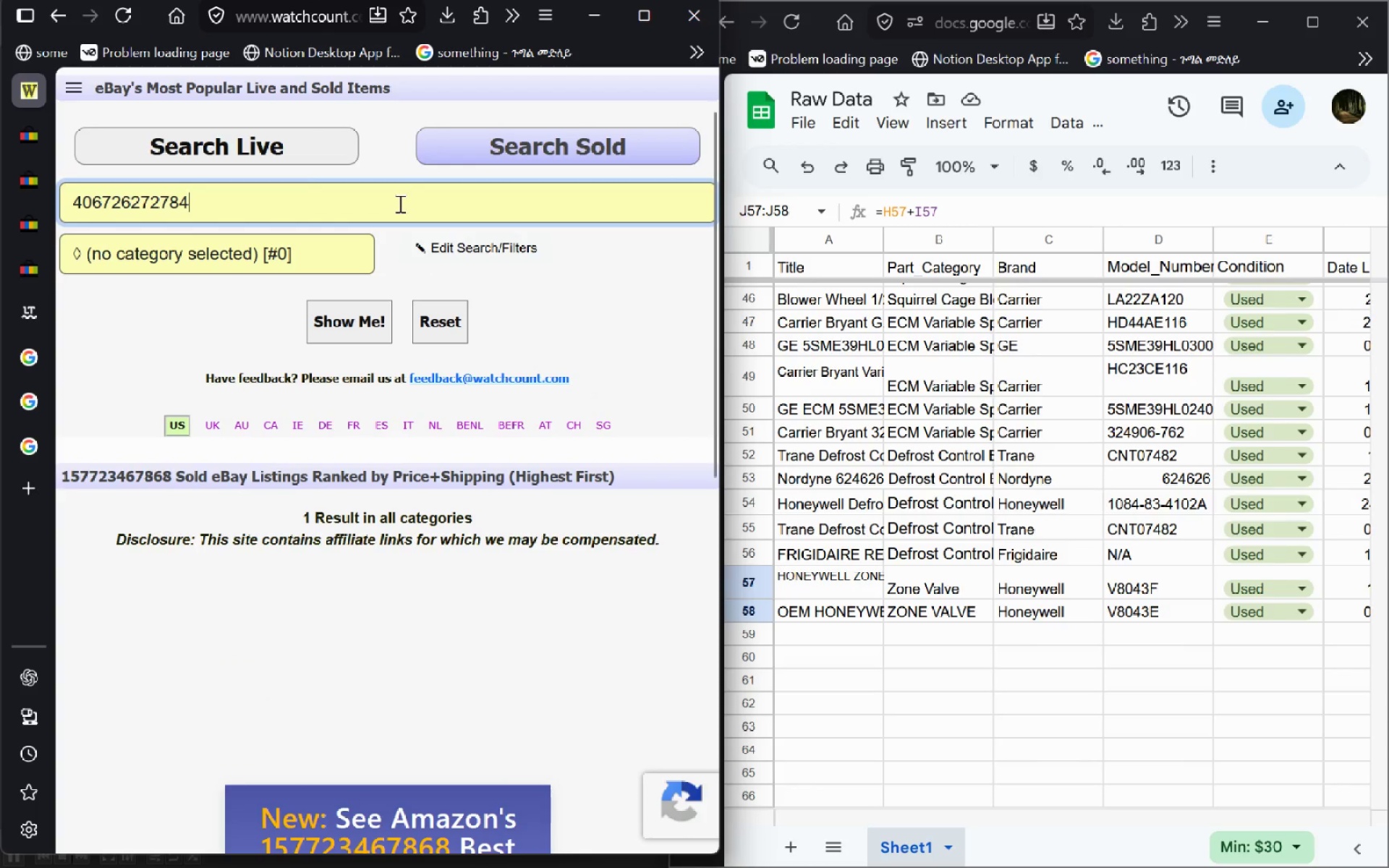 
key(Enter)
 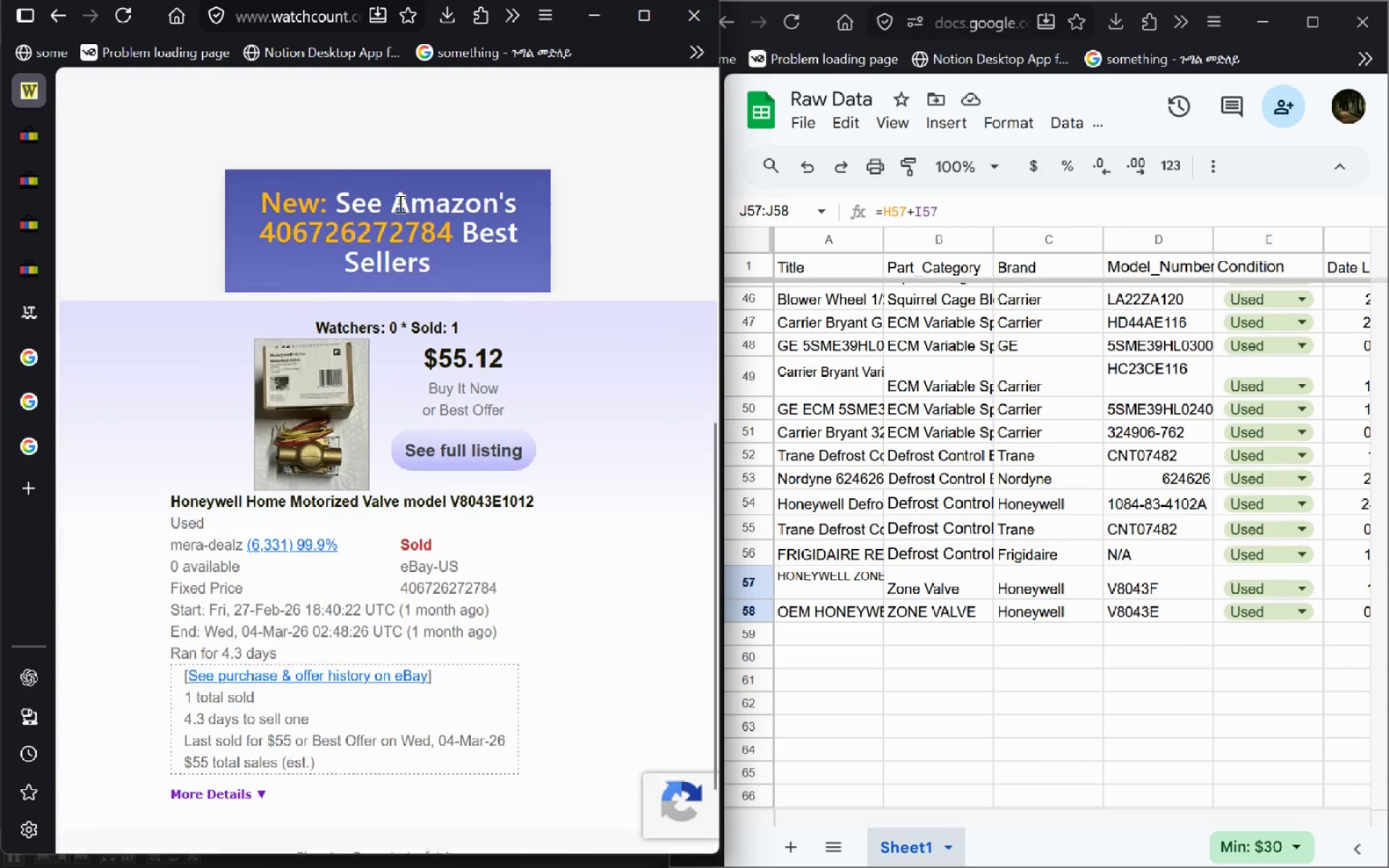 
wait(6.55)
 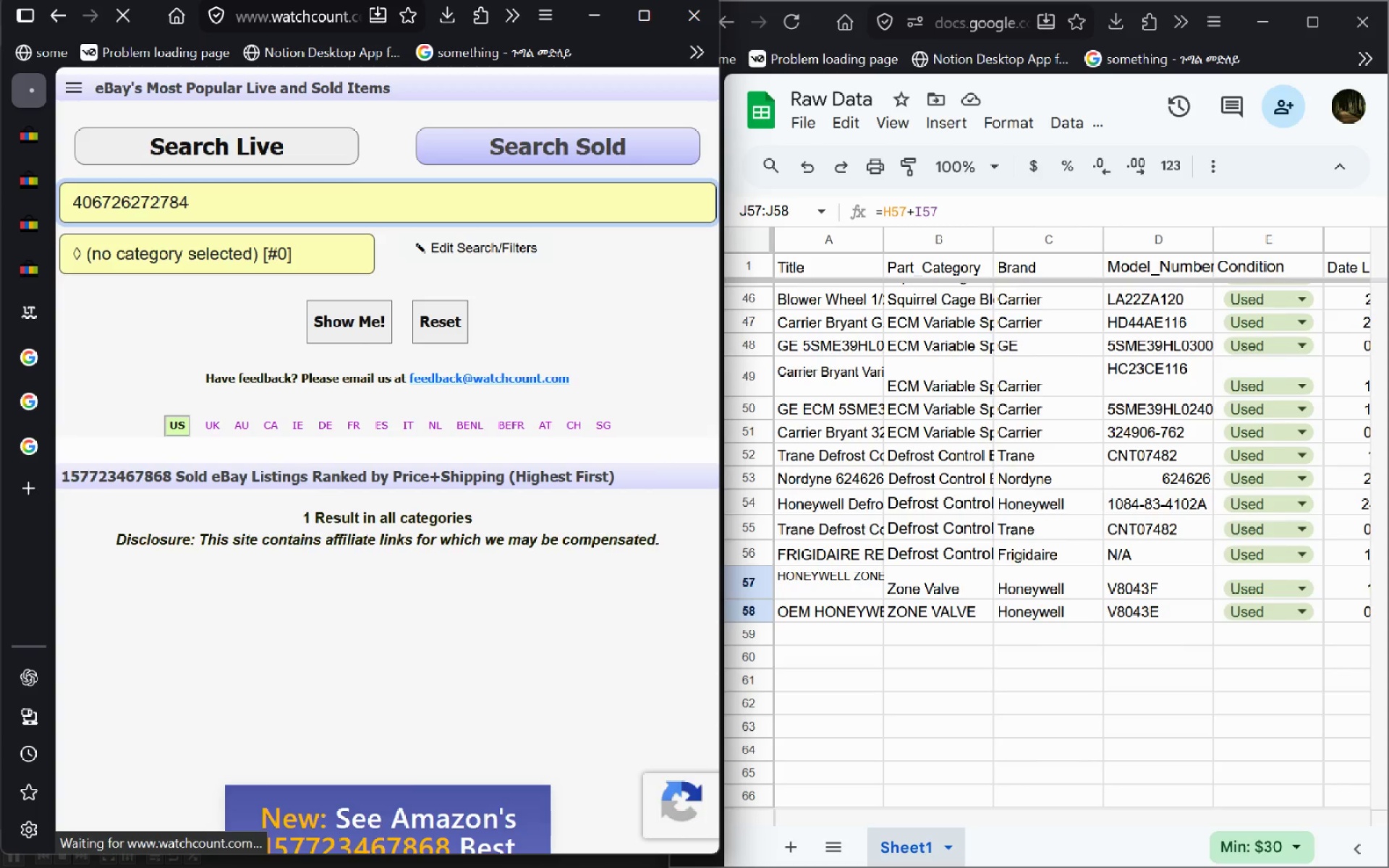 
left_click_drag(start_coordinate=[160, 441], to_coordinate=[545, 438])
 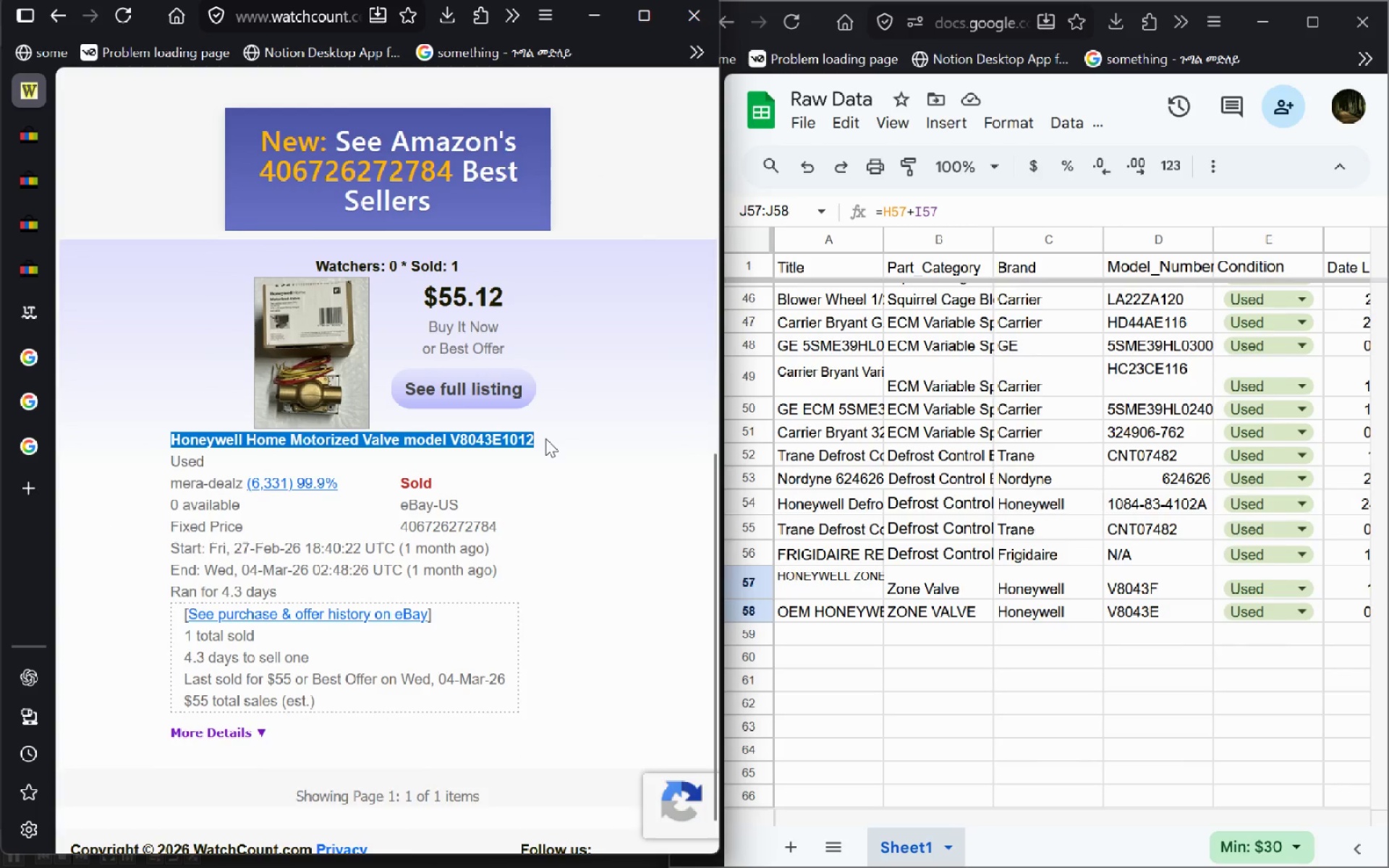 
hold_key(key=ControlLeft, duration=0.52)
 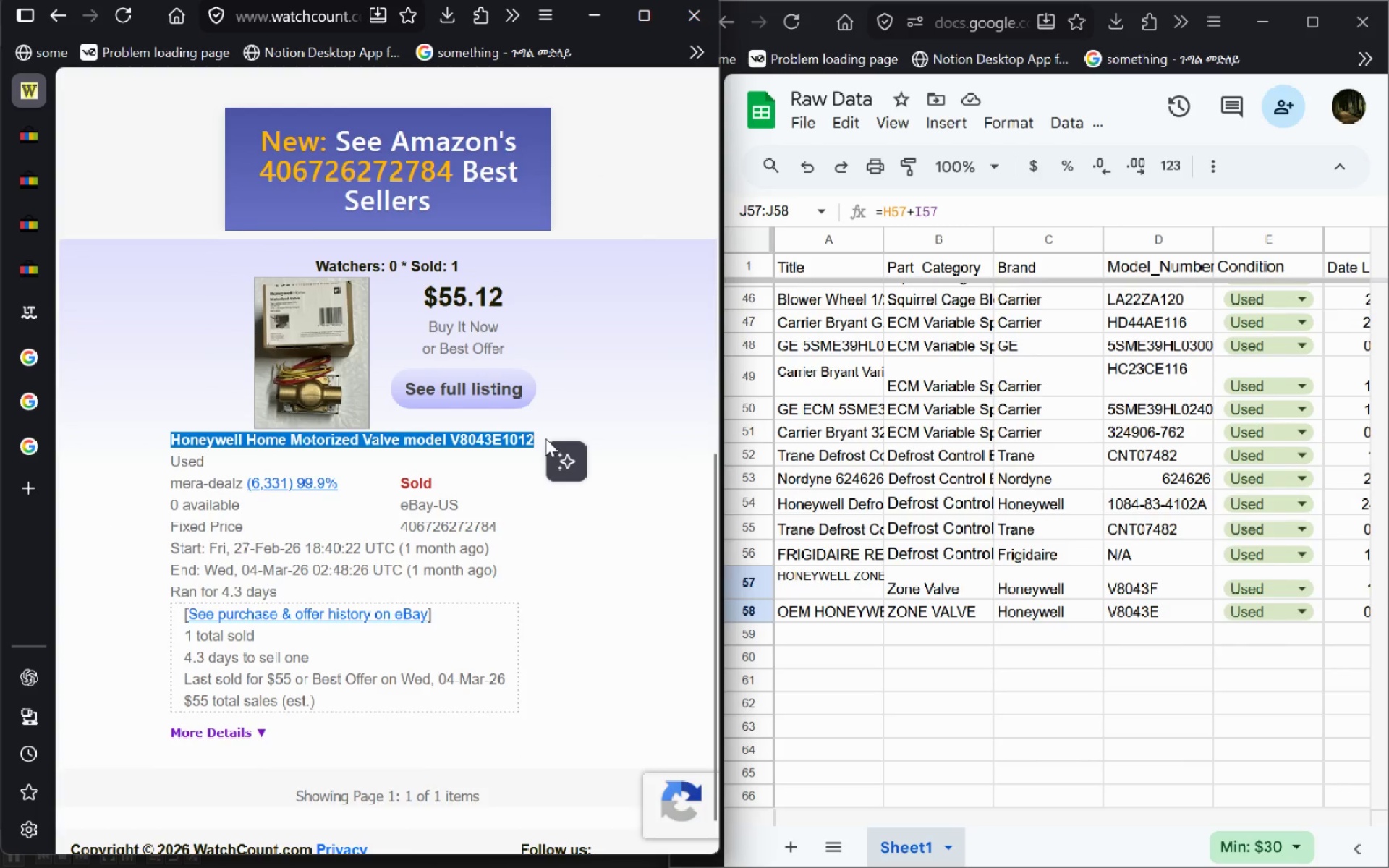 
key(Control+C)
 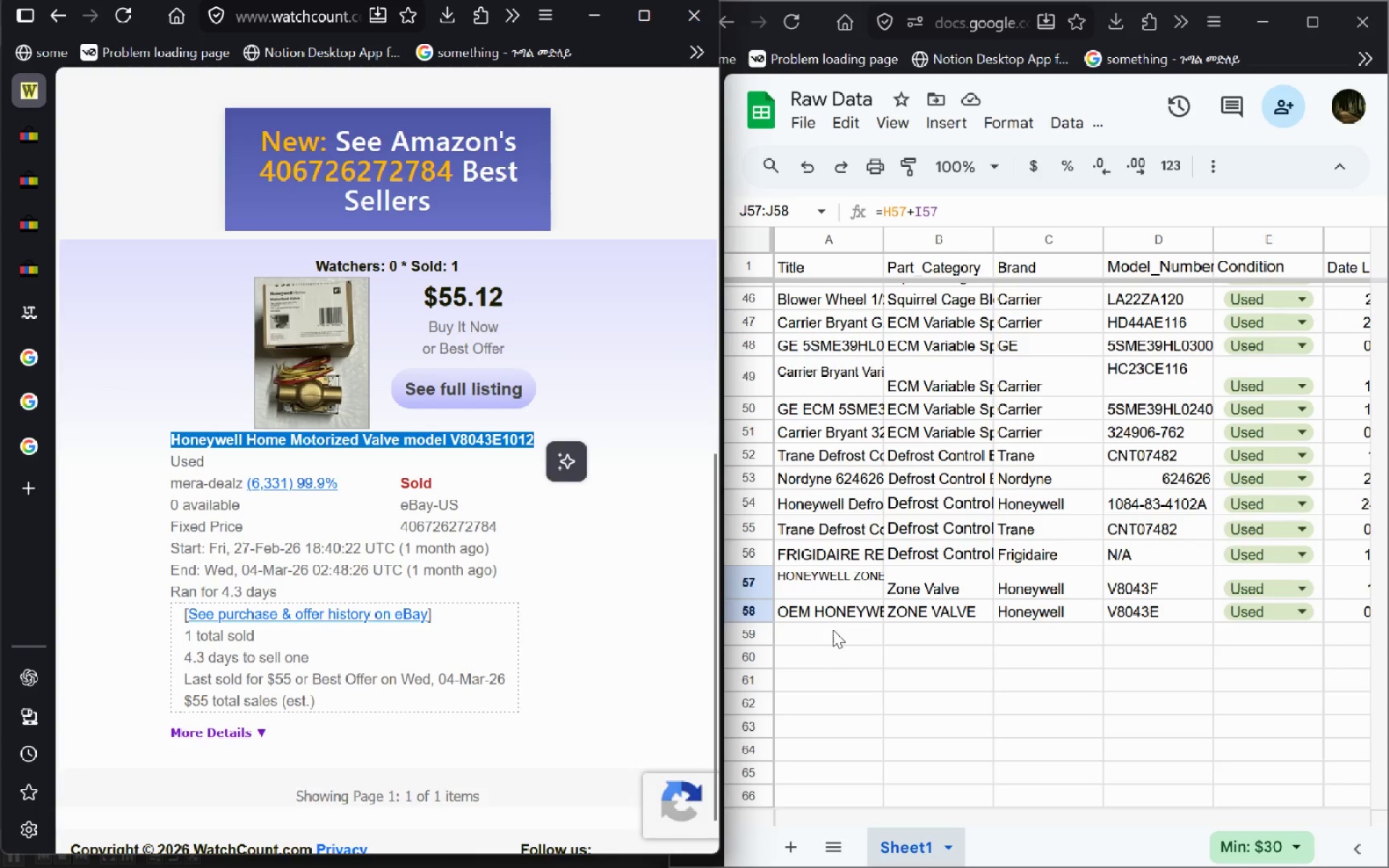 
left_click([833, 629])
 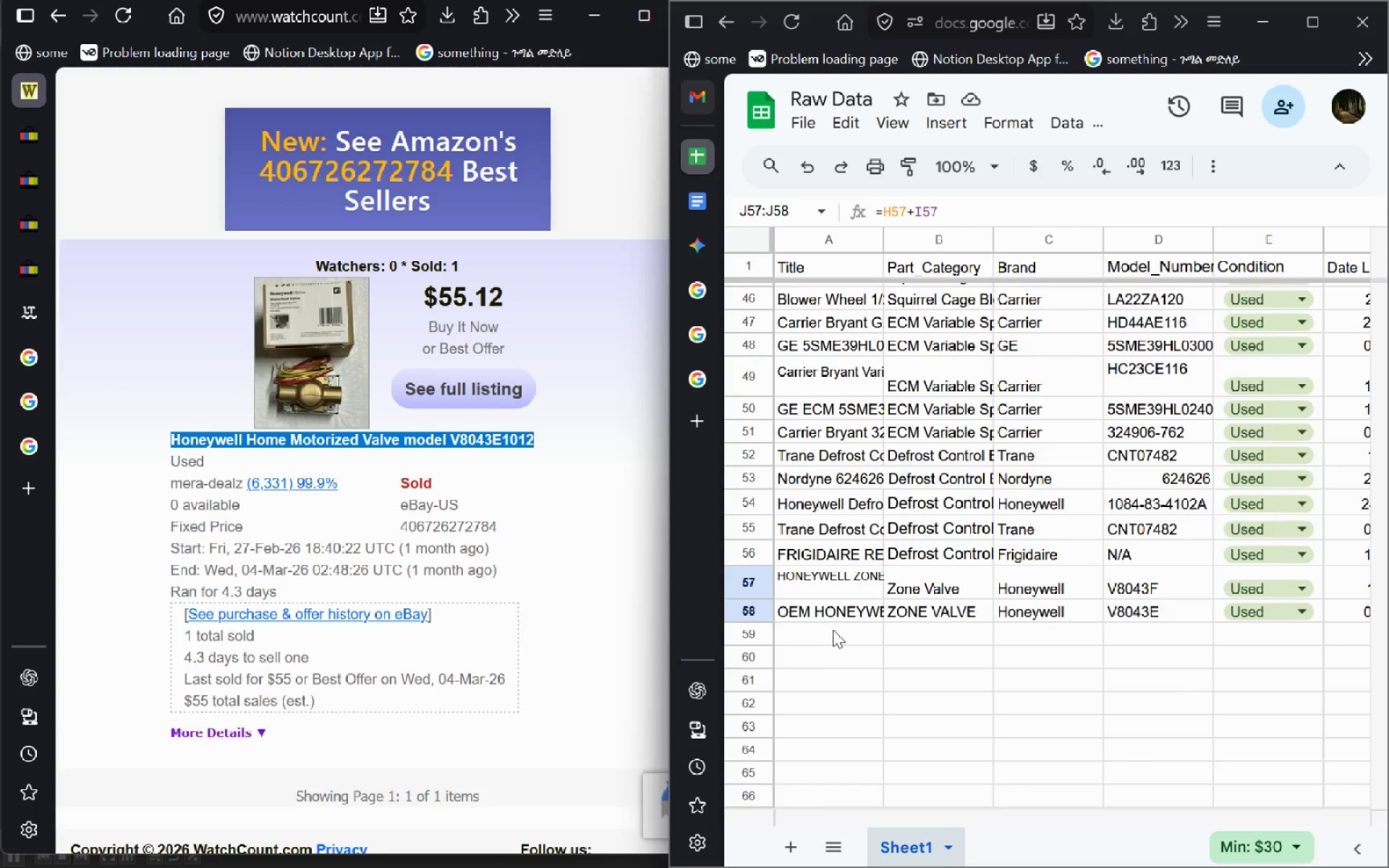 
hold_key(key=ControlLeft, duration=0.59)
 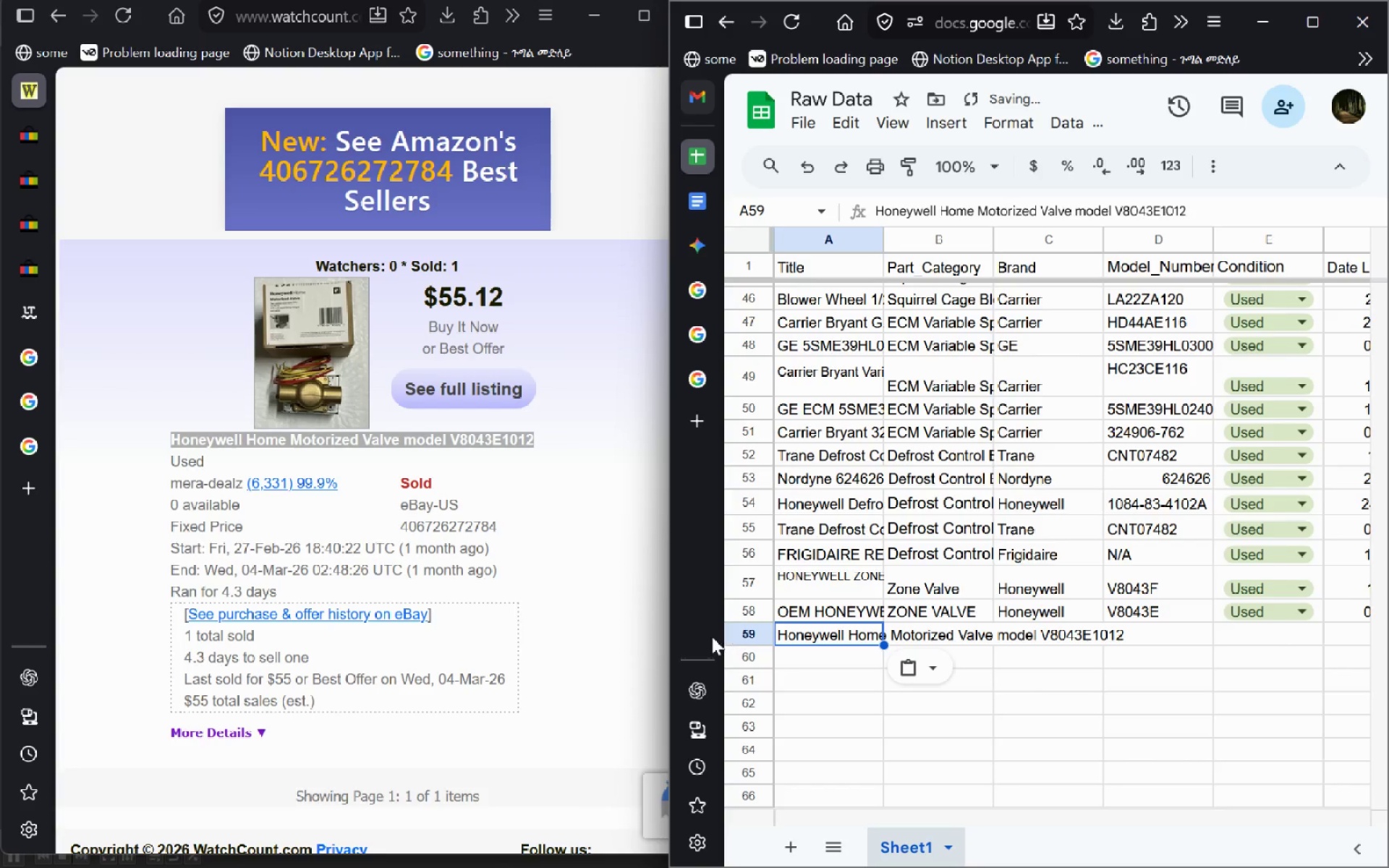 
key(V)
 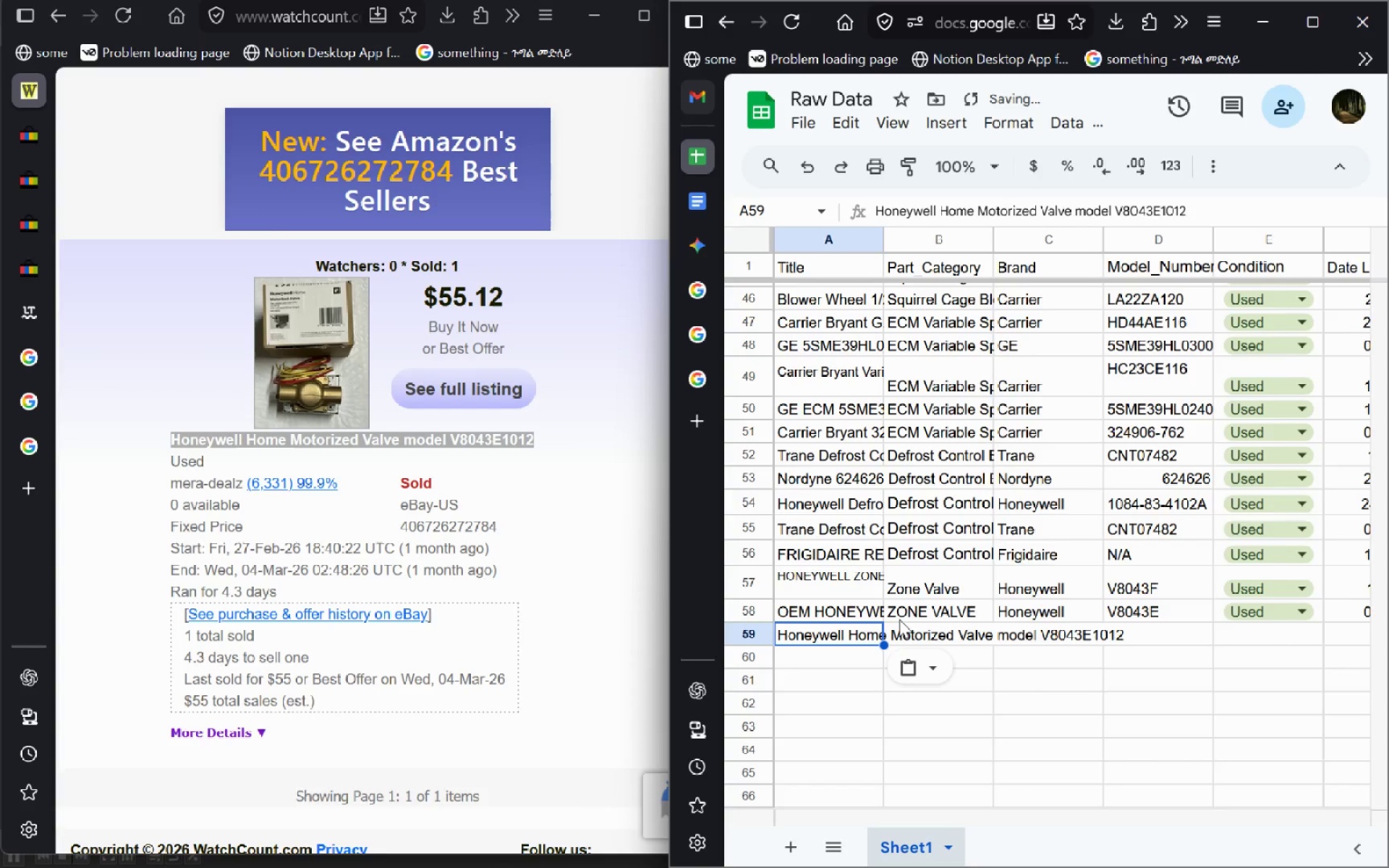 
left_click([933, 610])
 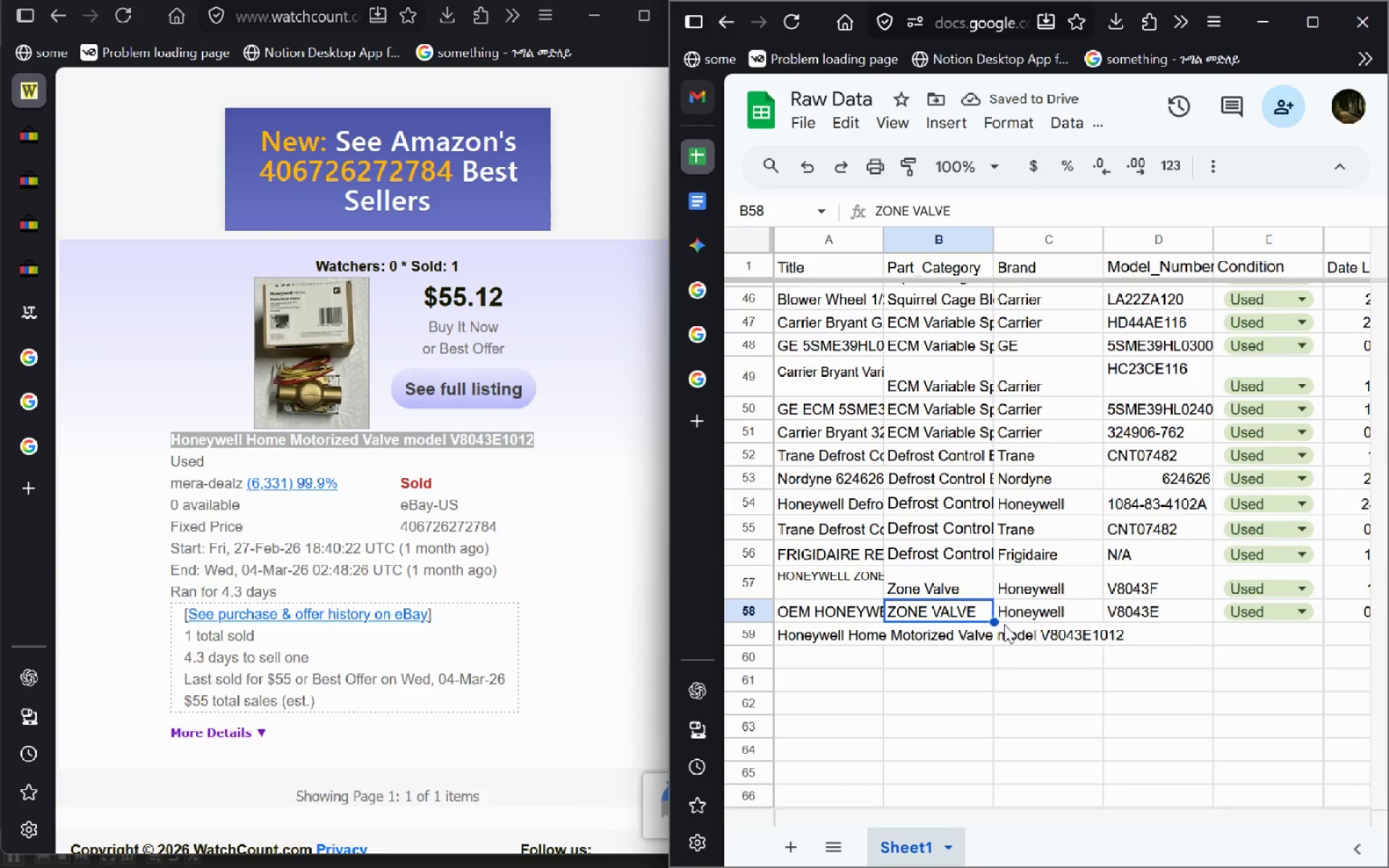 
left_click_drag(start_coordinate=[994, 618], to_coordinate=[992, 638])
 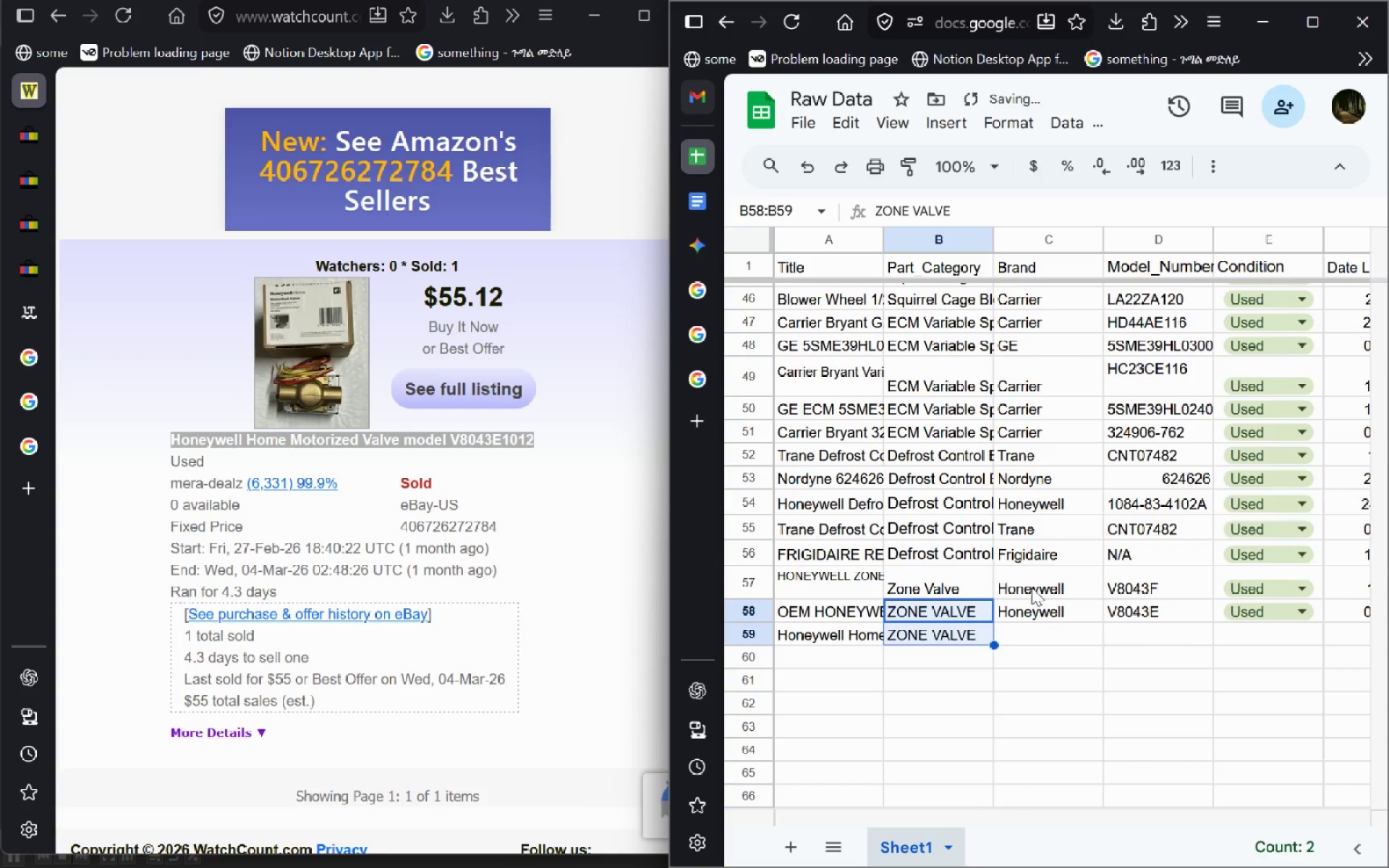 
left_click([1033, 604])
 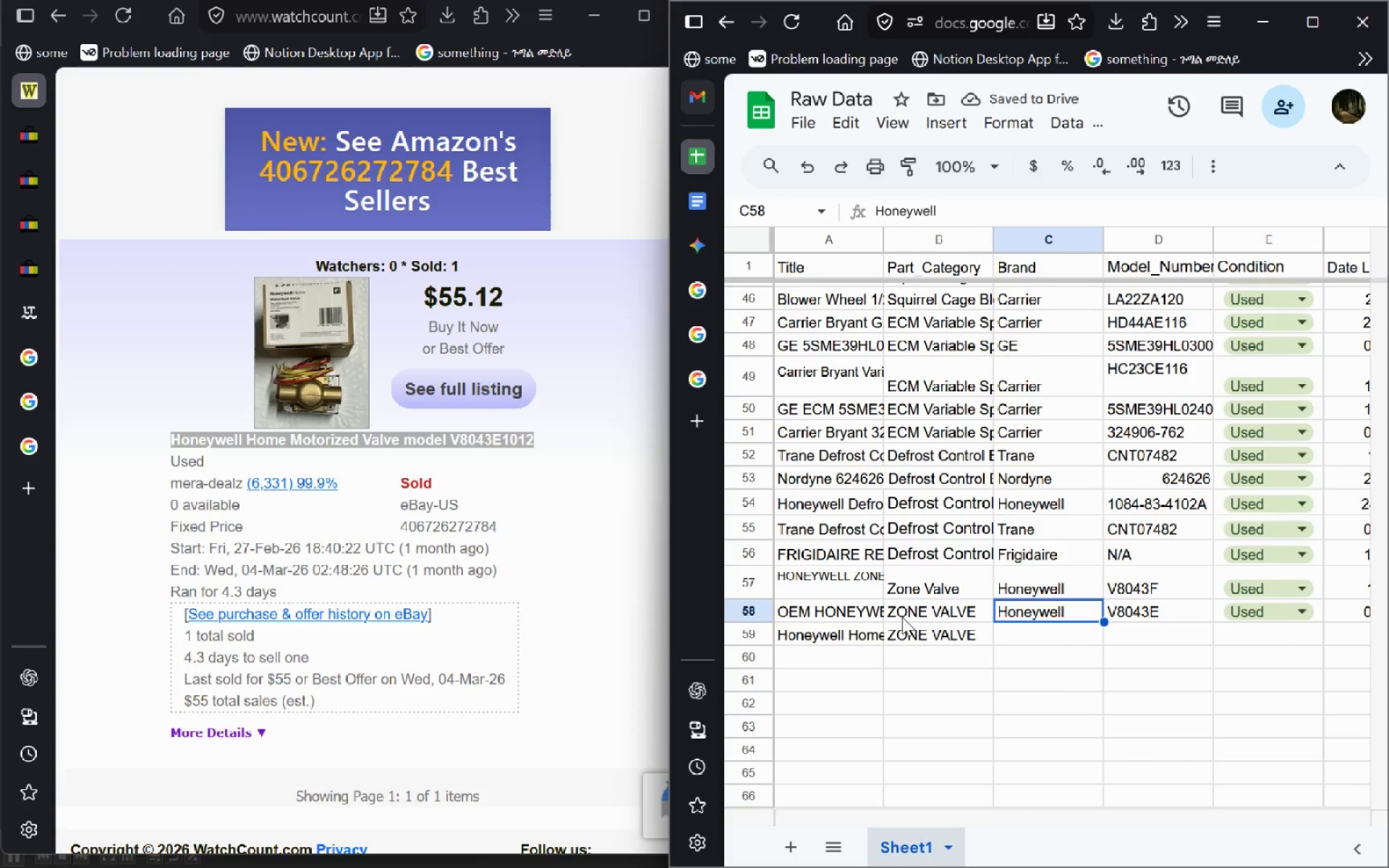 
double_click([834, 610])
 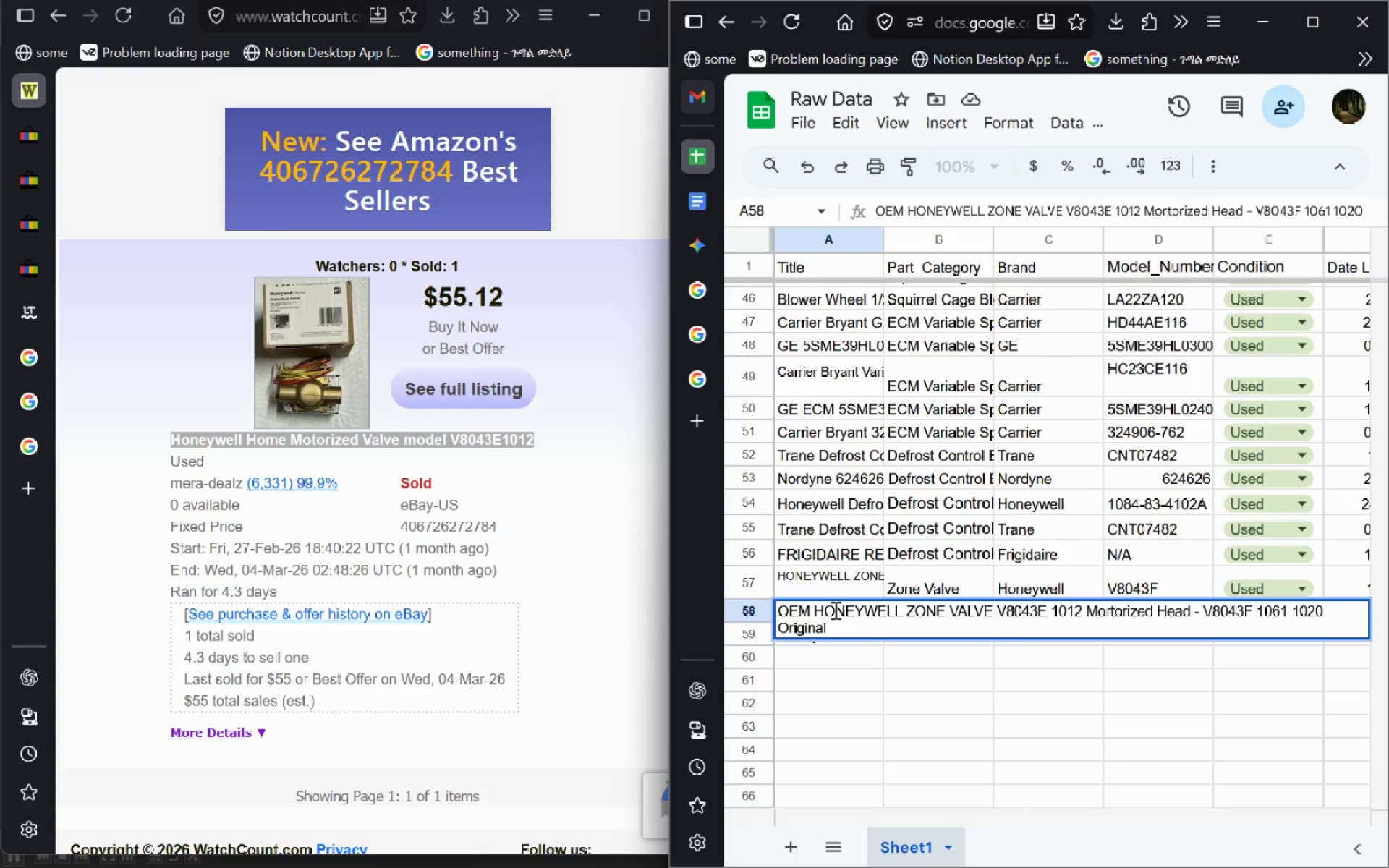 
key(Escape)
 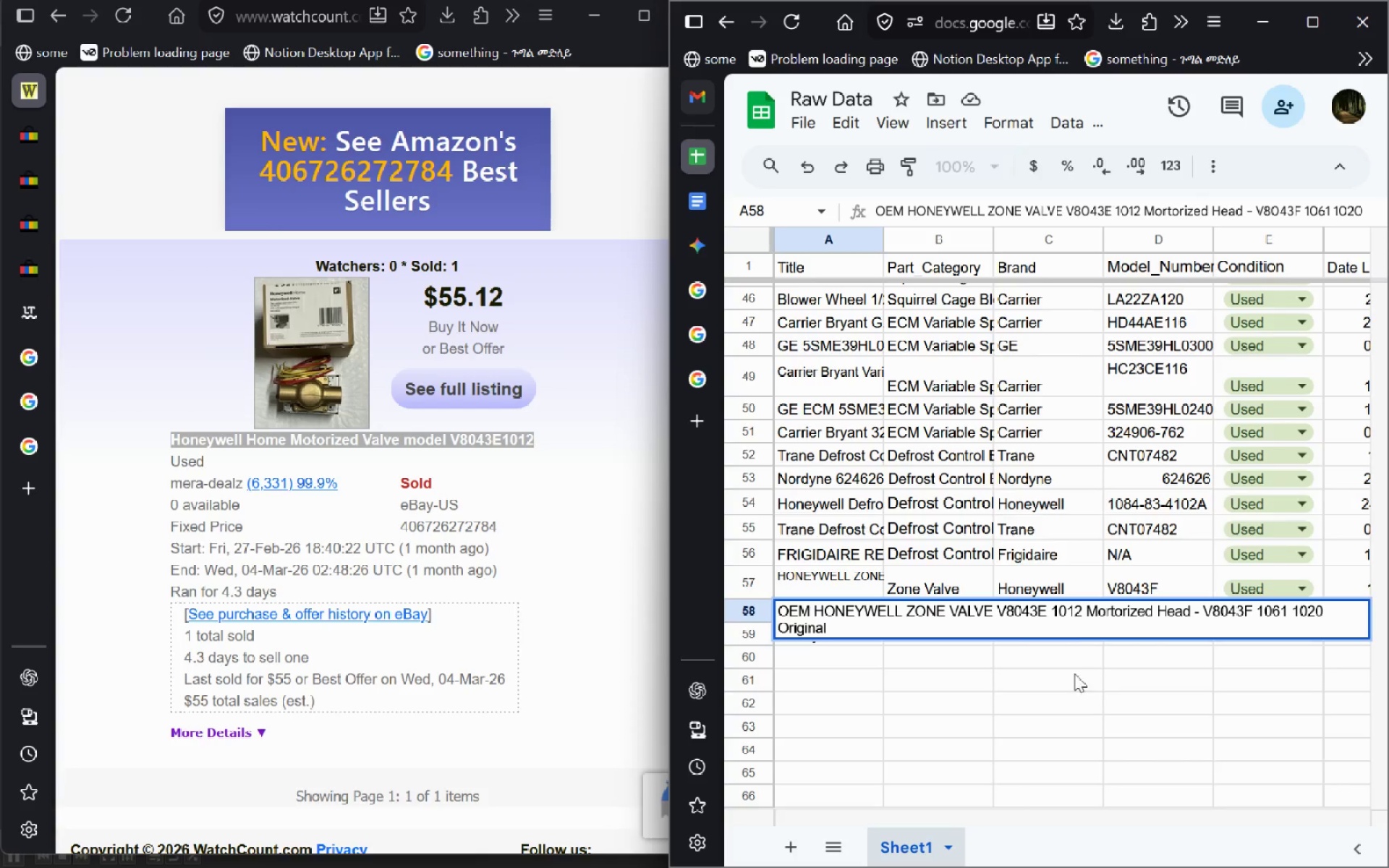 
left_click([1057, 685])
 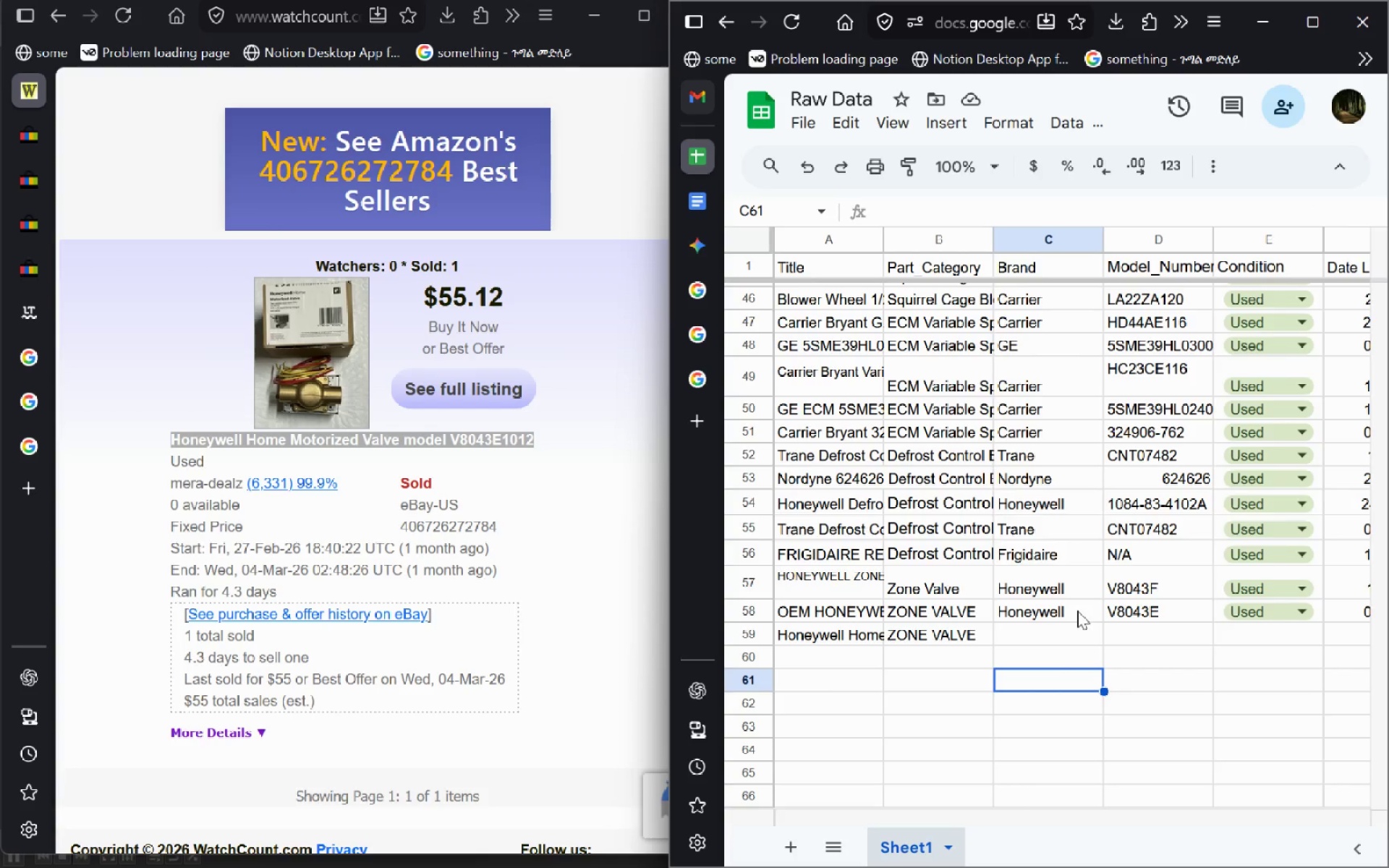 
left_click([1077, 610])
 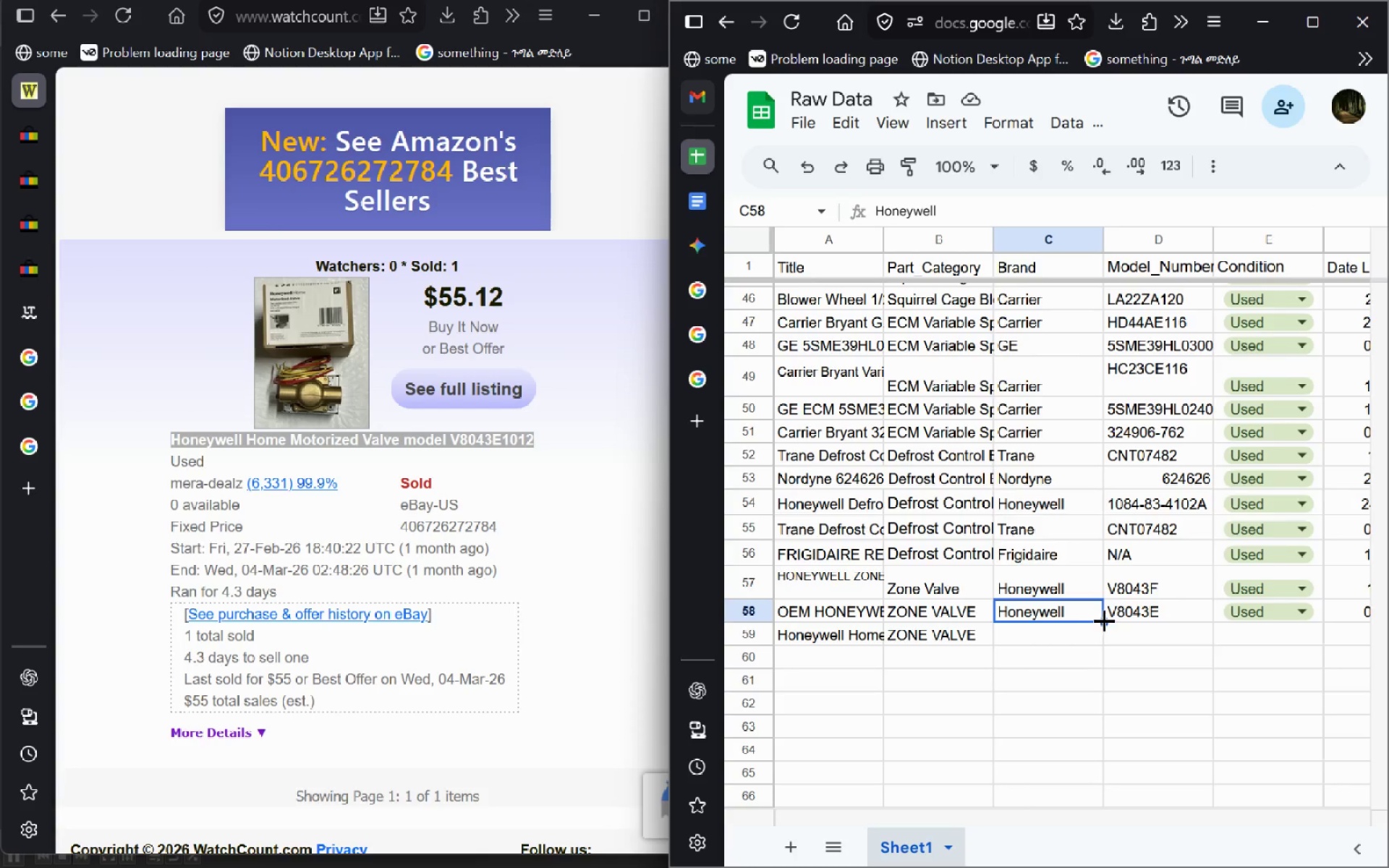 
left_click_drag(start_coordinate=[1105, 620], to_coordinate=[1103, 635])
 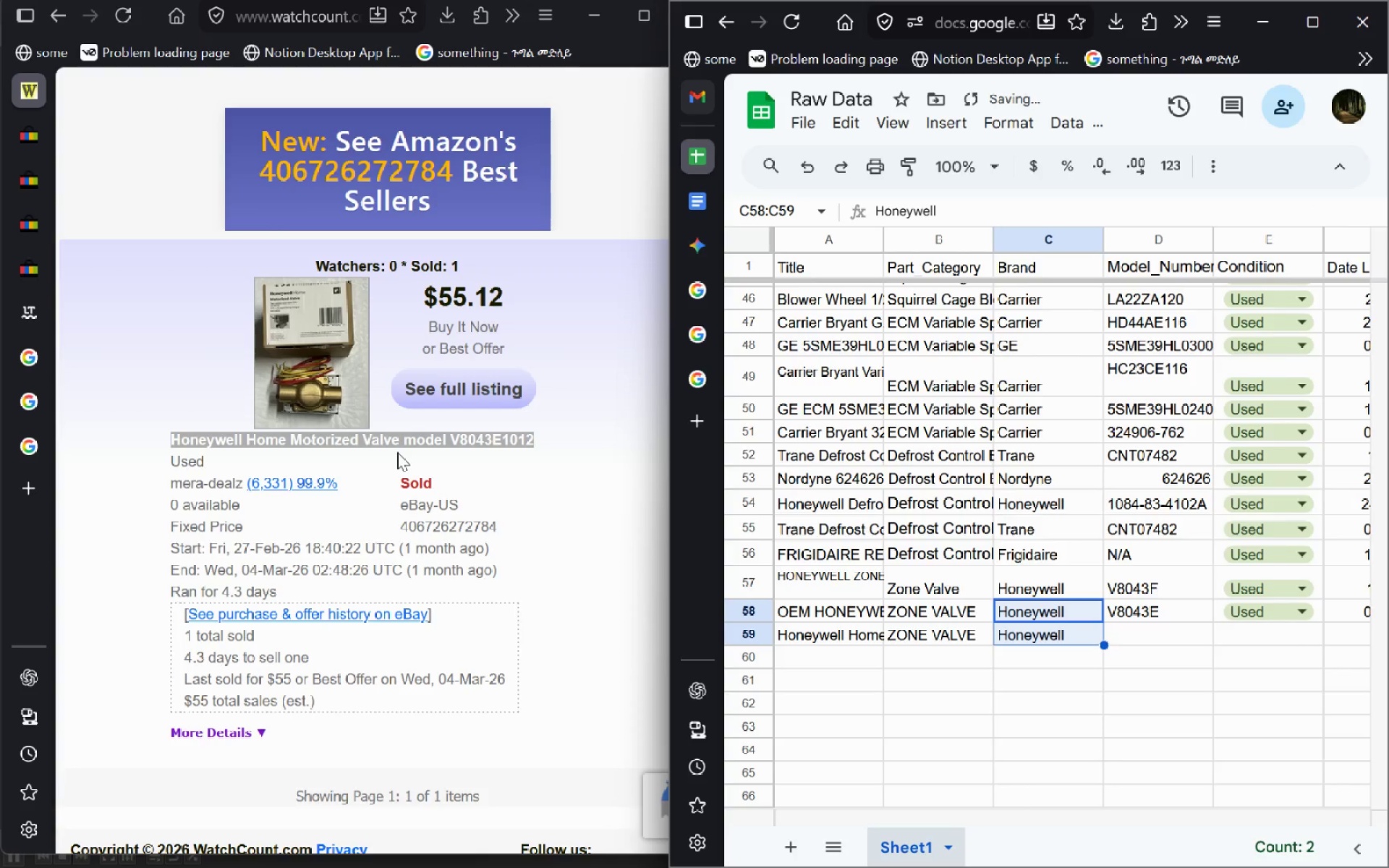 
left_click([429, 448])
 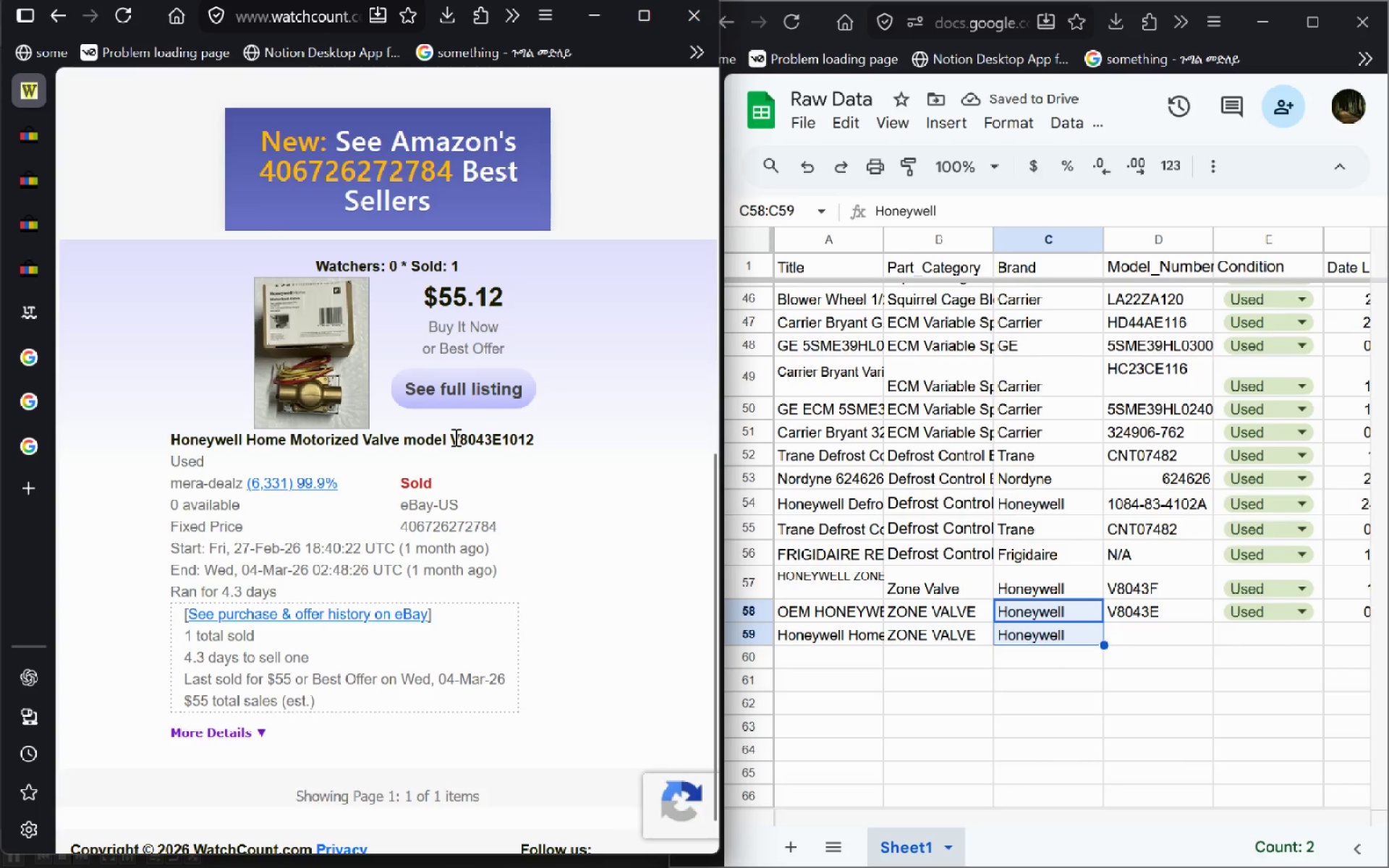 
left_click_drag(start_coordinate=[449, 438], to_coordinate=[544, 432])
 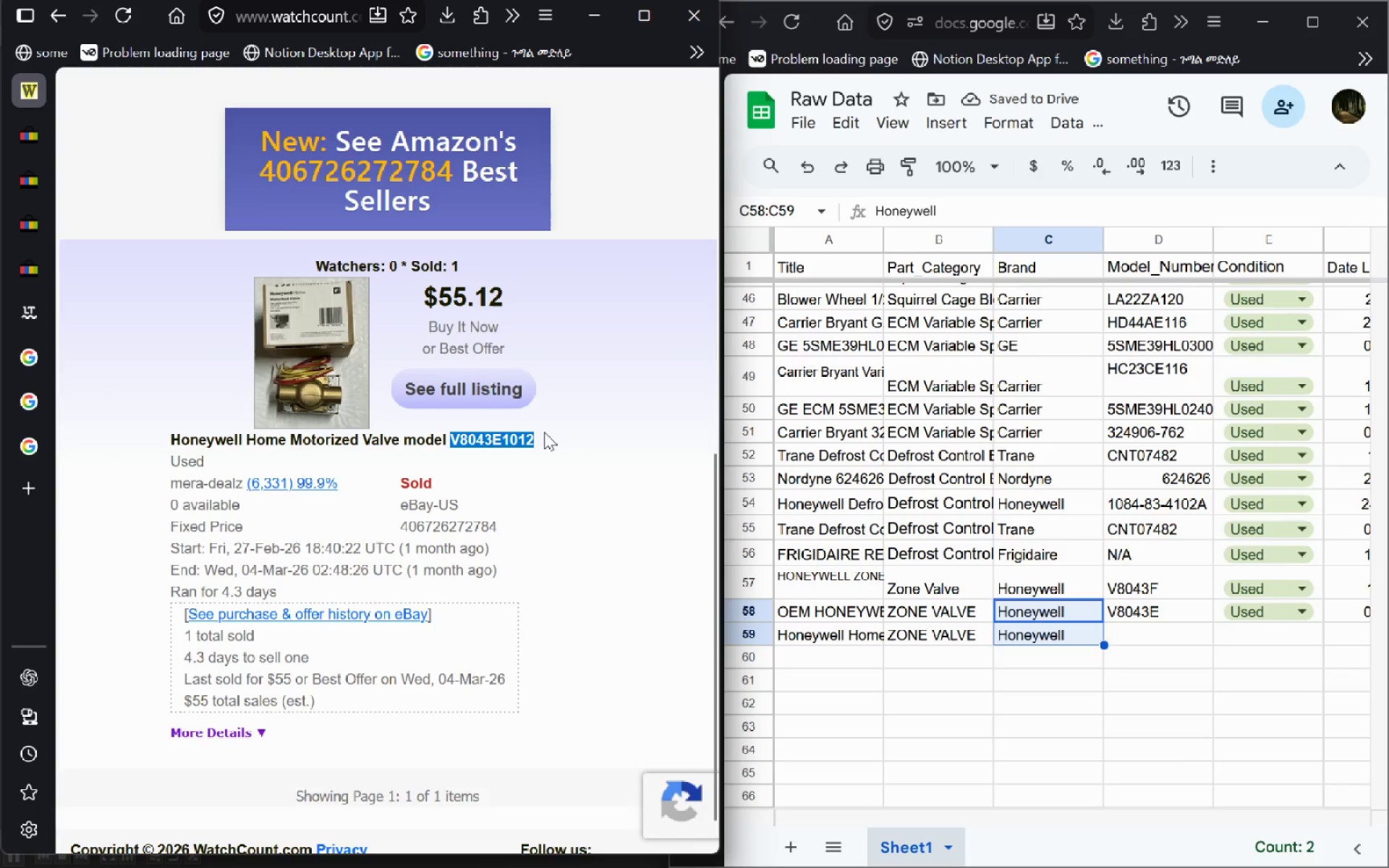 
key(Control+C)
 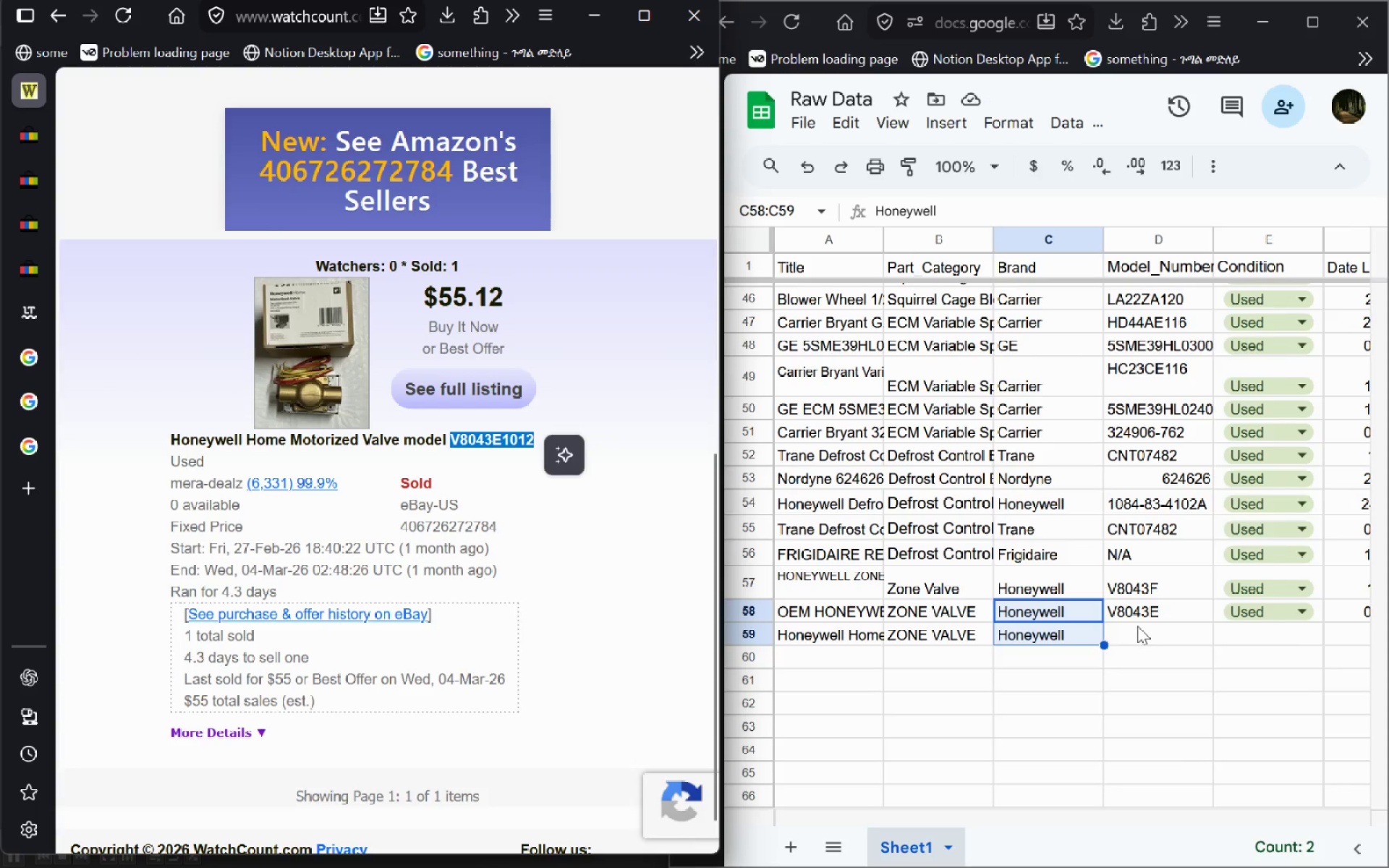 
left_click([1134, 626])
 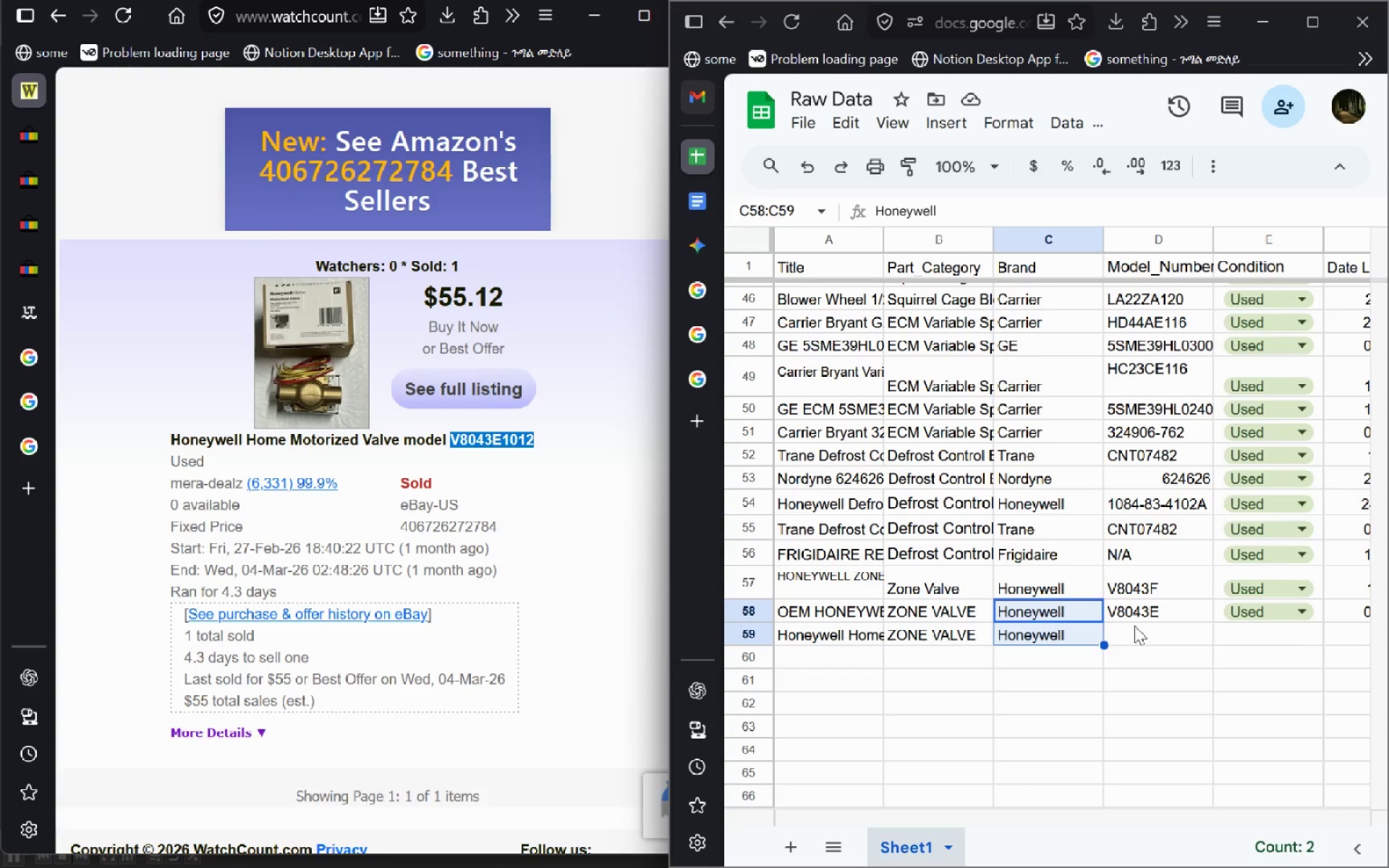 
key(Control+V)
 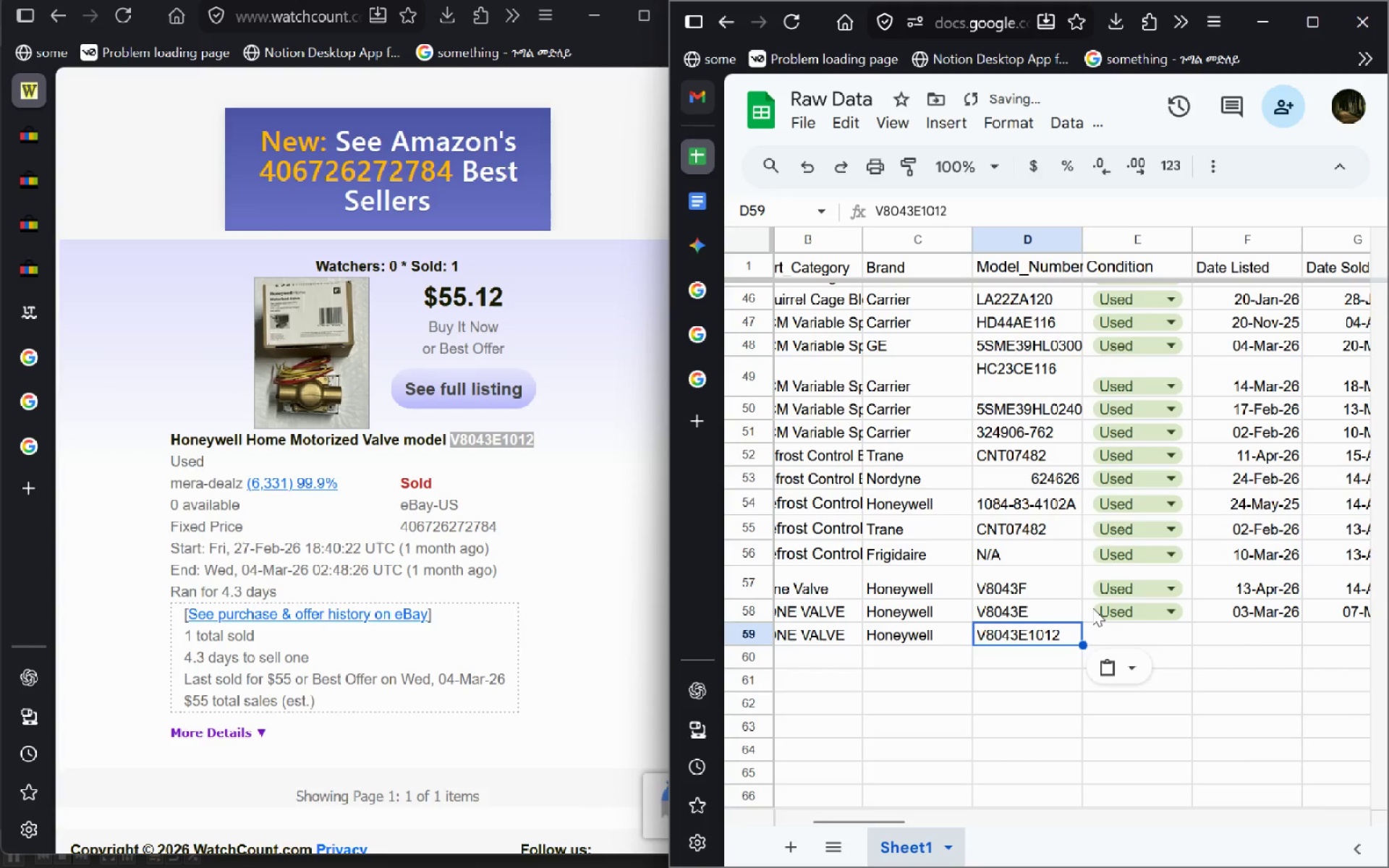 
left_click([1092, 611])
 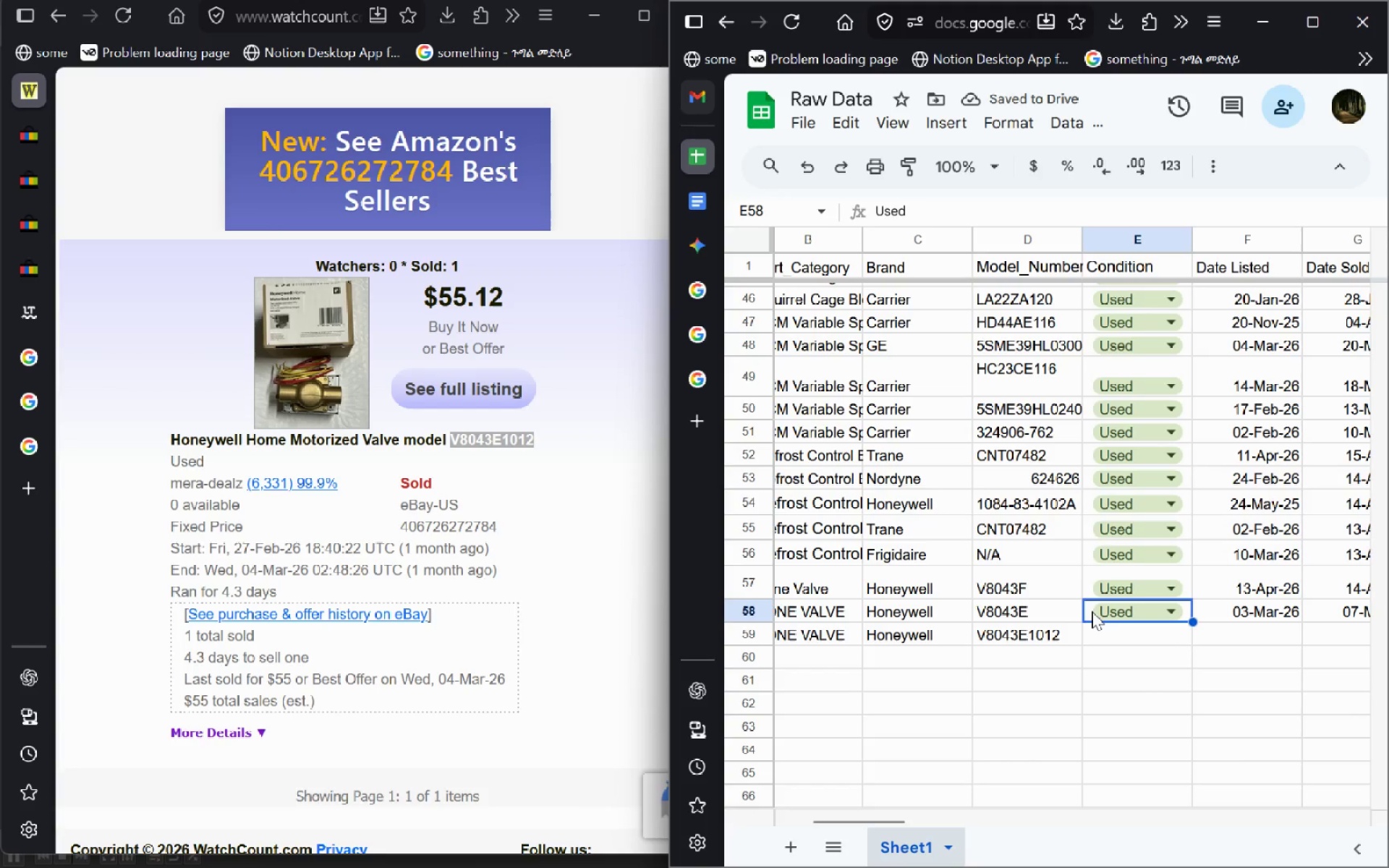 
key(Control+C)
 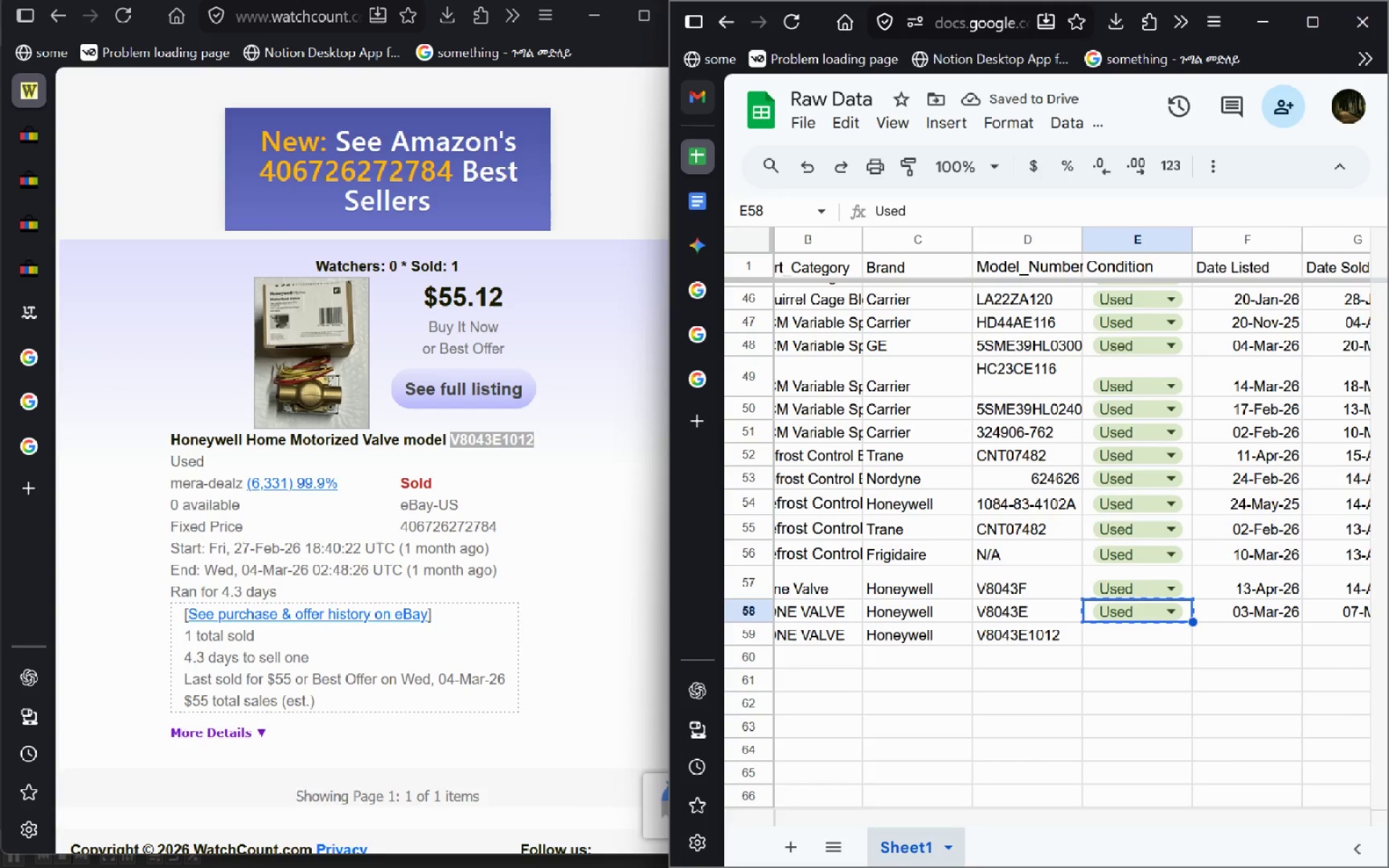 
key(ArrowDown)
 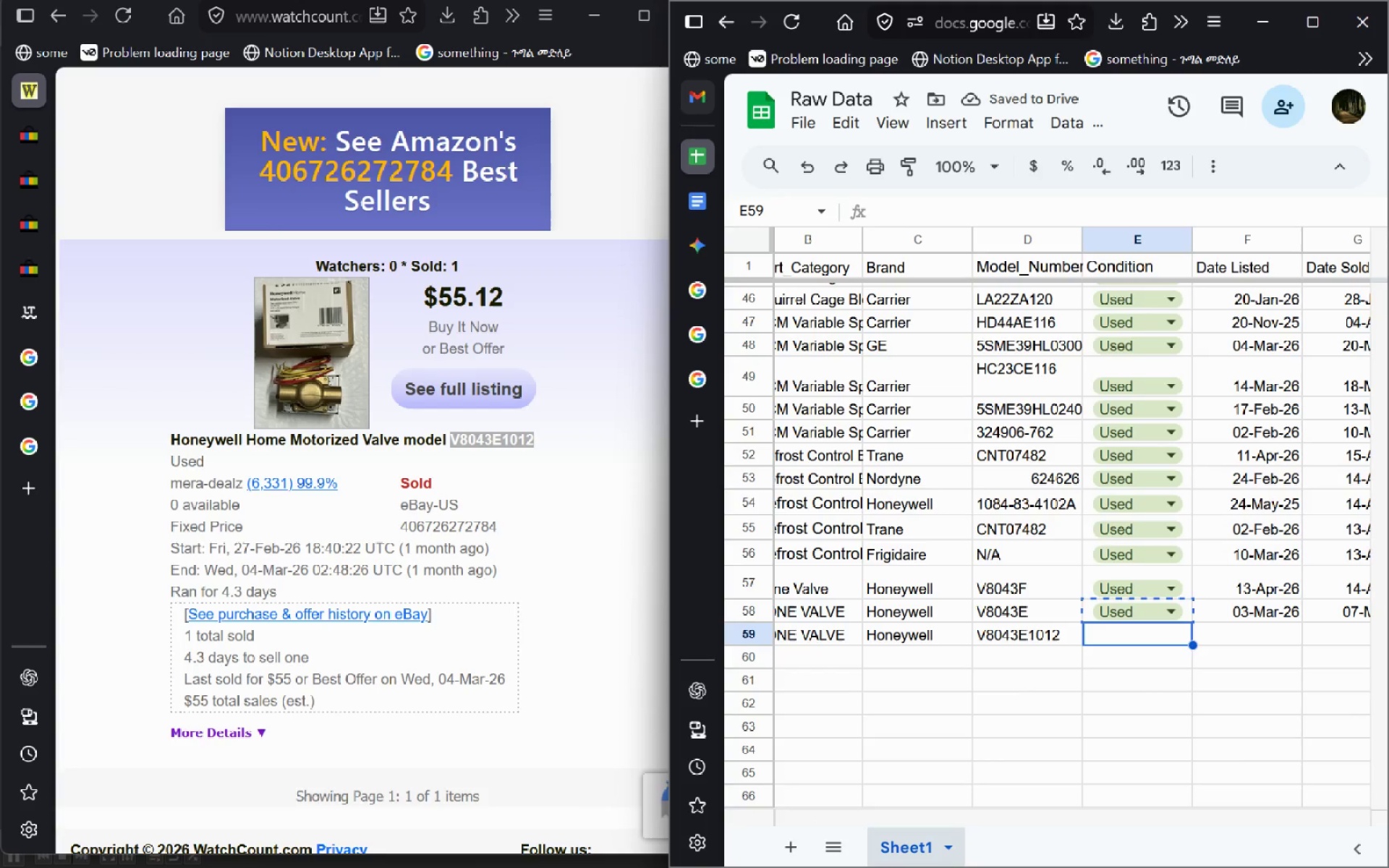 
key(Control+V)
 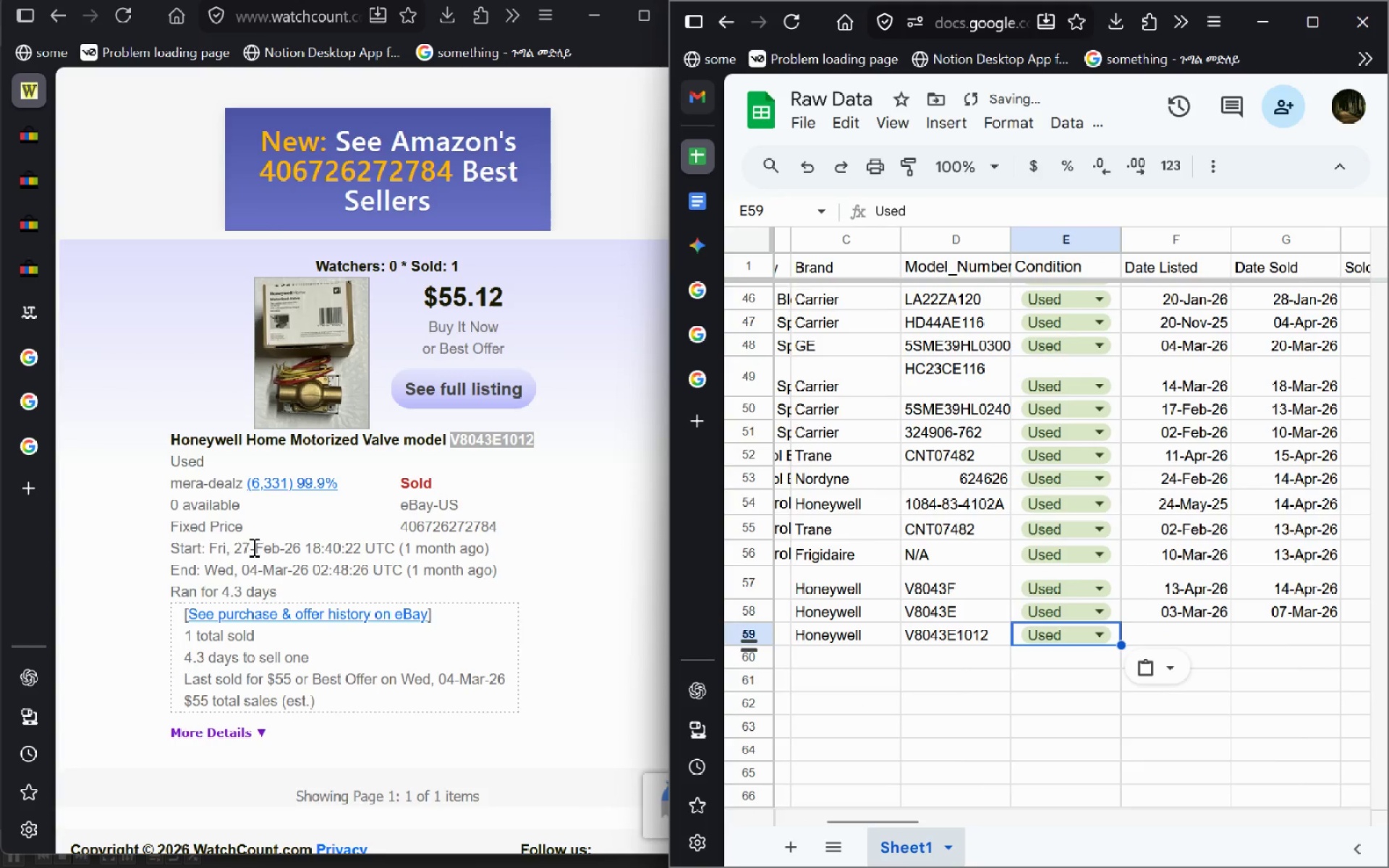 
left_click_drag(start_coordinate=[237, 548], to_coordinate=[296, 553])
 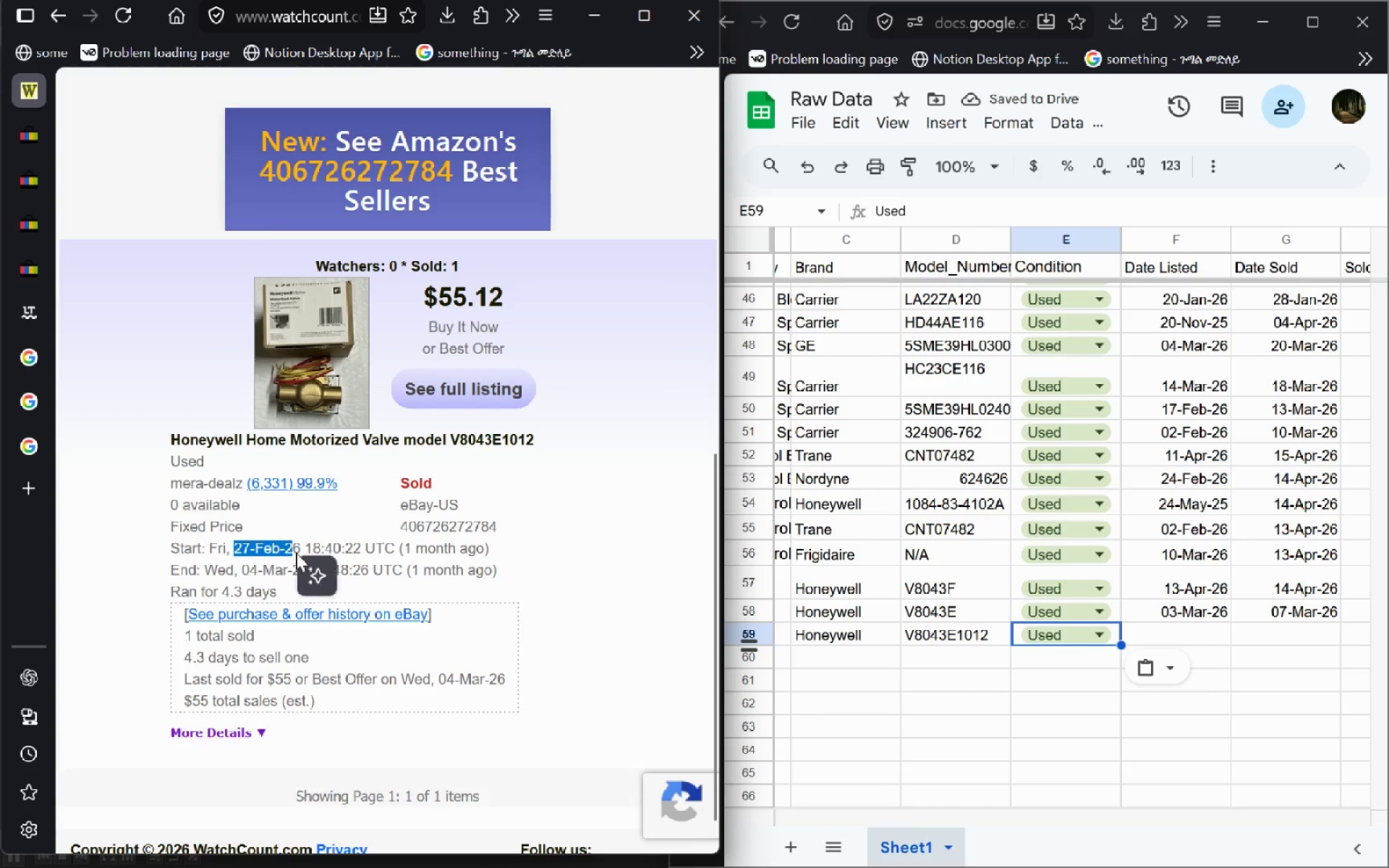 
key(Shift+ShiftLeft)
 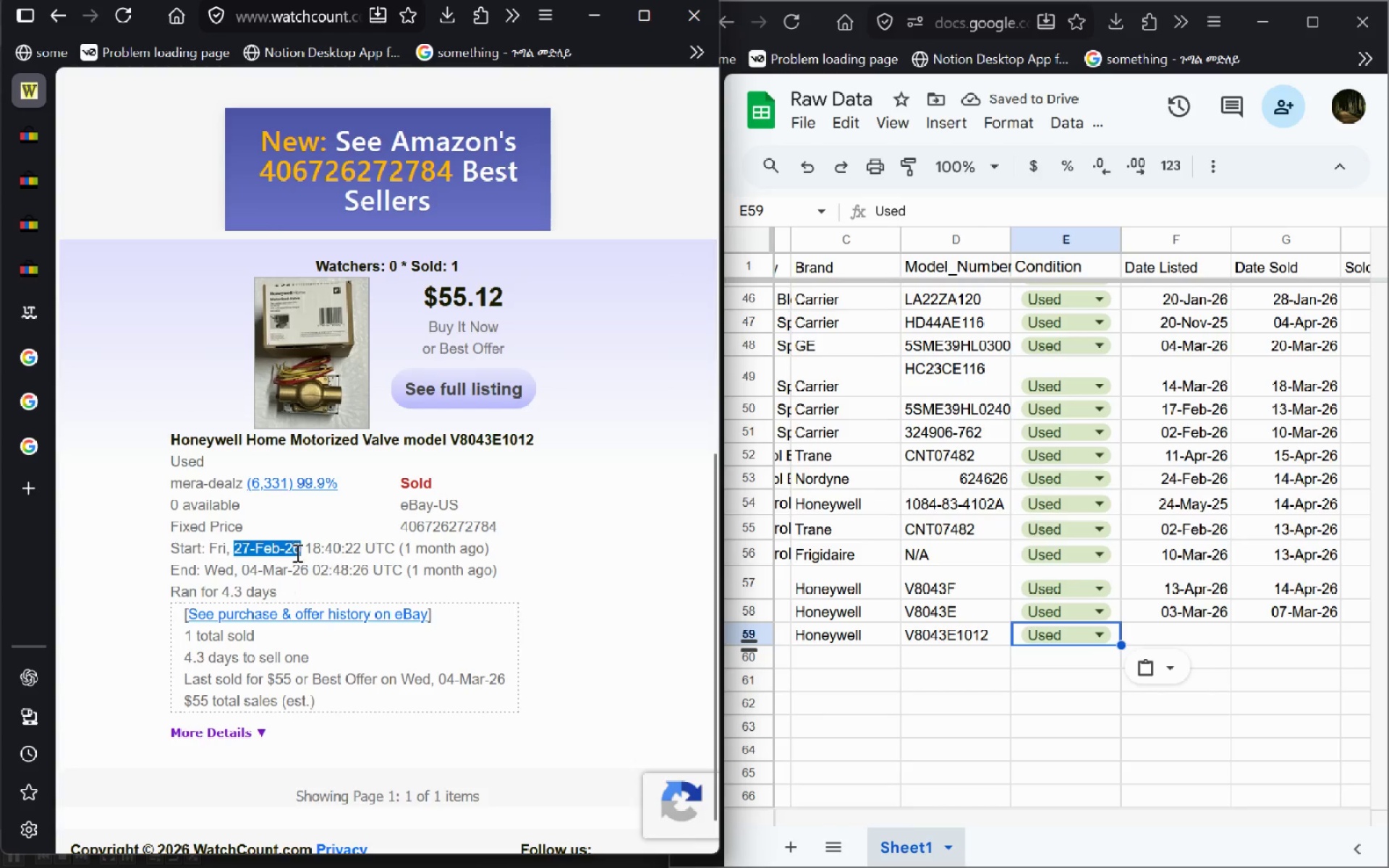 
key(Shift+ArrowRight)
 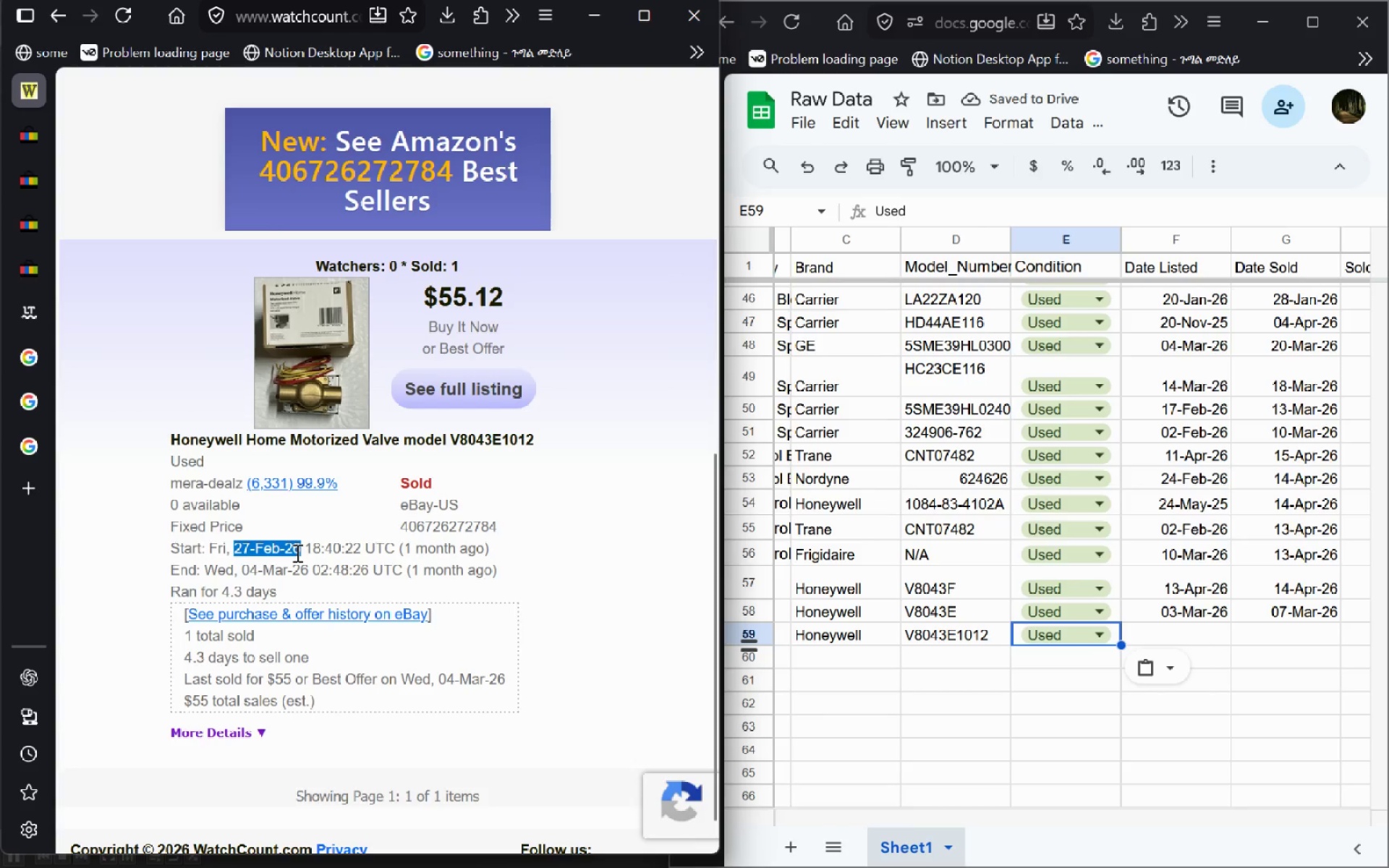 
key(Control+C)
 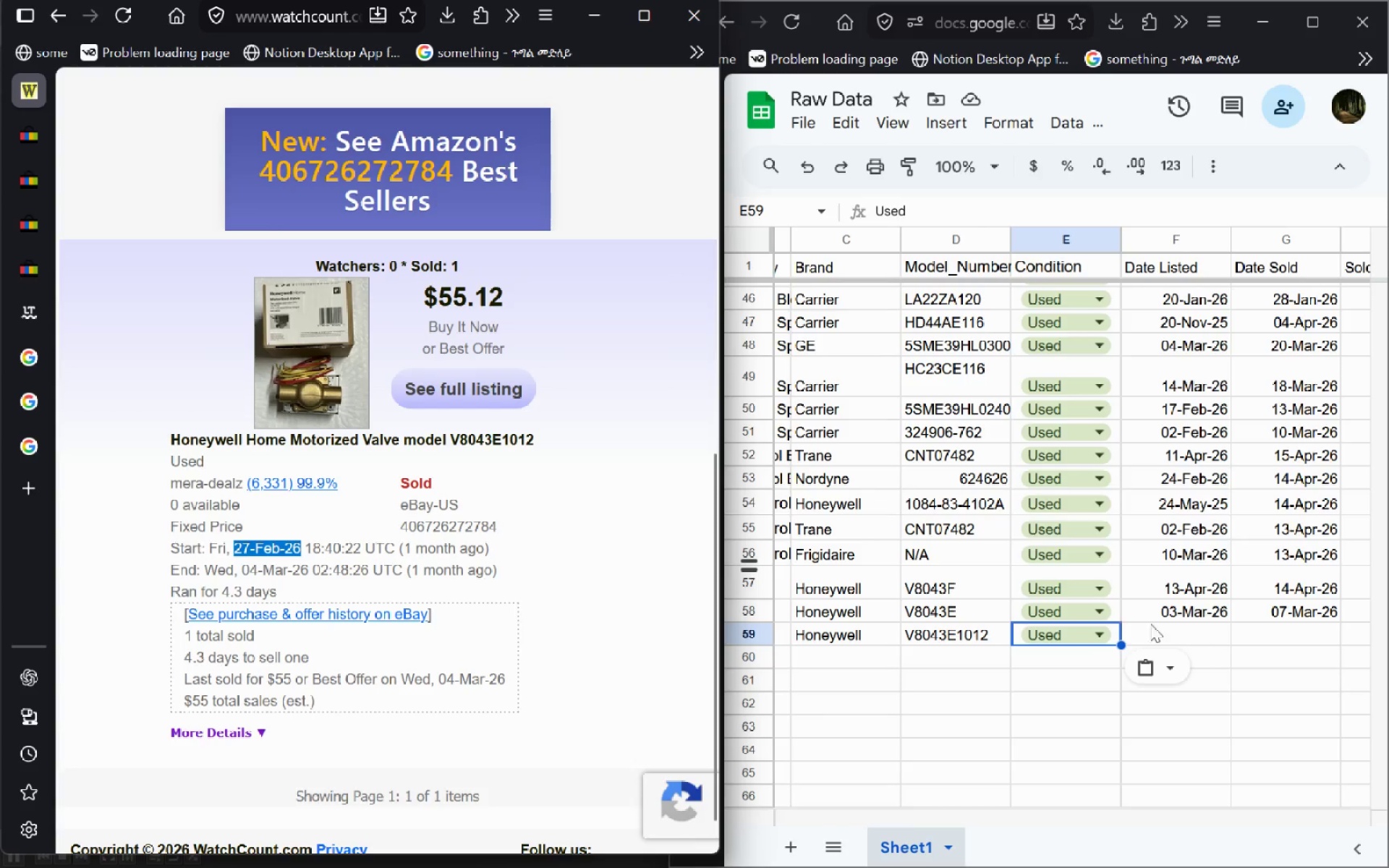 
left_click_drag(start_coordinate=[1163, 627], to_coordinate=[313, 578])
 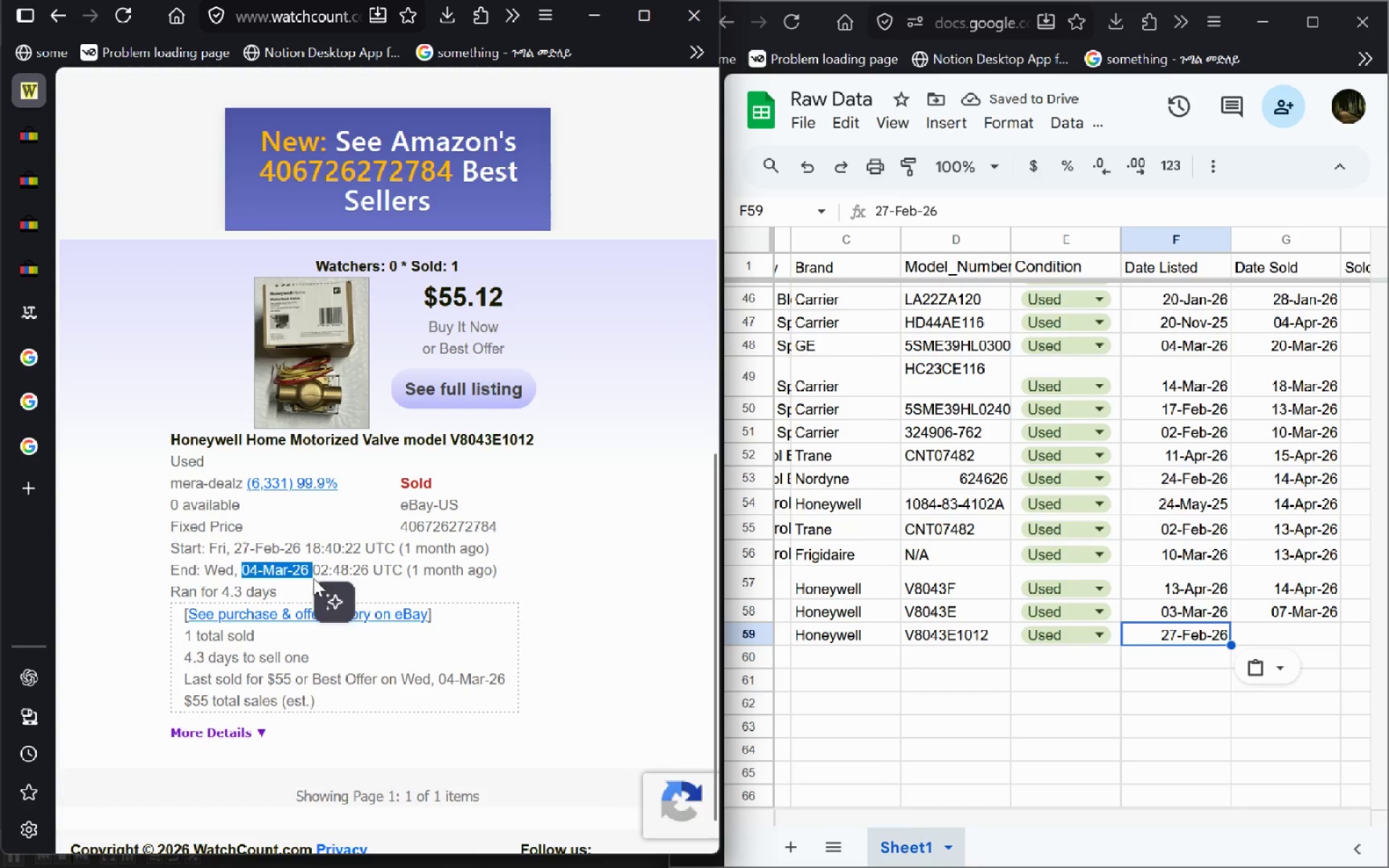 
hold_key(key=ControlLeft, duration=0.48)
 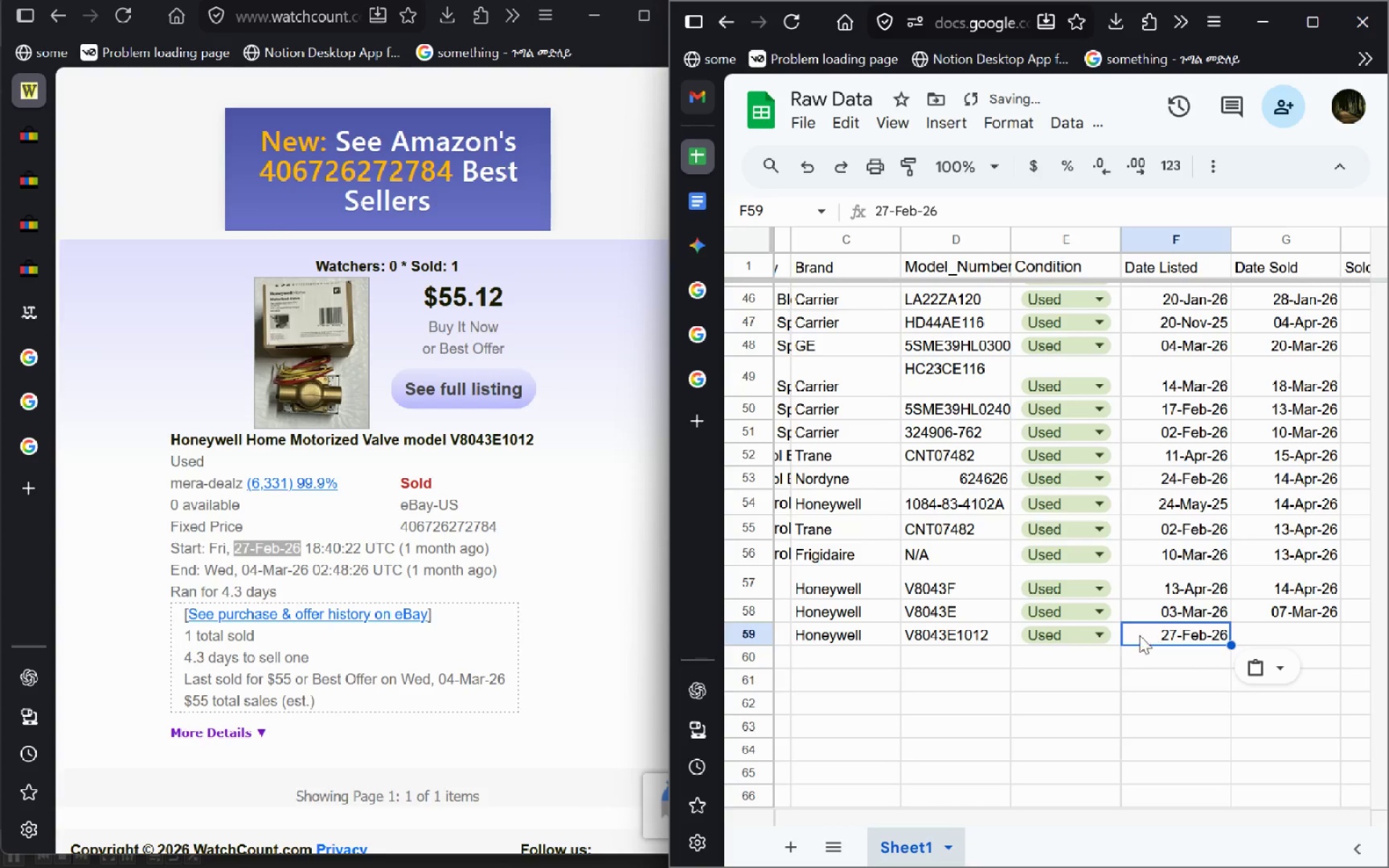 
key(V)
 